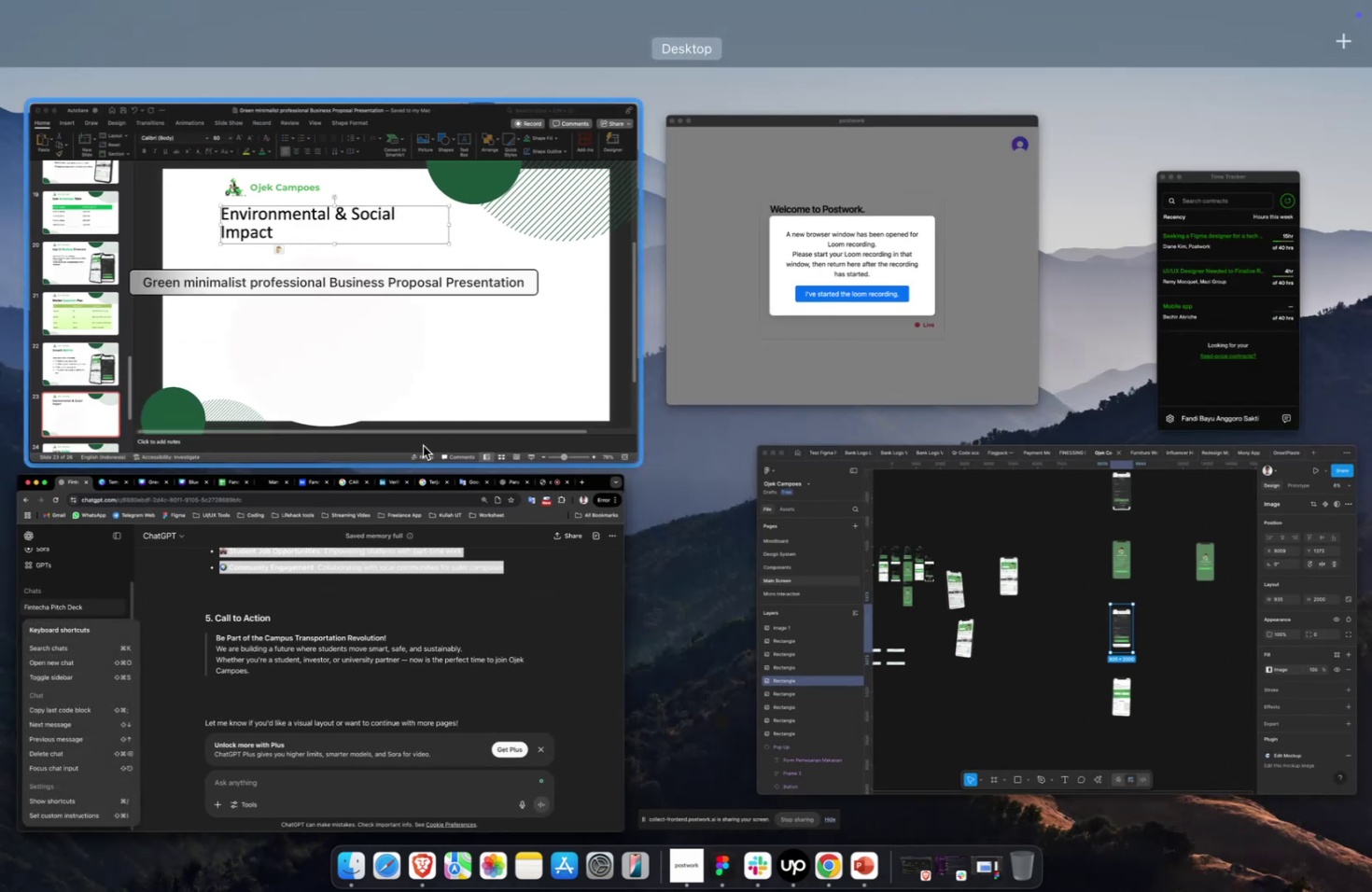 
left_click([451, 400])
 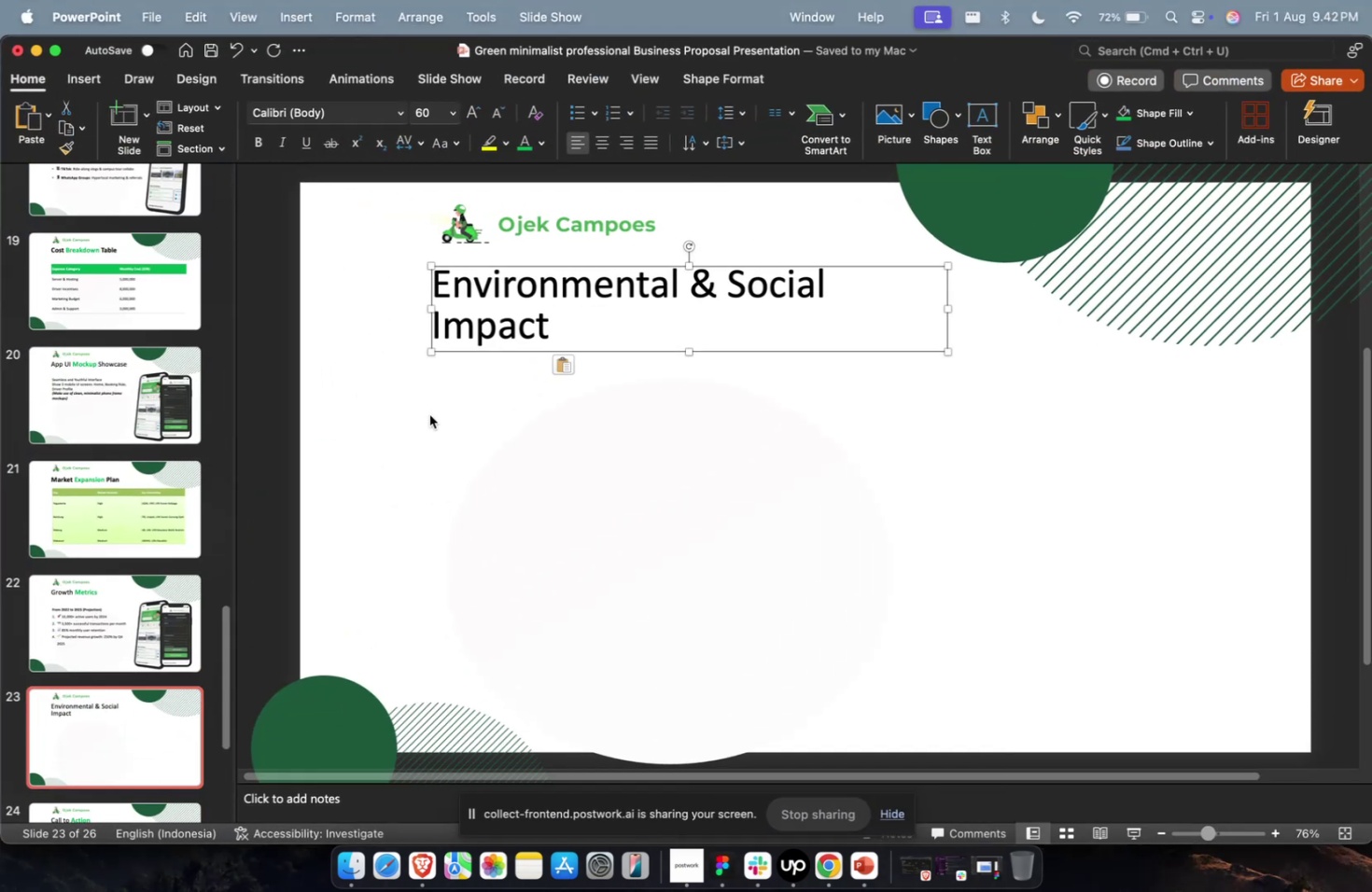 
double_click([429, 414])
 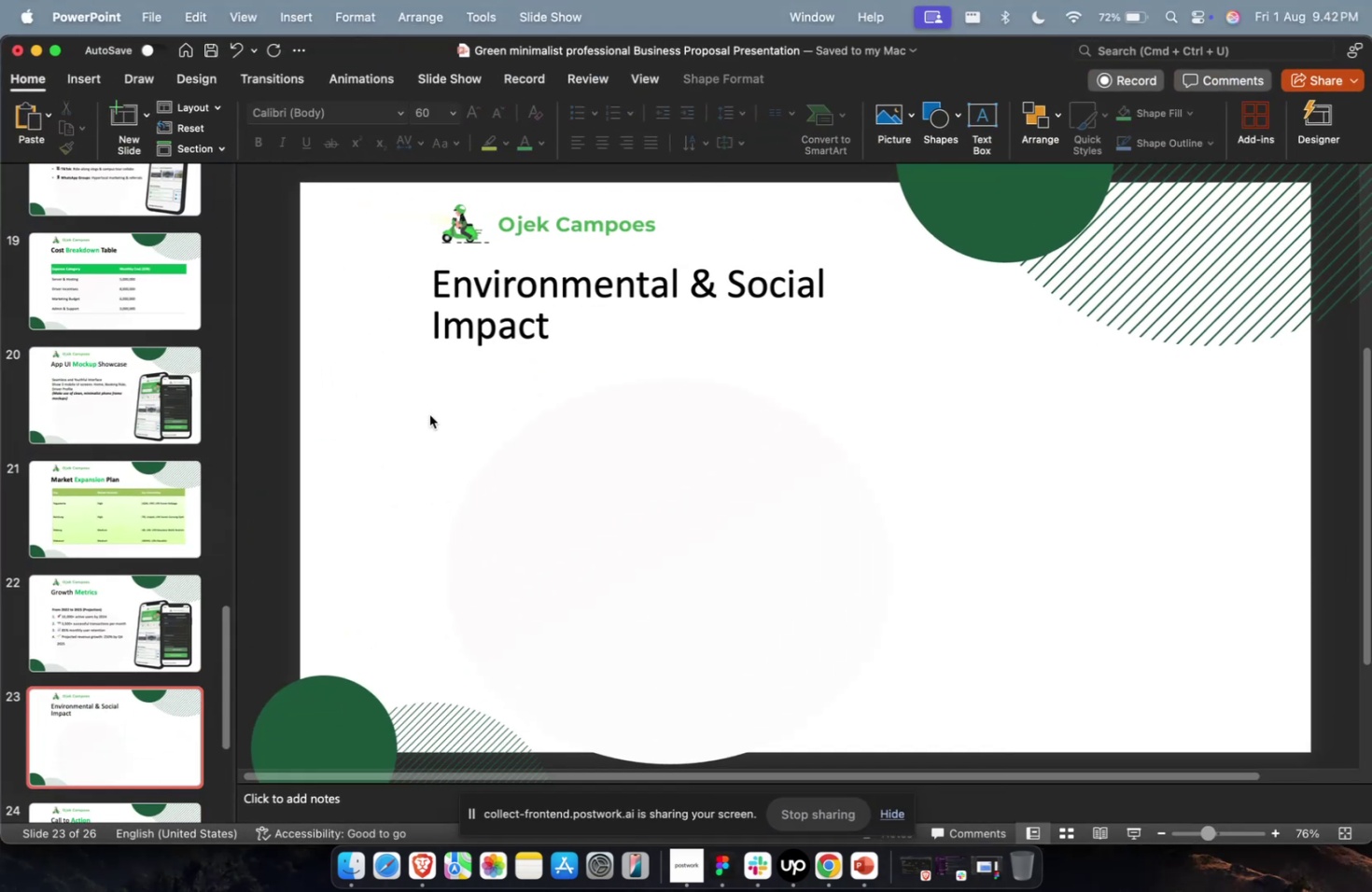 
key(Meta+V)
 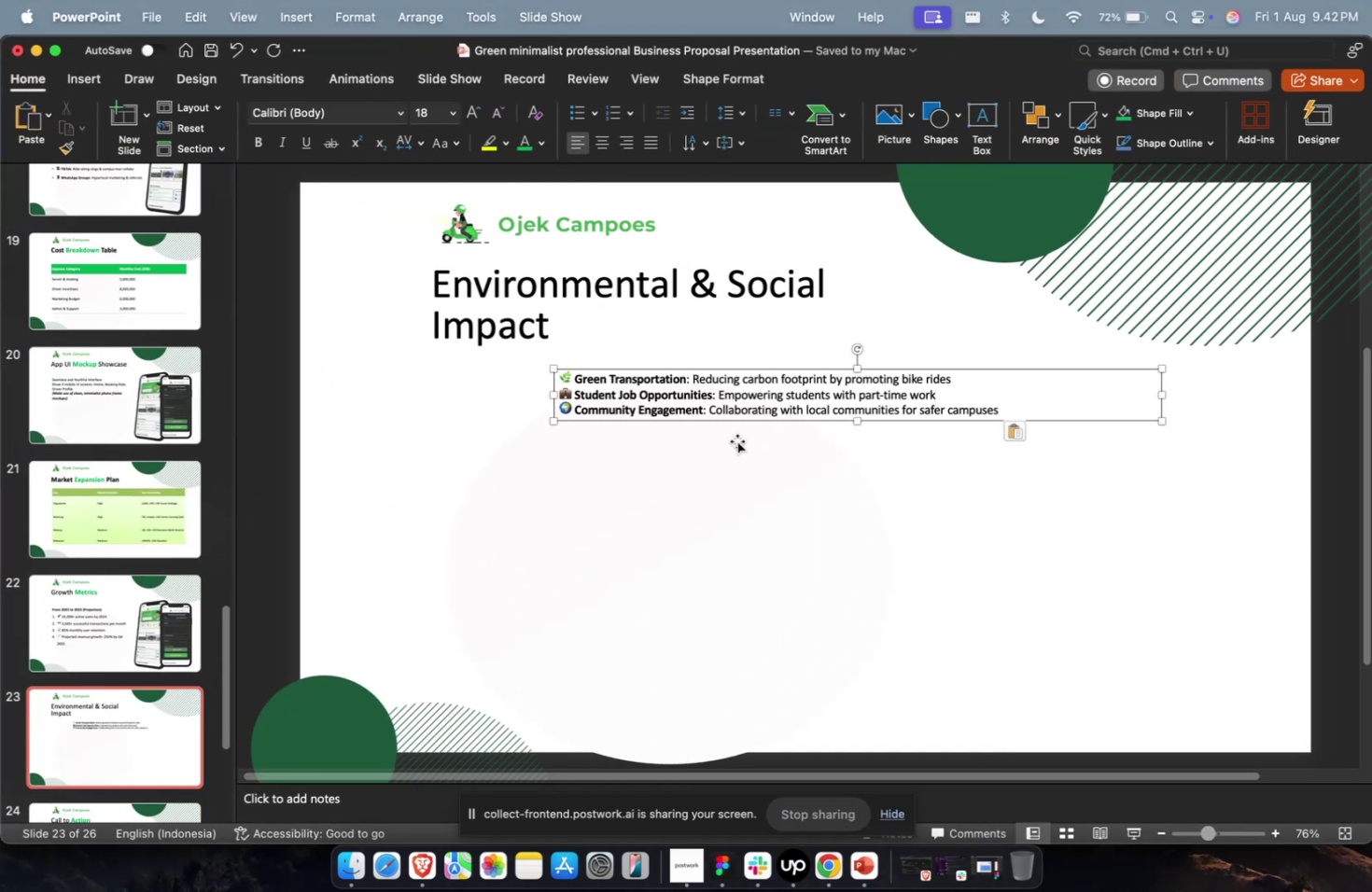 
left_click_drag(start_coordinate=[741, 418], to_coordinate=[613, 440])
 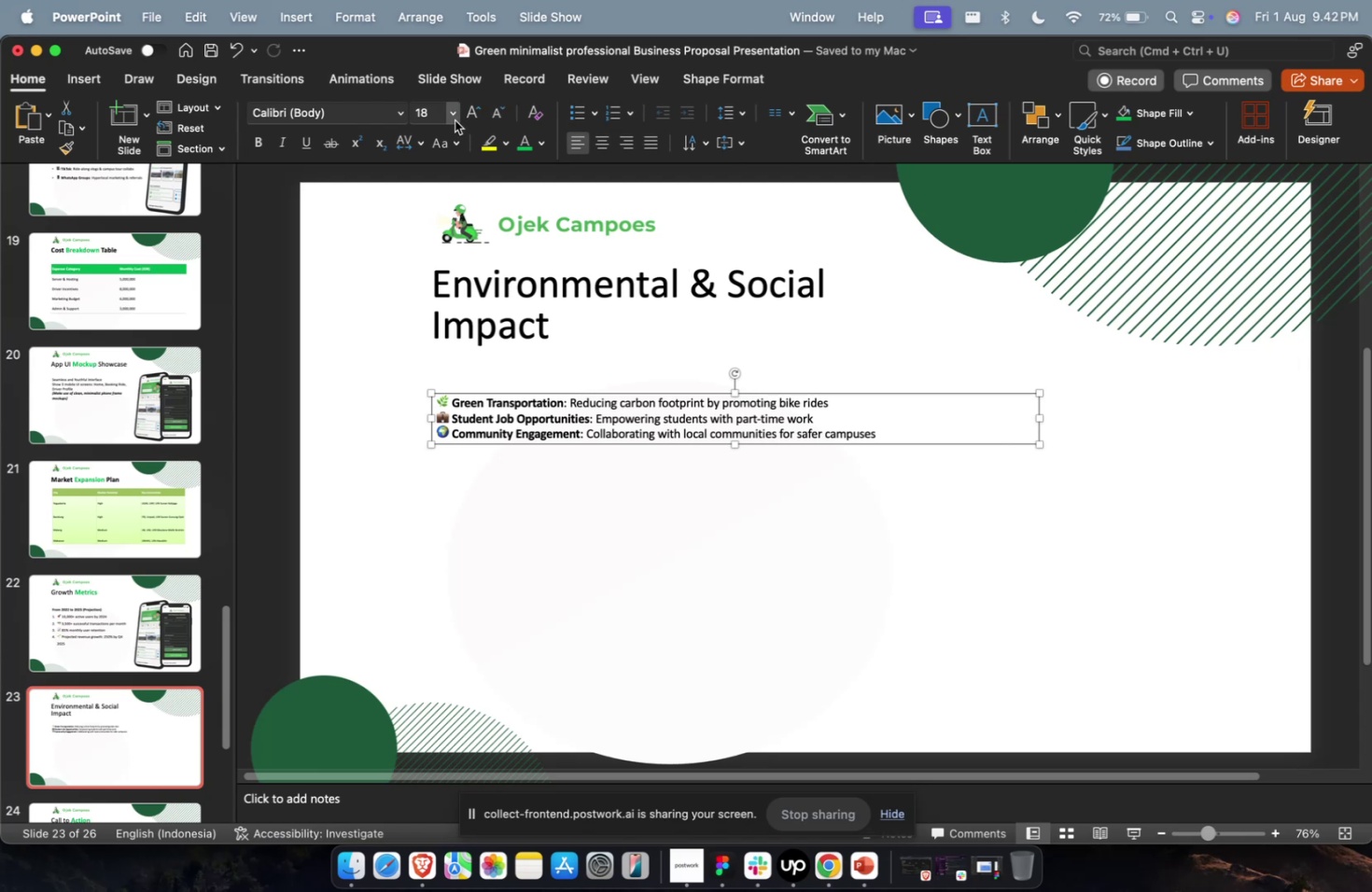 
left_click([430, 117])
 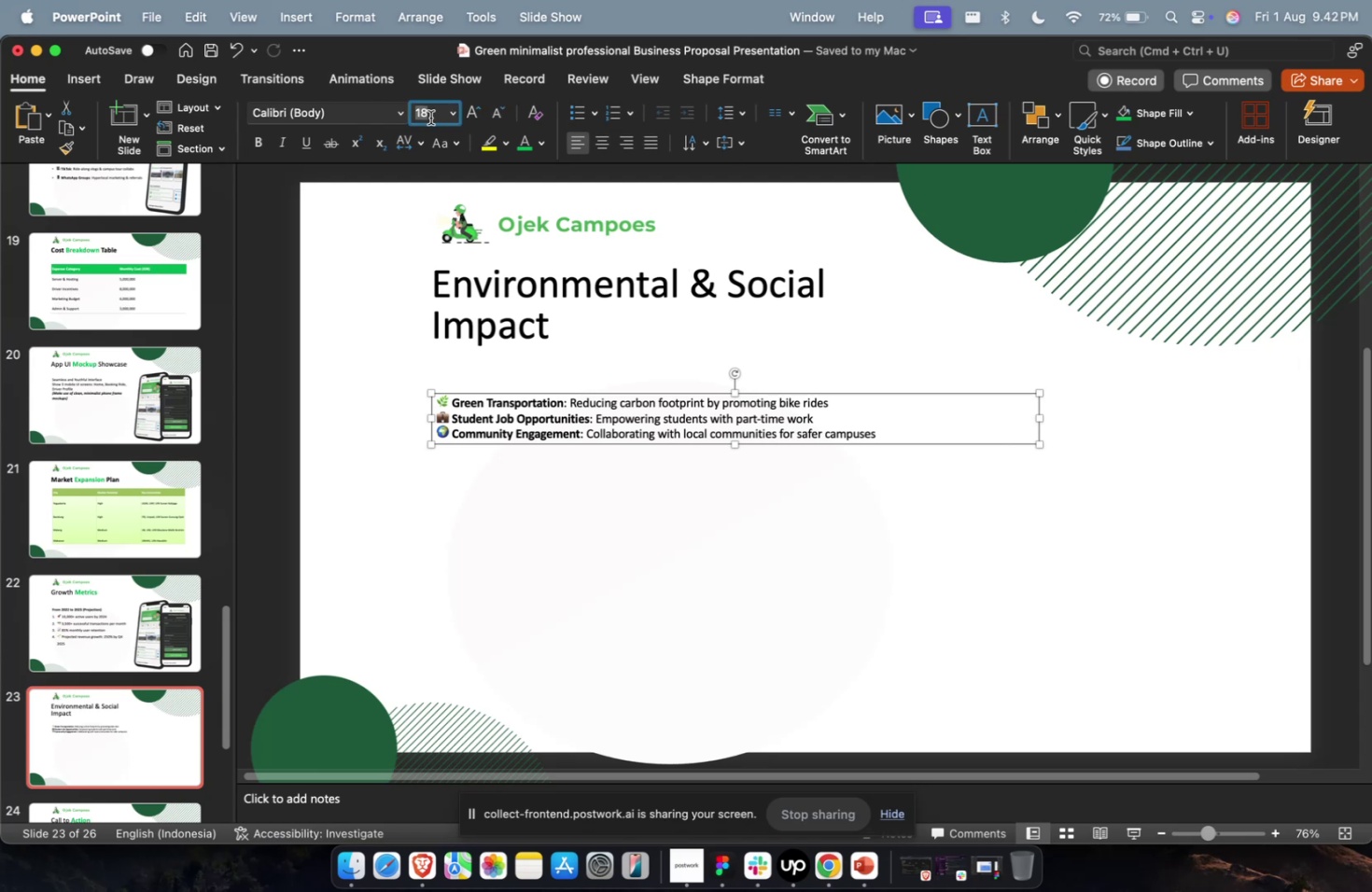 
type(32)
 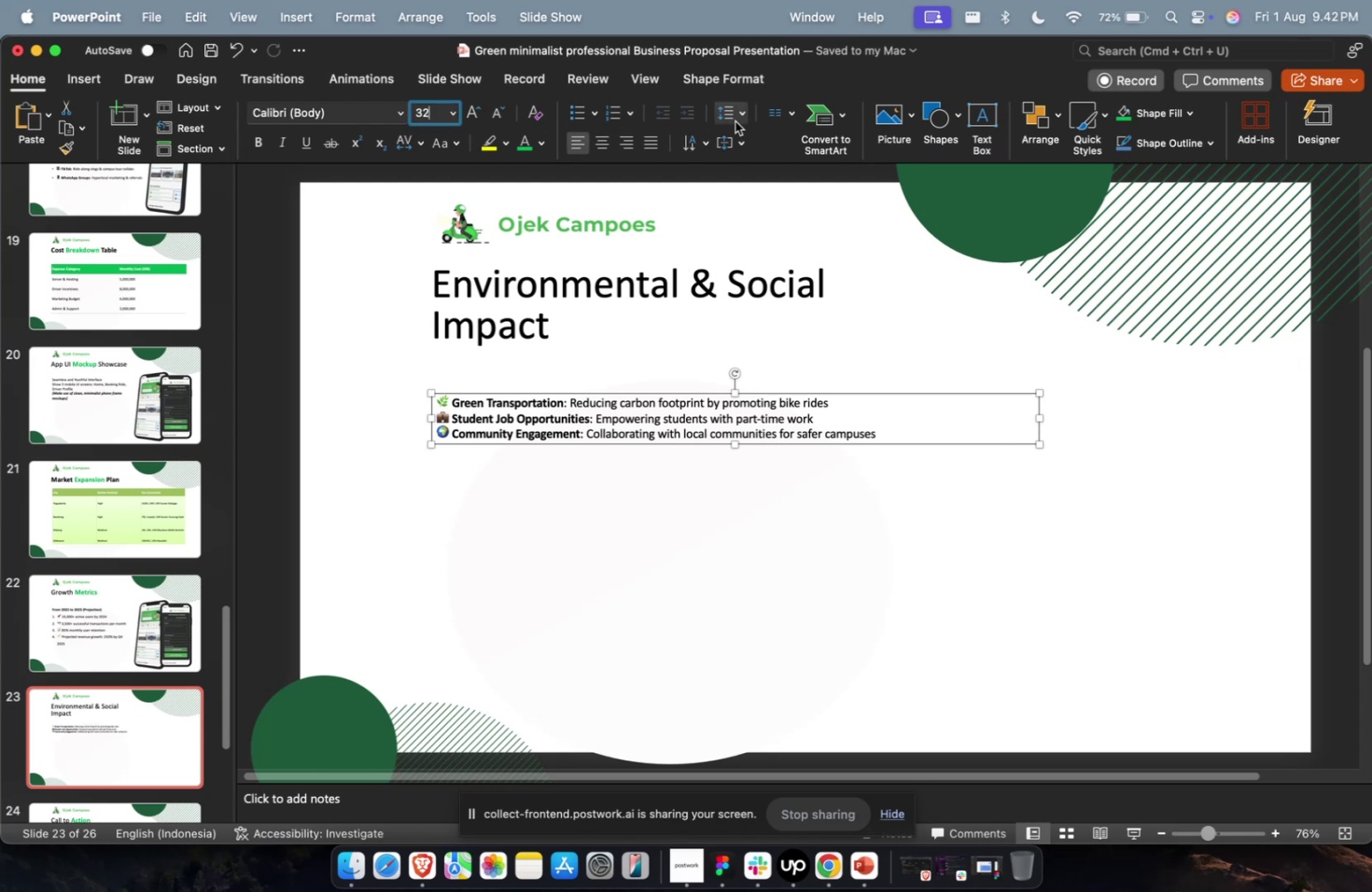 
double_click([733, 117])
 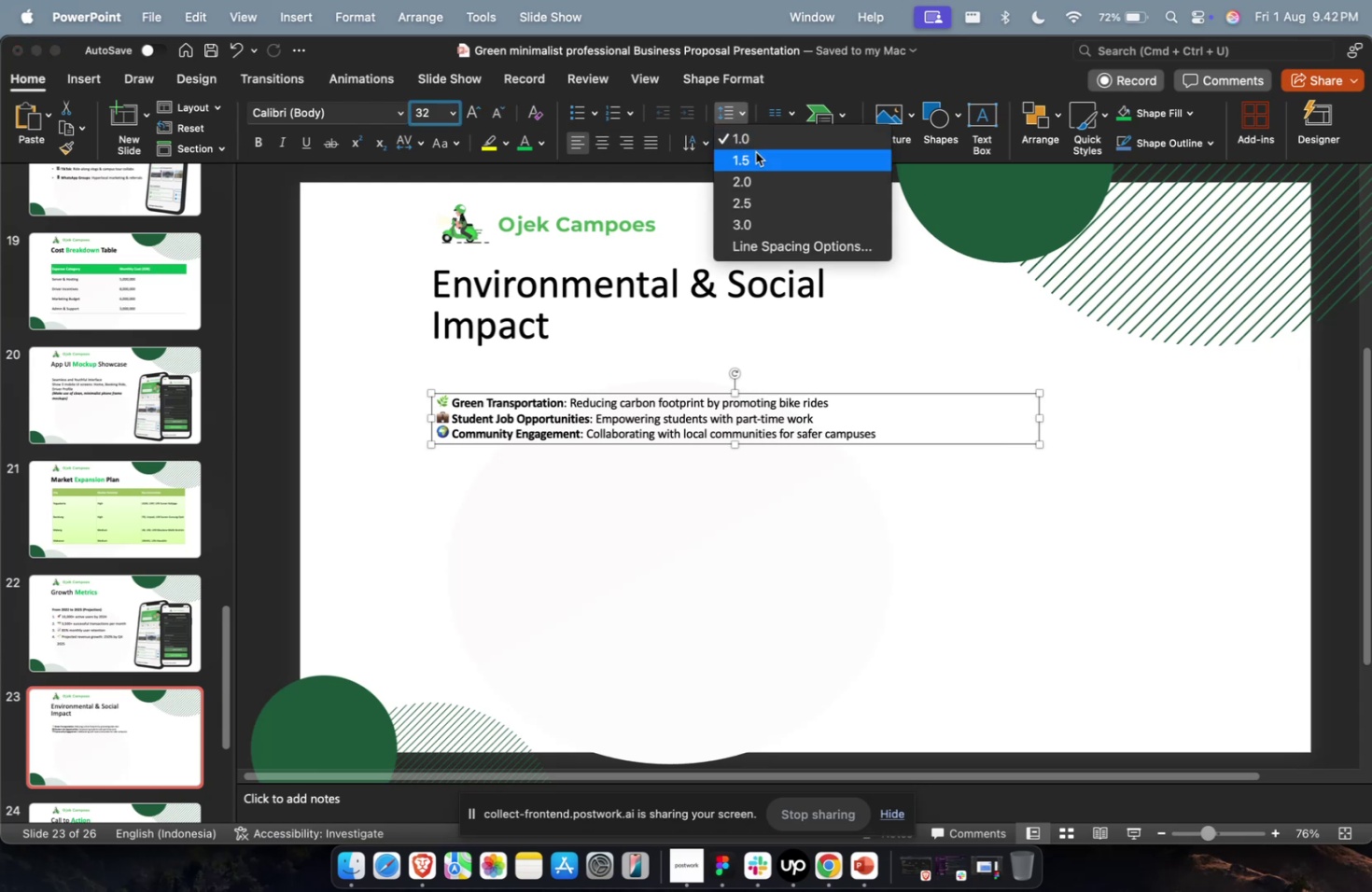 
left_click([755, 157])
 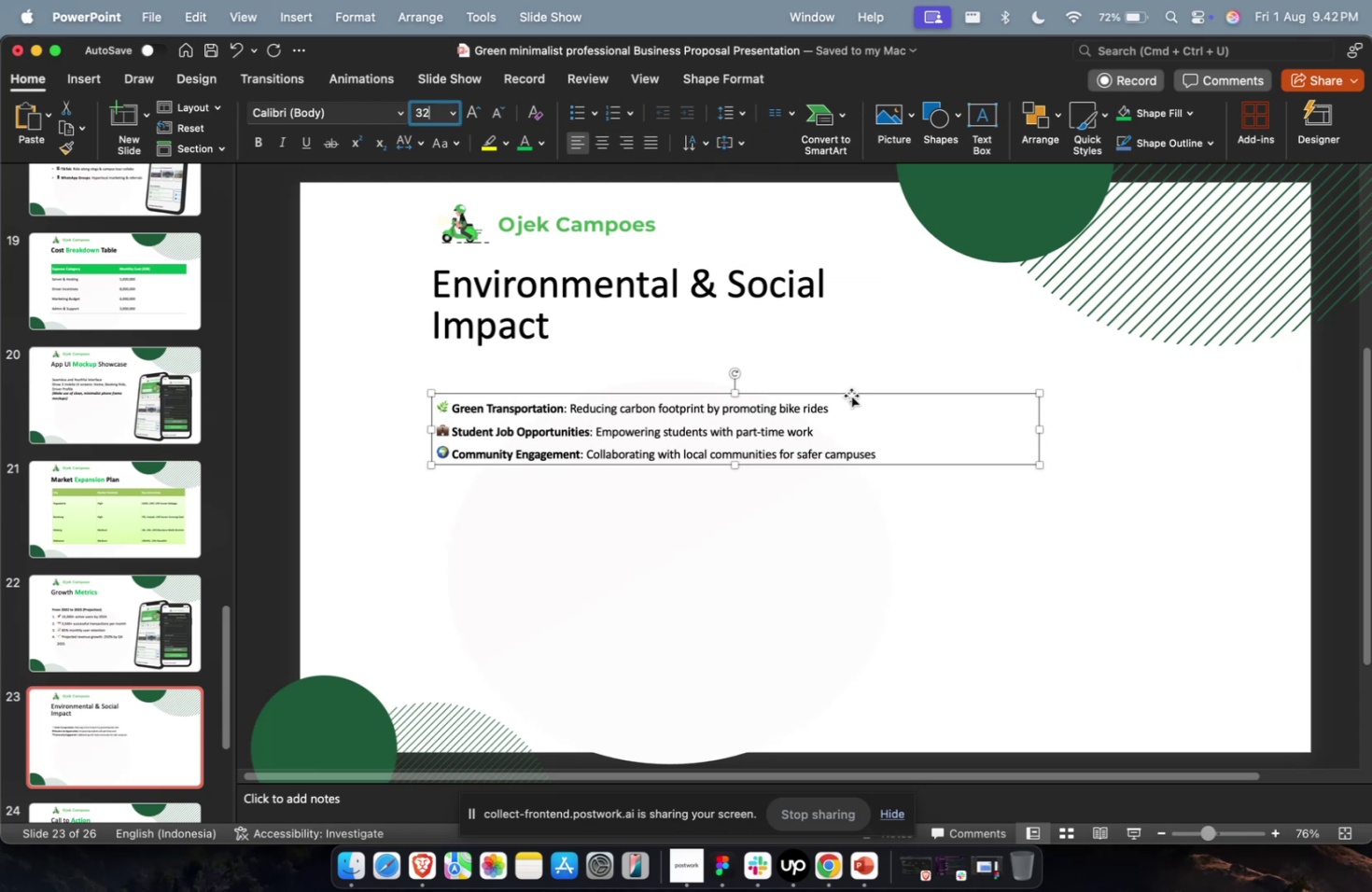 
left_click([843, 431])
 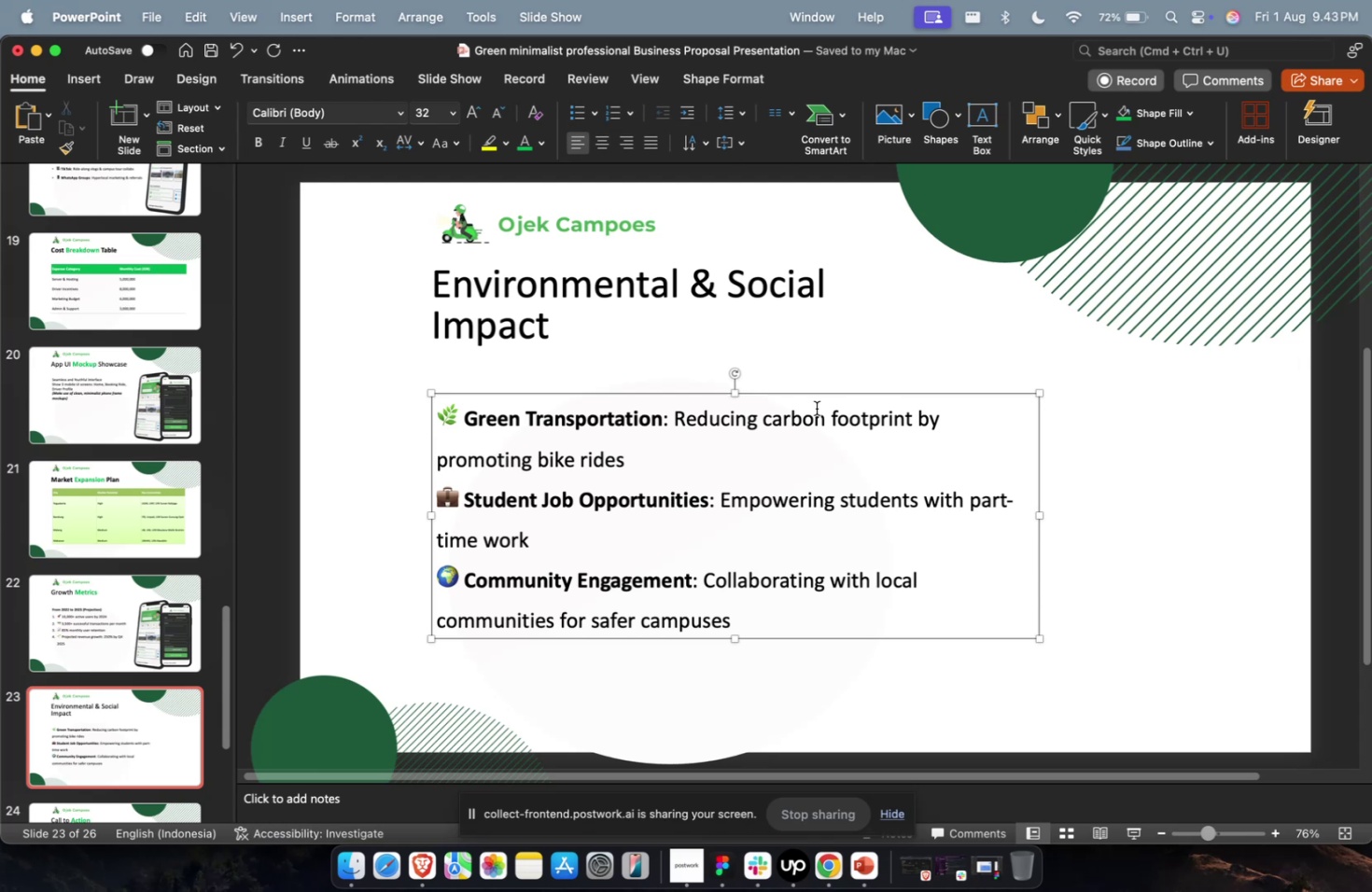 
wait(40.5)
 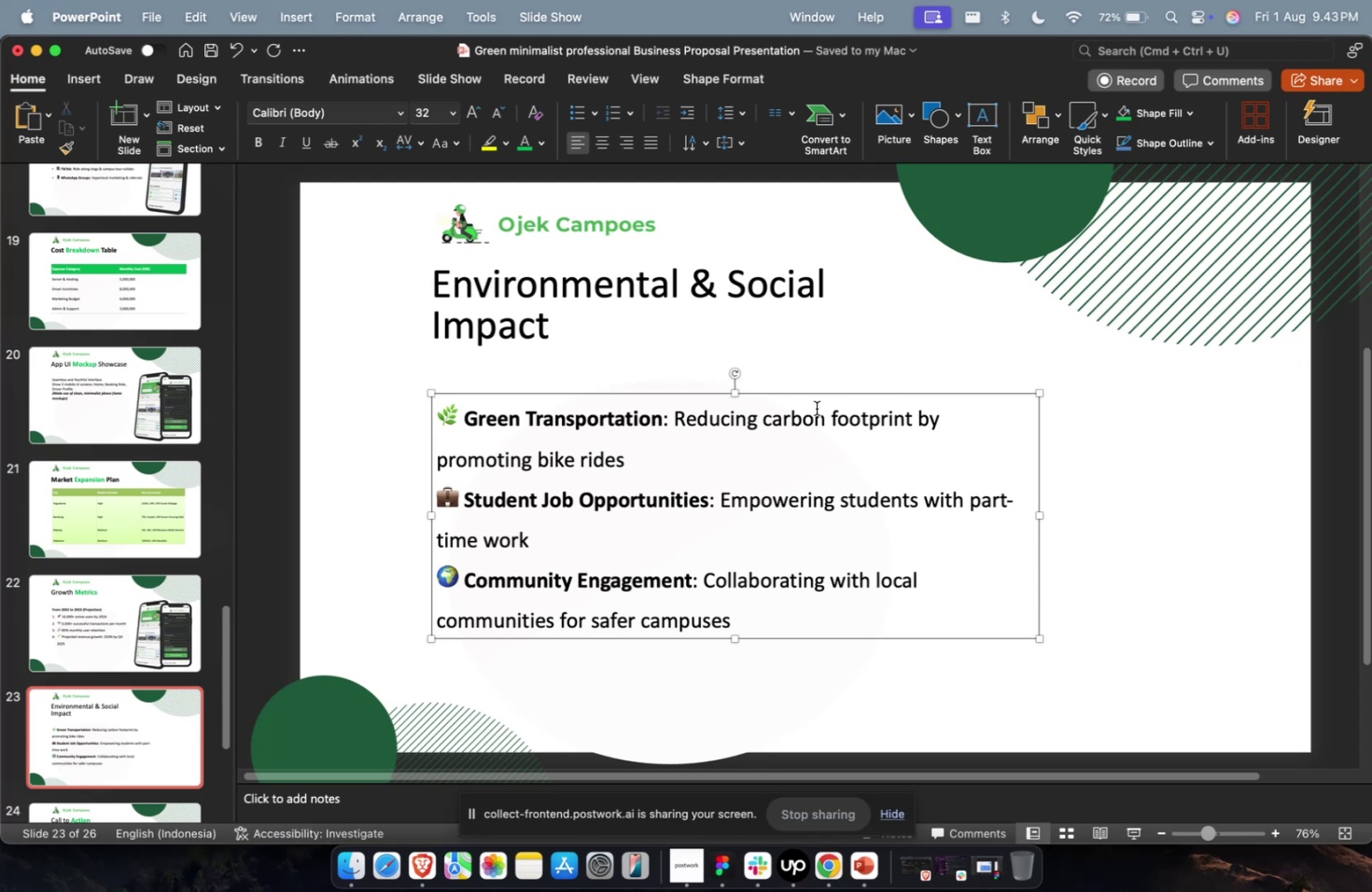 
left_click([567, 356])
 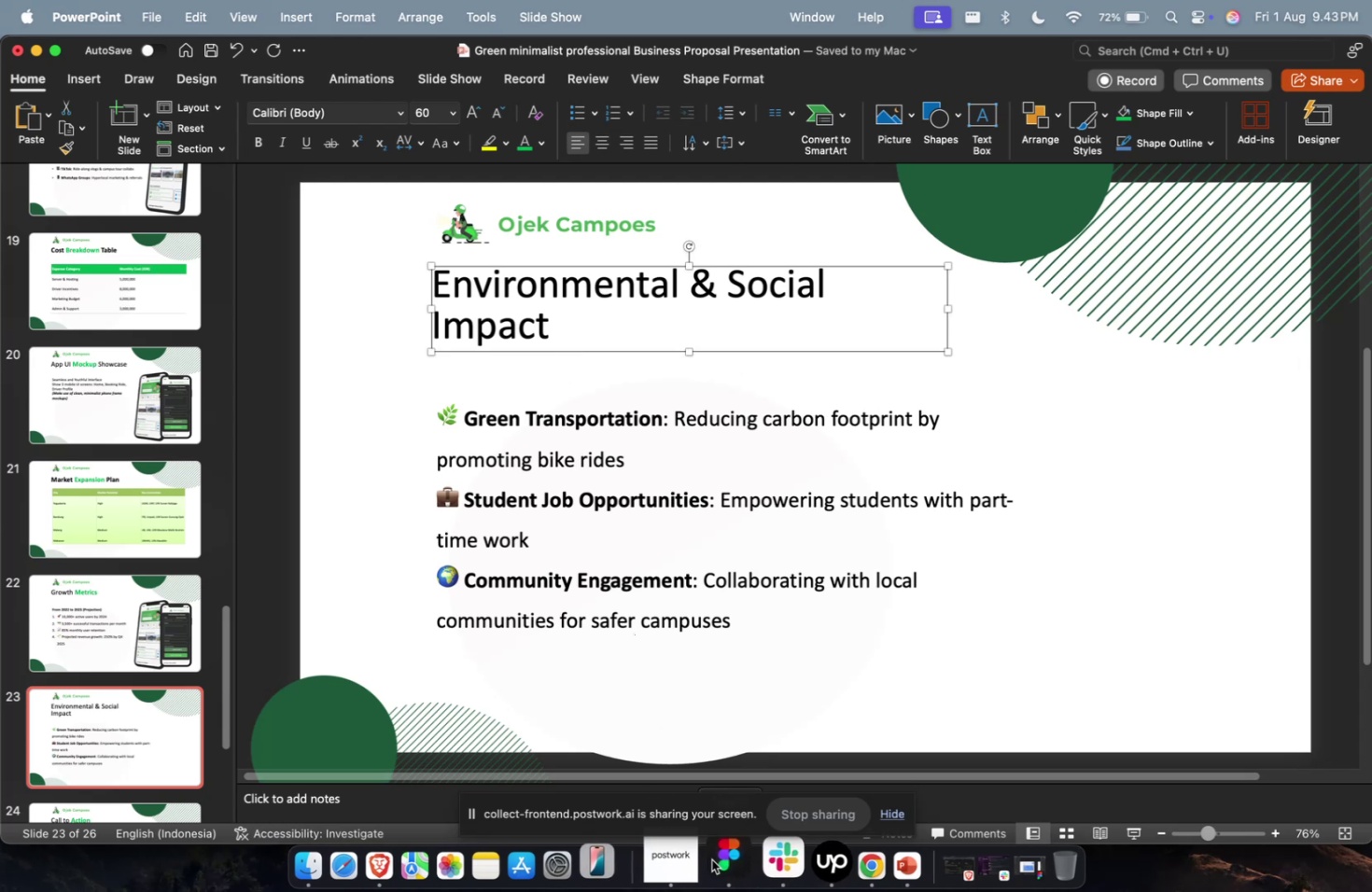 
left_click([728, 859])
 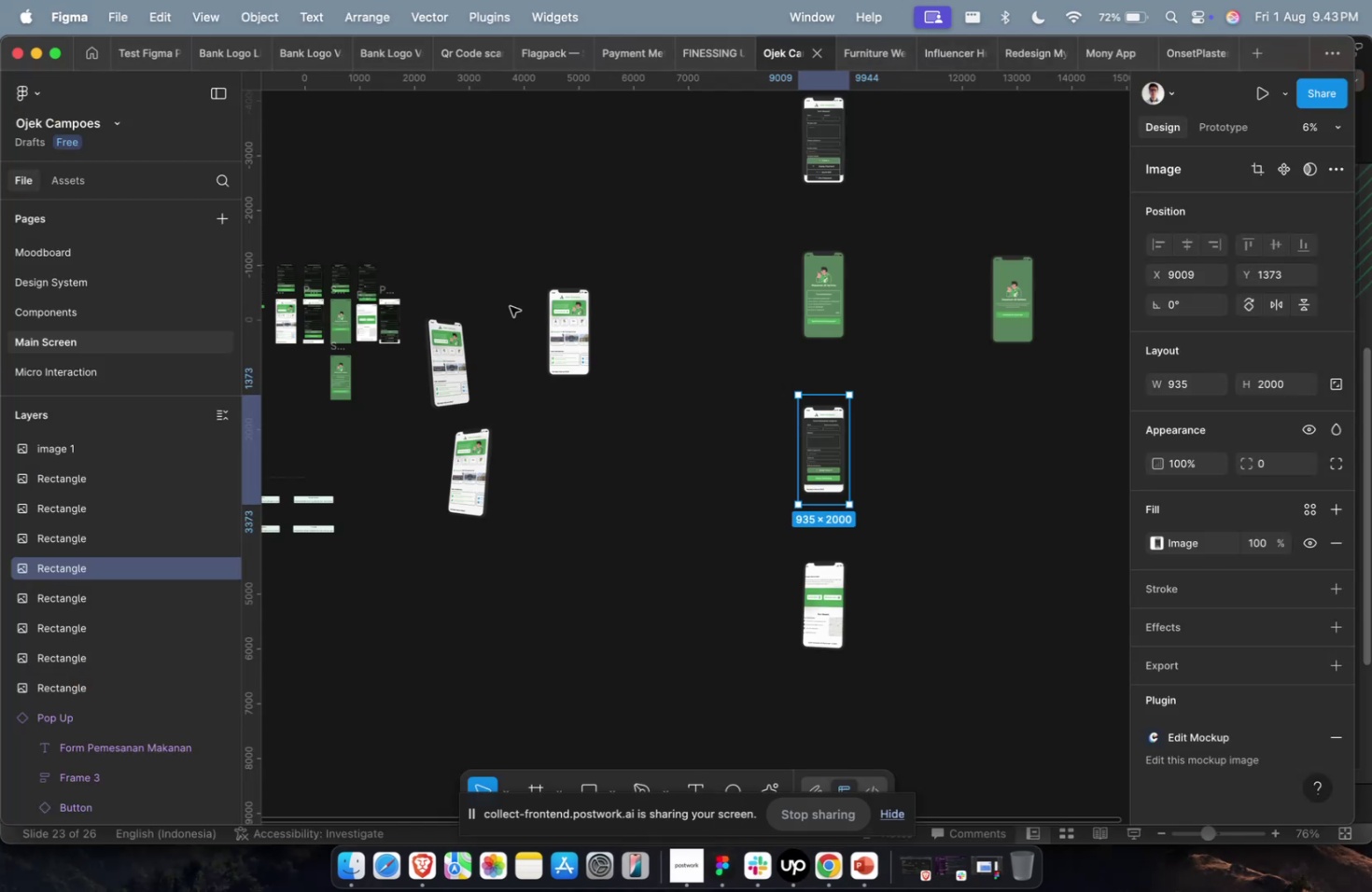 
scroll: coordinate [529, 323], scroll_direction: up, amount: 3.0
 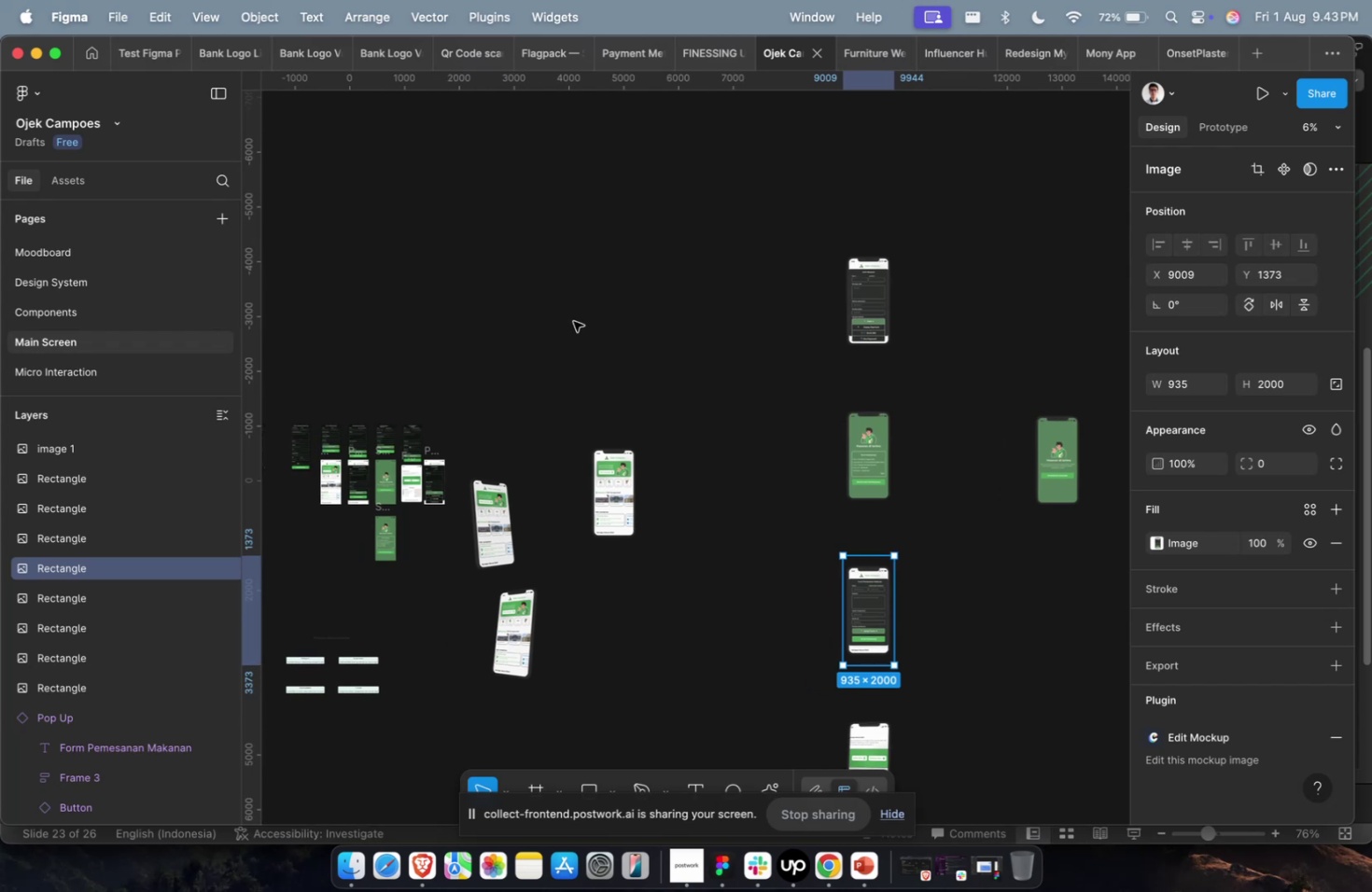 
wait(7.12)
 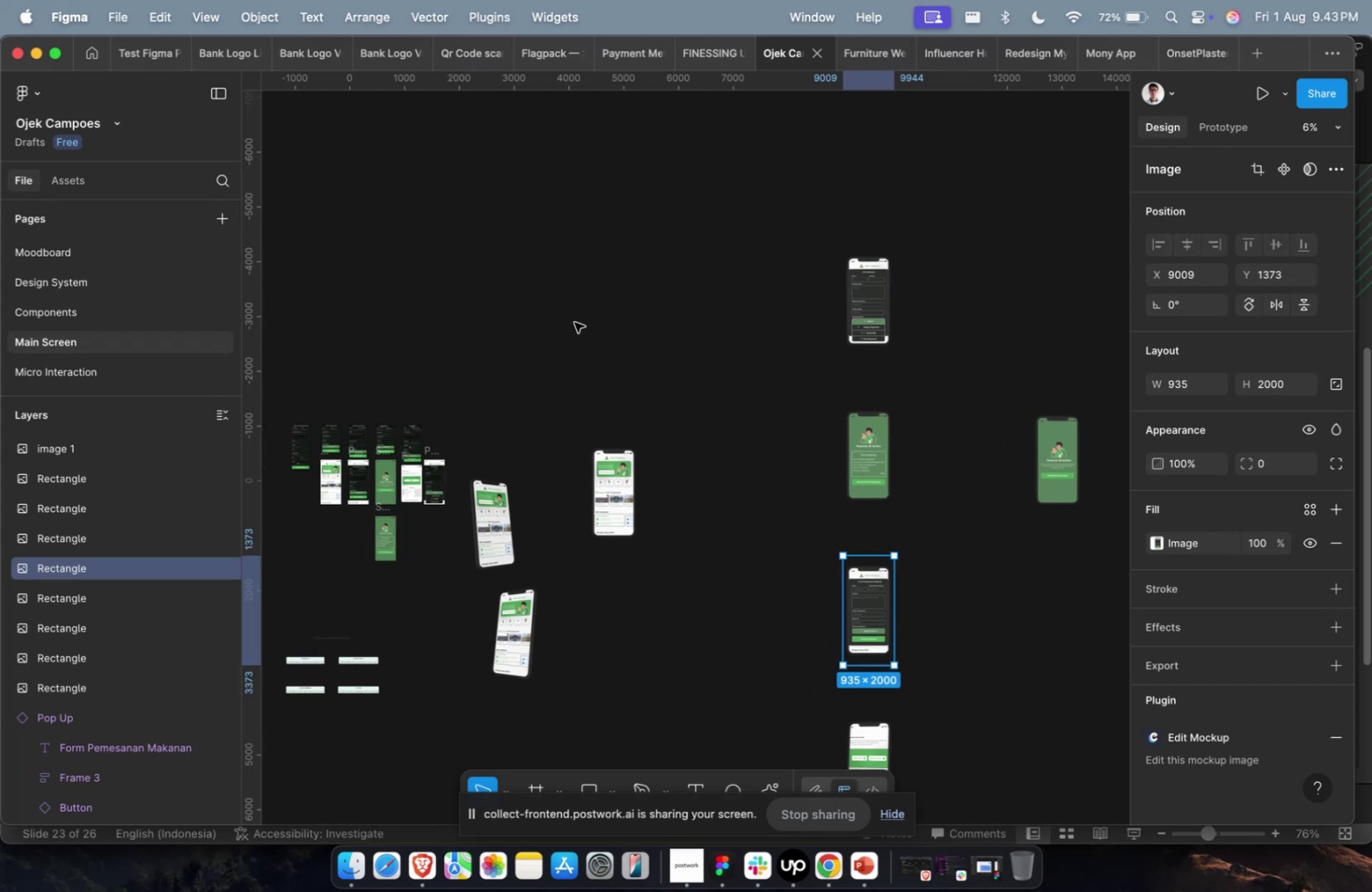 
scroll: coordinate [573, 321], scroll_direction: down, amount: 1.0
 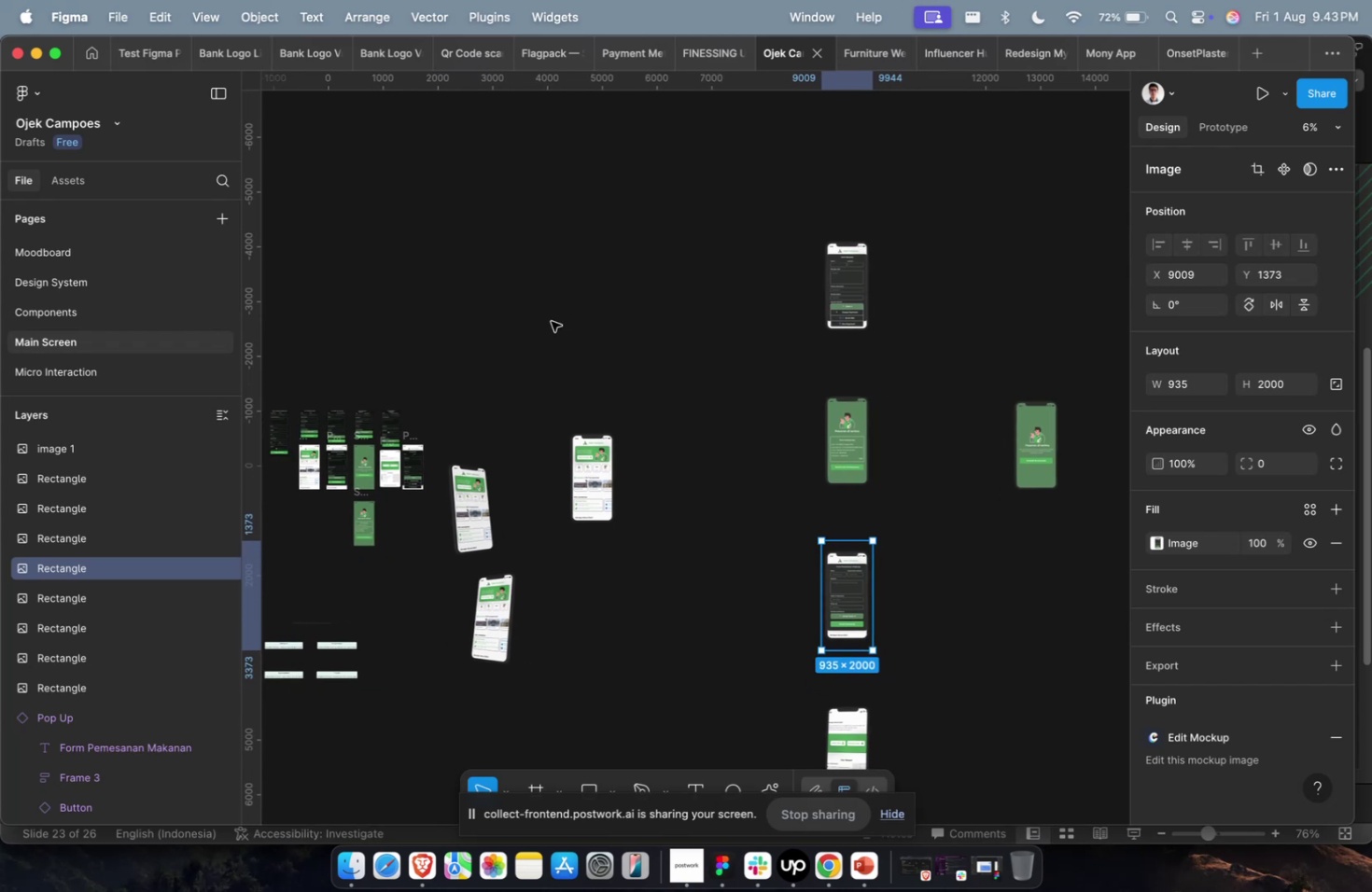 
scroll: coordinate [551, 321], scroll_direction: up, amount: 1.0
 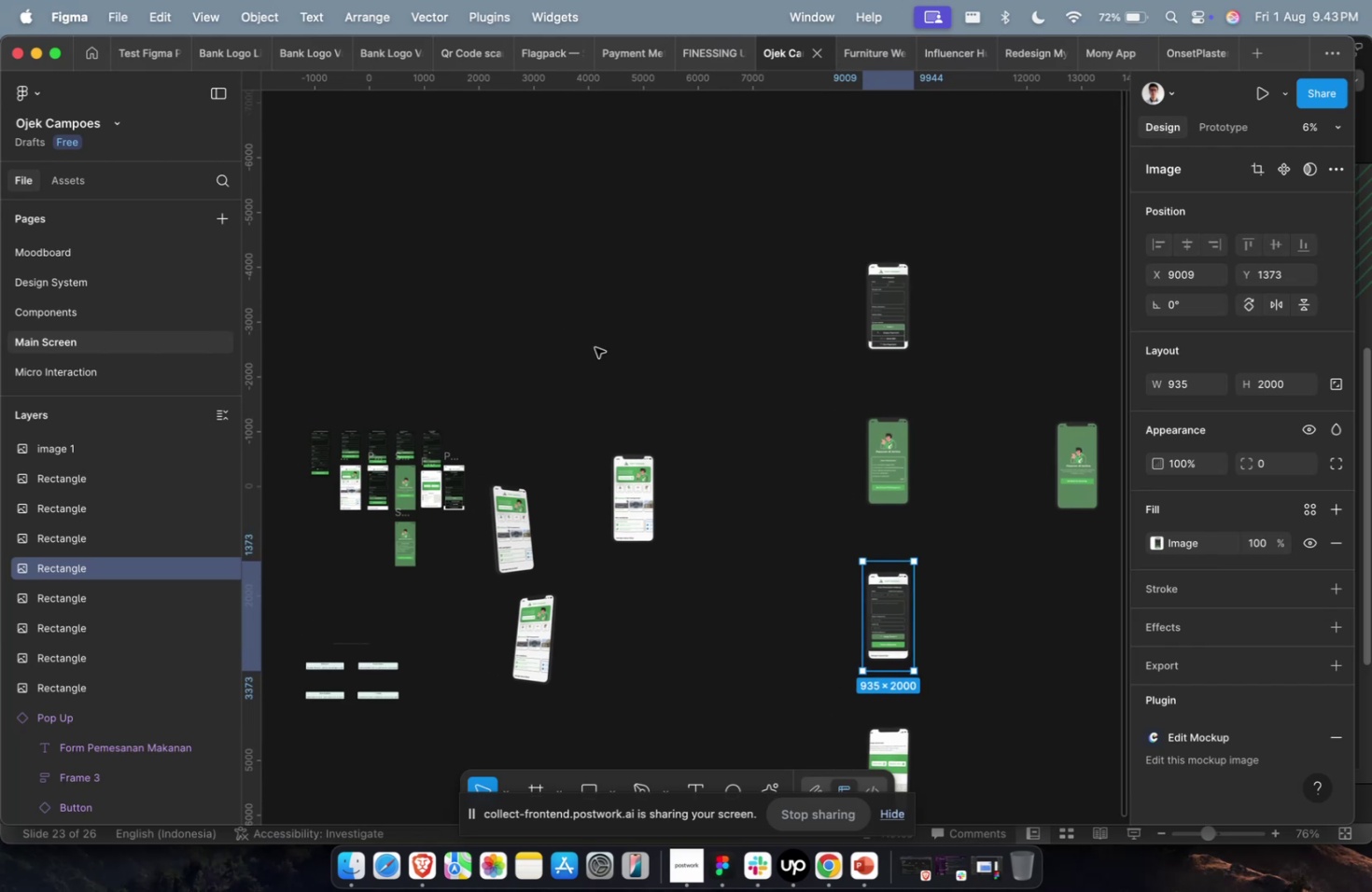 
wait(7.13)
 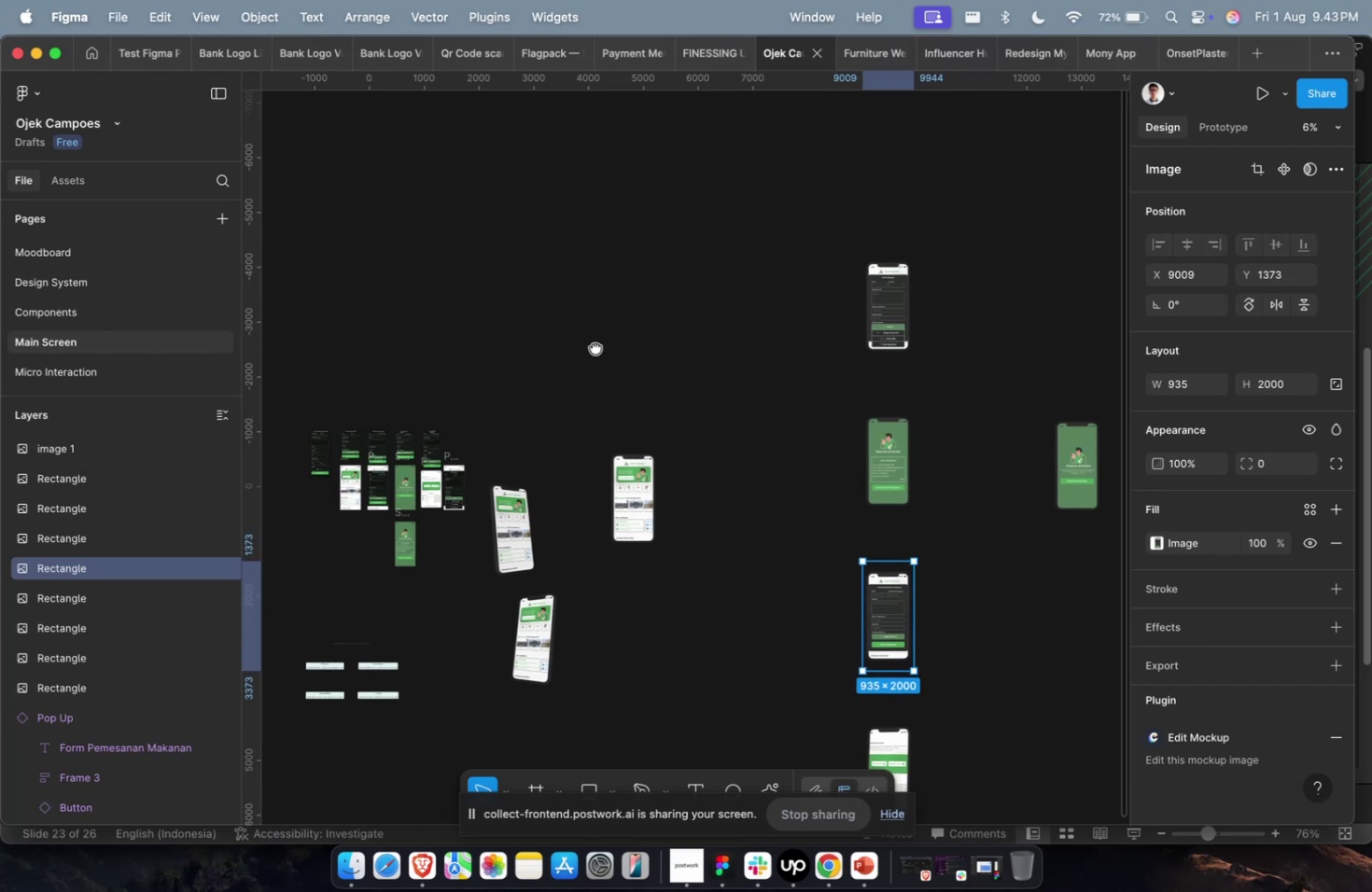 
scroll: coordinate [595, 347], scroll_direction: up, amount: 2.0
 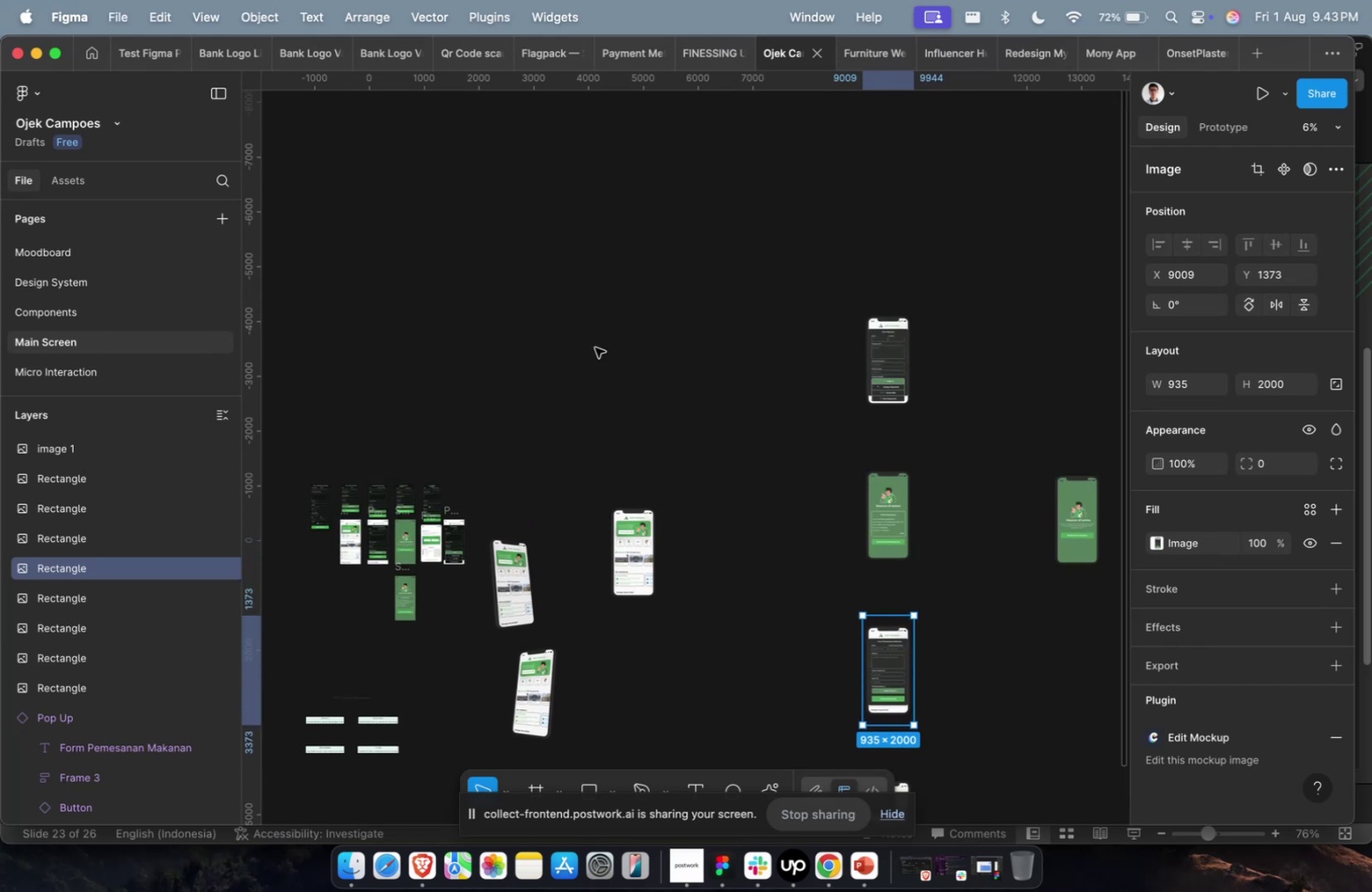 
scroll: coordinate [595, 347], scroll_direction: down, amount: 2.0
 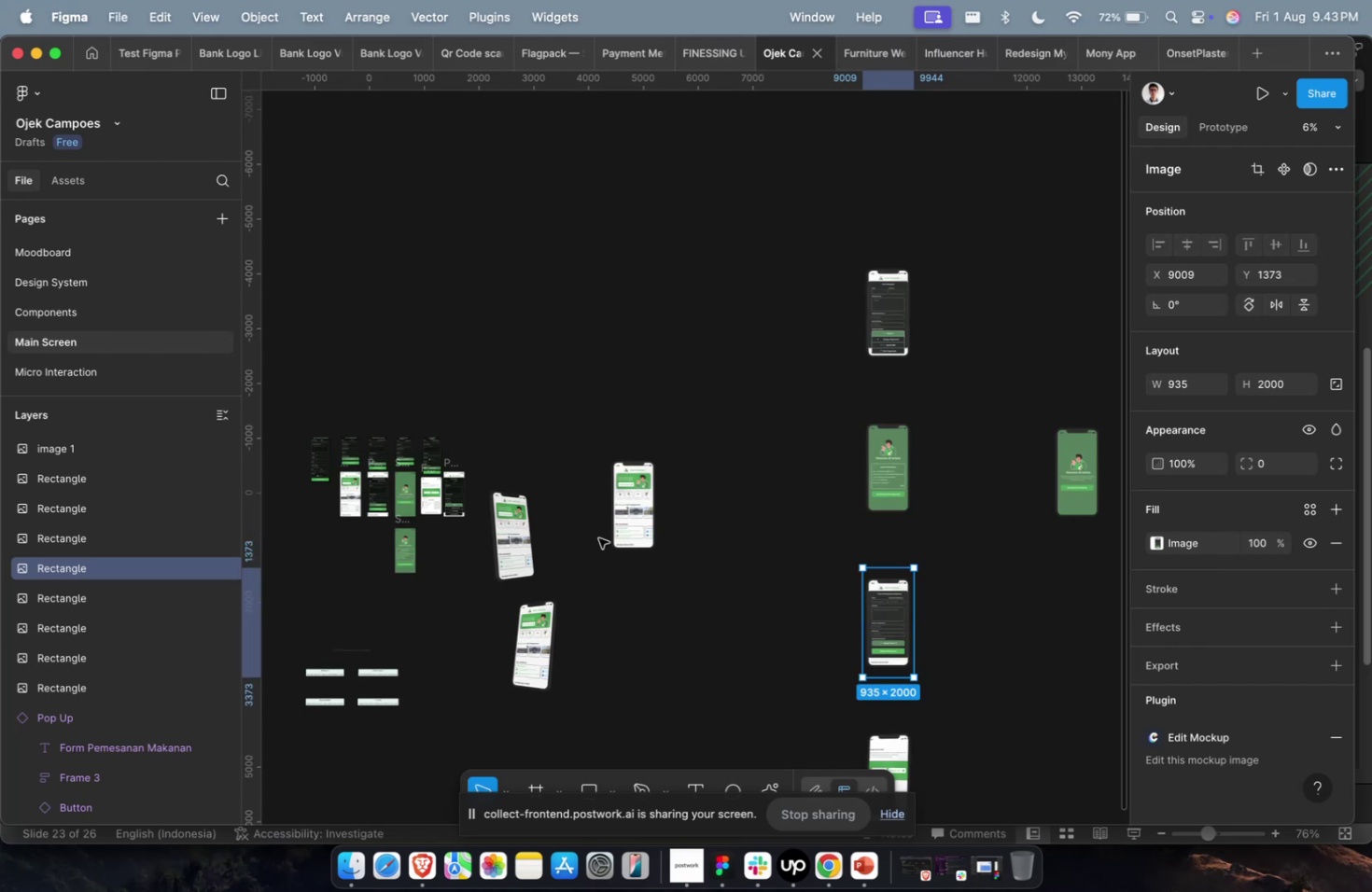 
left_click([604, 509])
 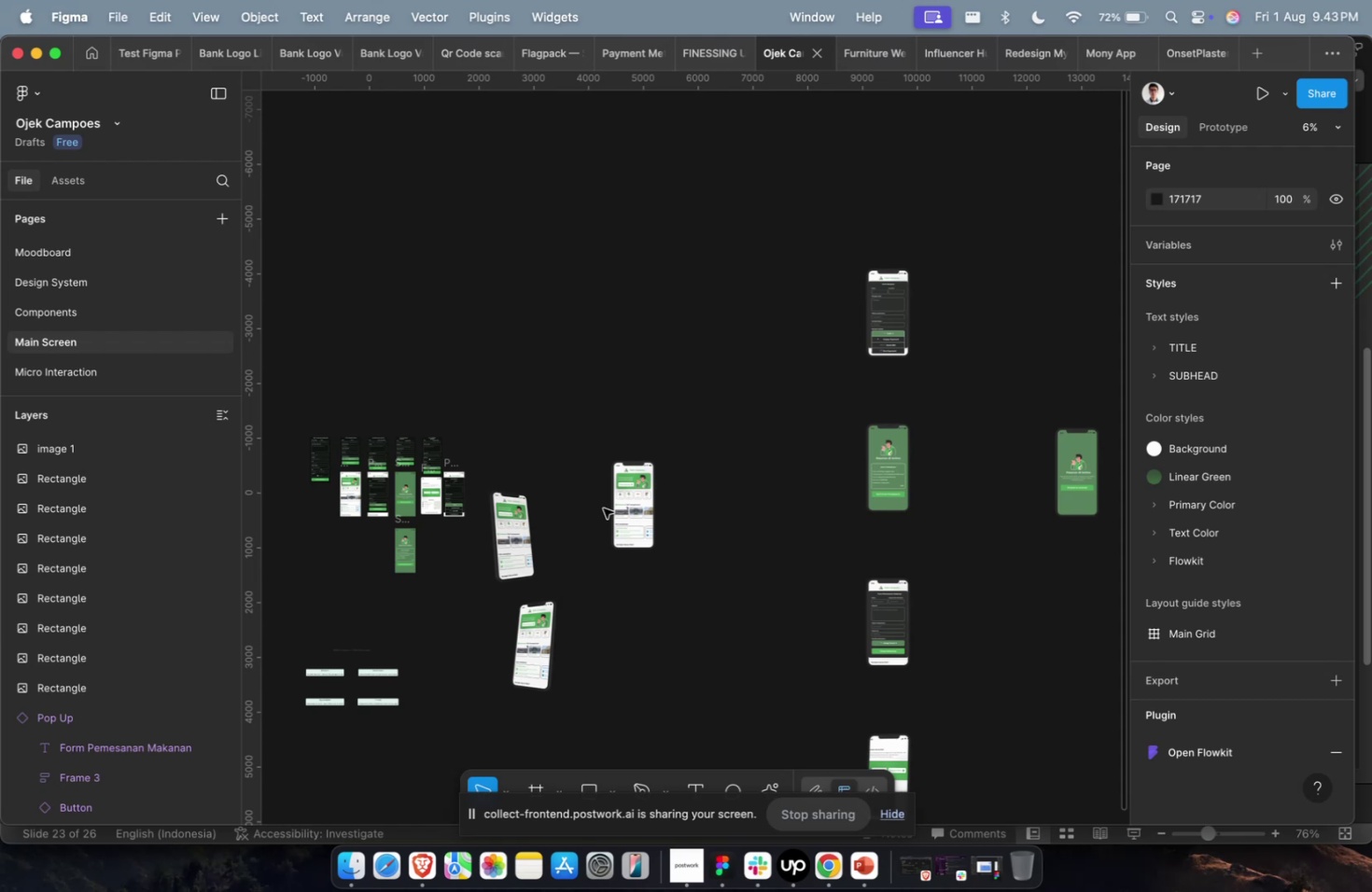 
wait(12.87)
 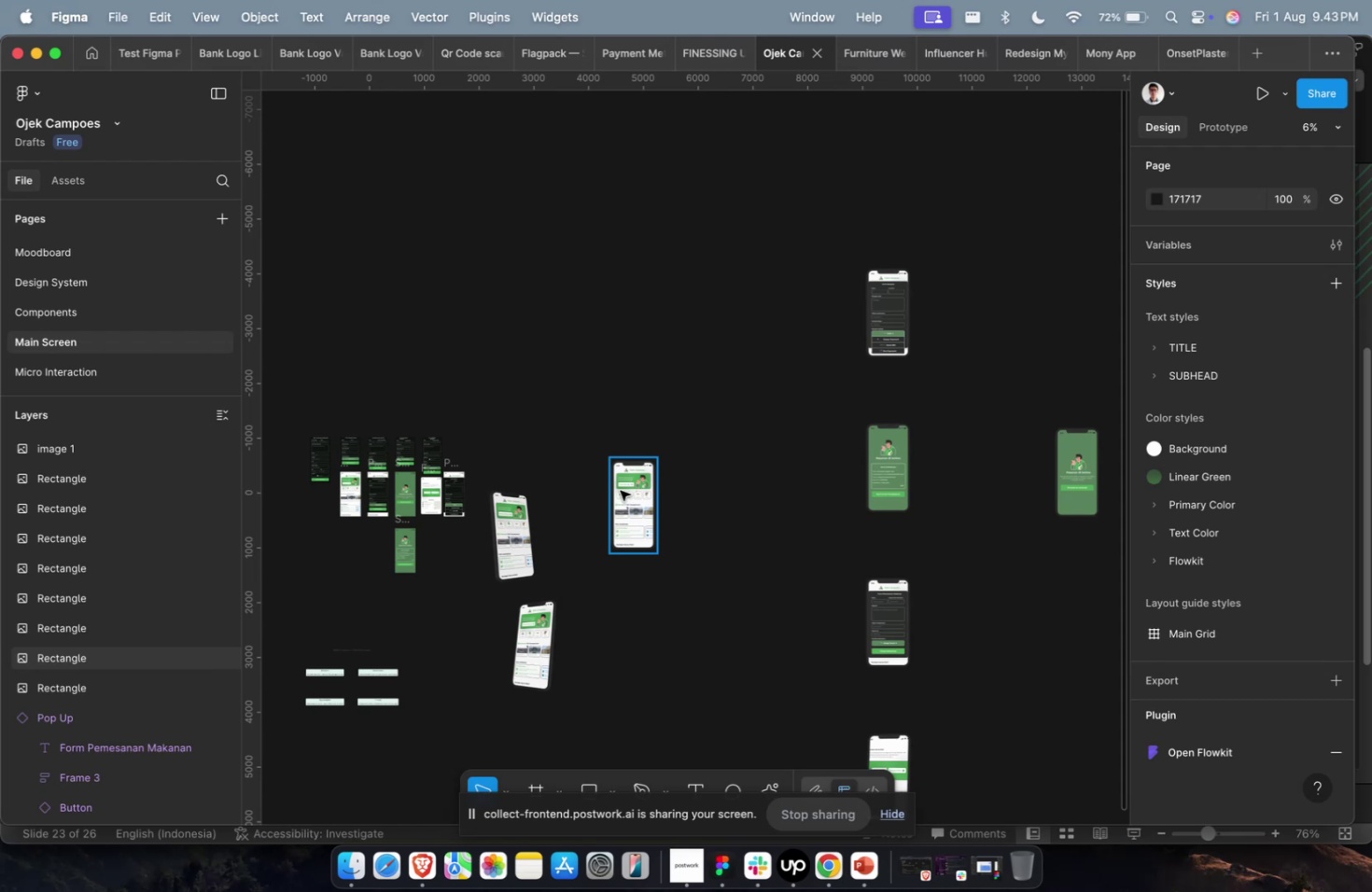 
key(Meta+Shift+C)
 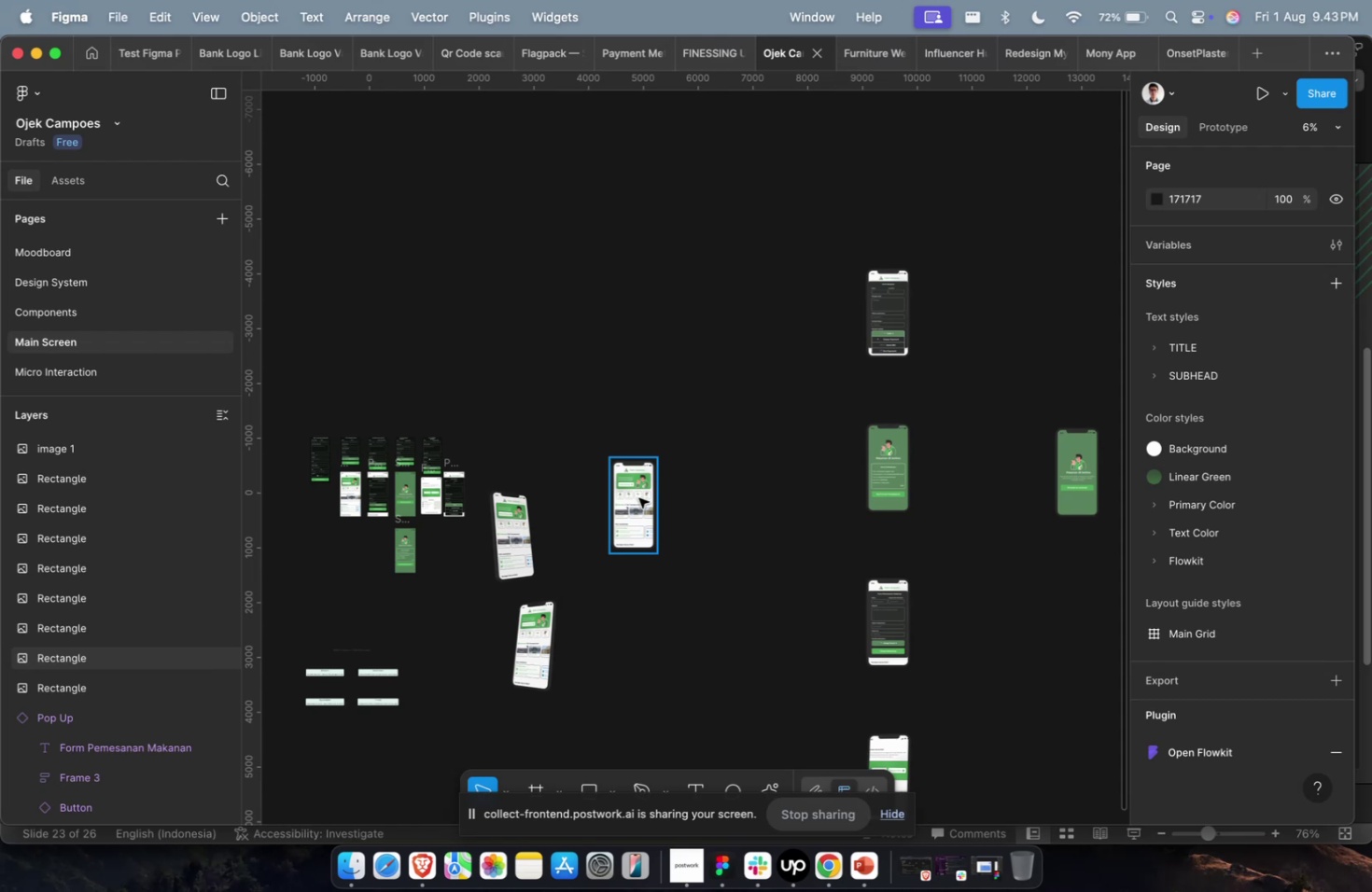 
key(Meta+1)
 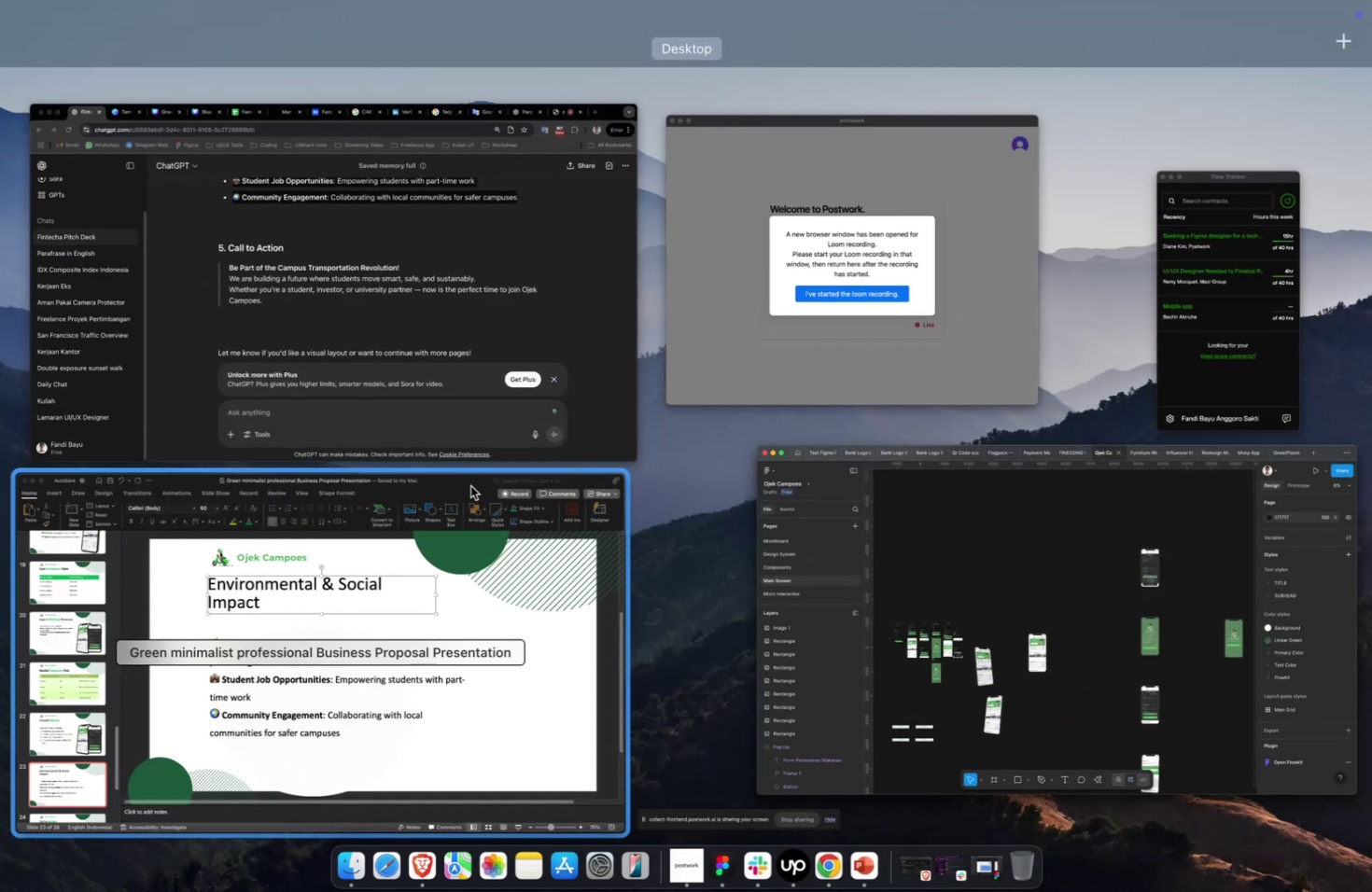 
left_click([459, 504])
 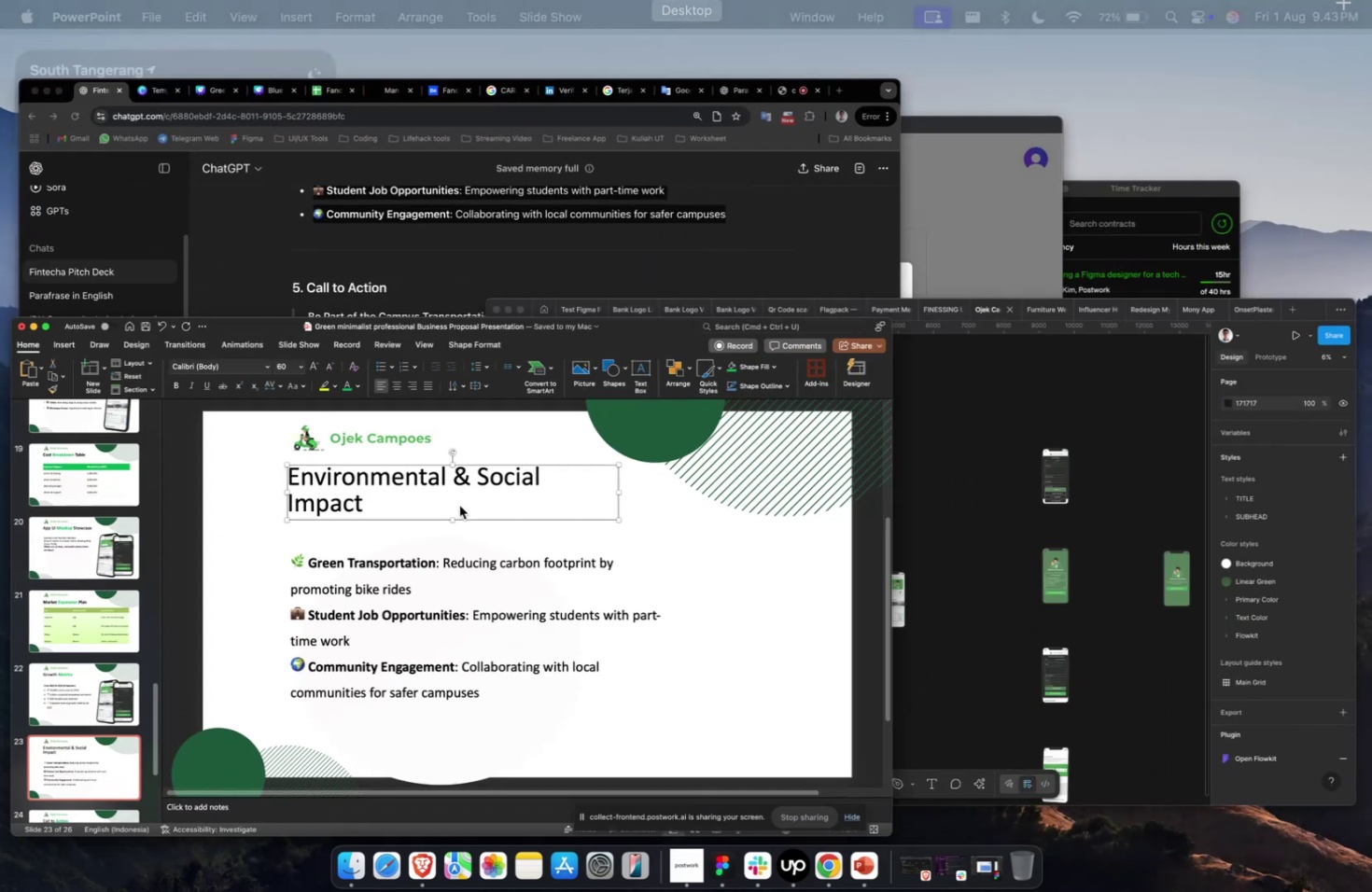 
key(Meta+CommandLeft)
 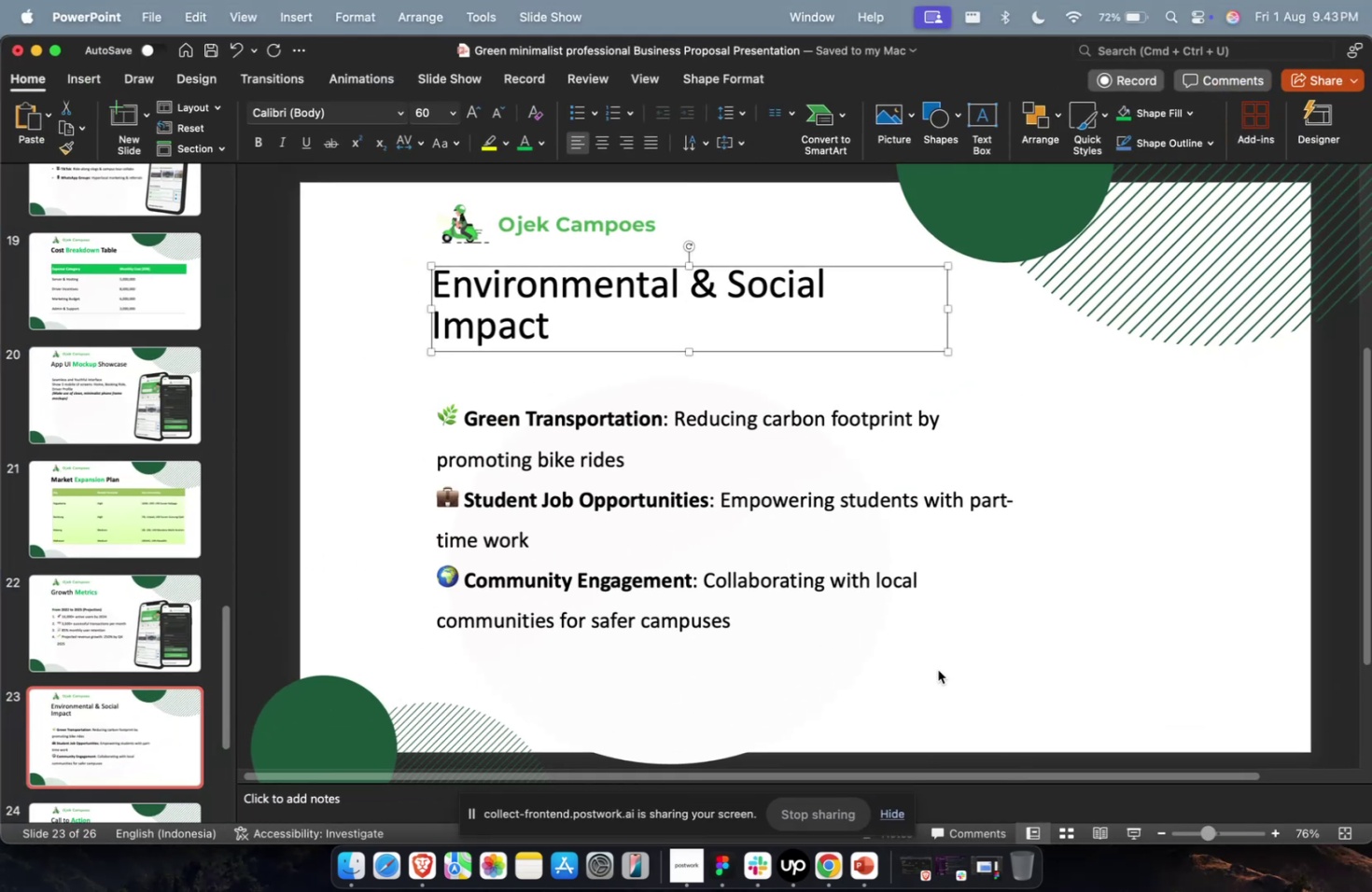 
left_click([937, 669])
 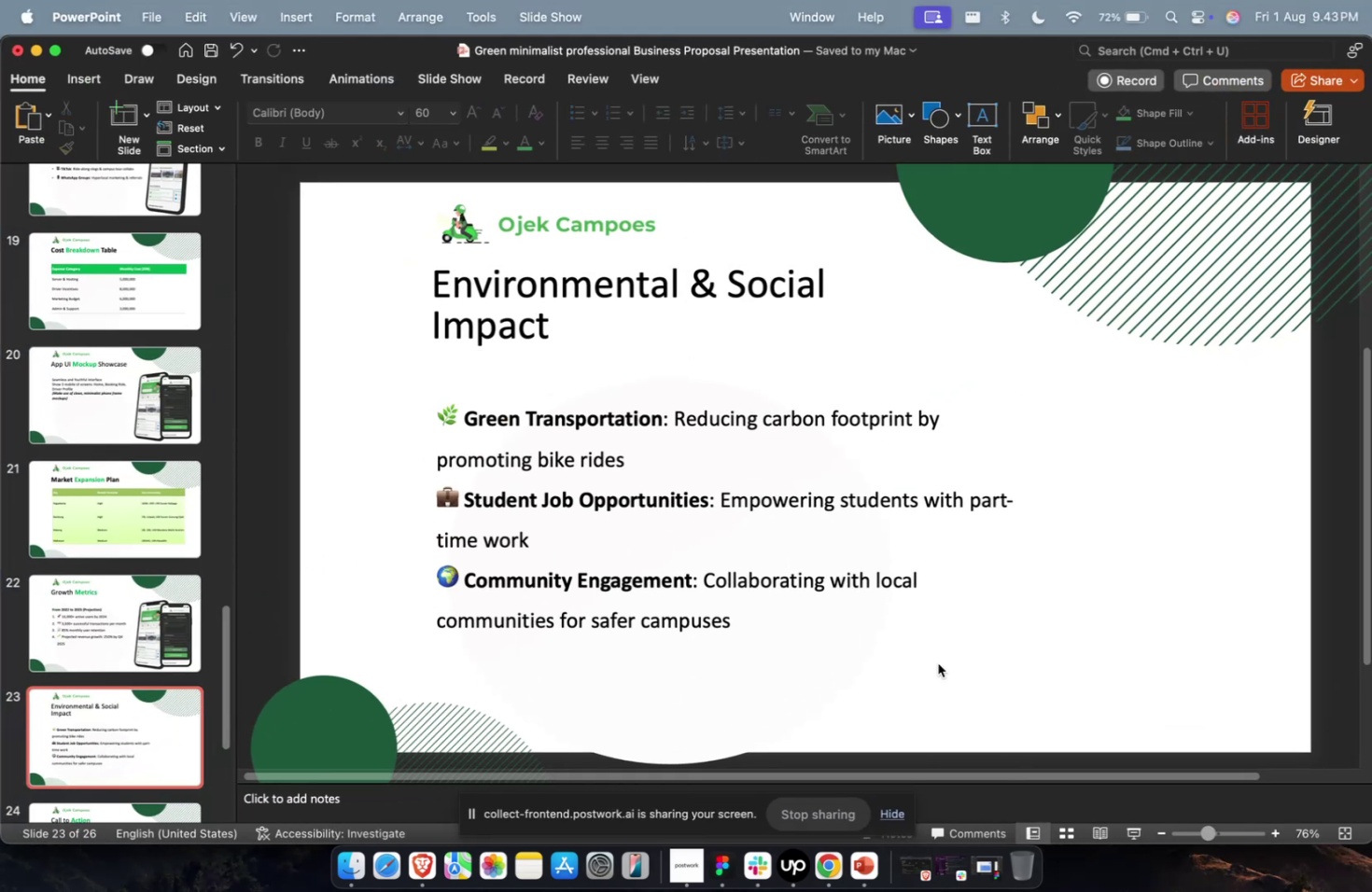 
key(Meta+V)
 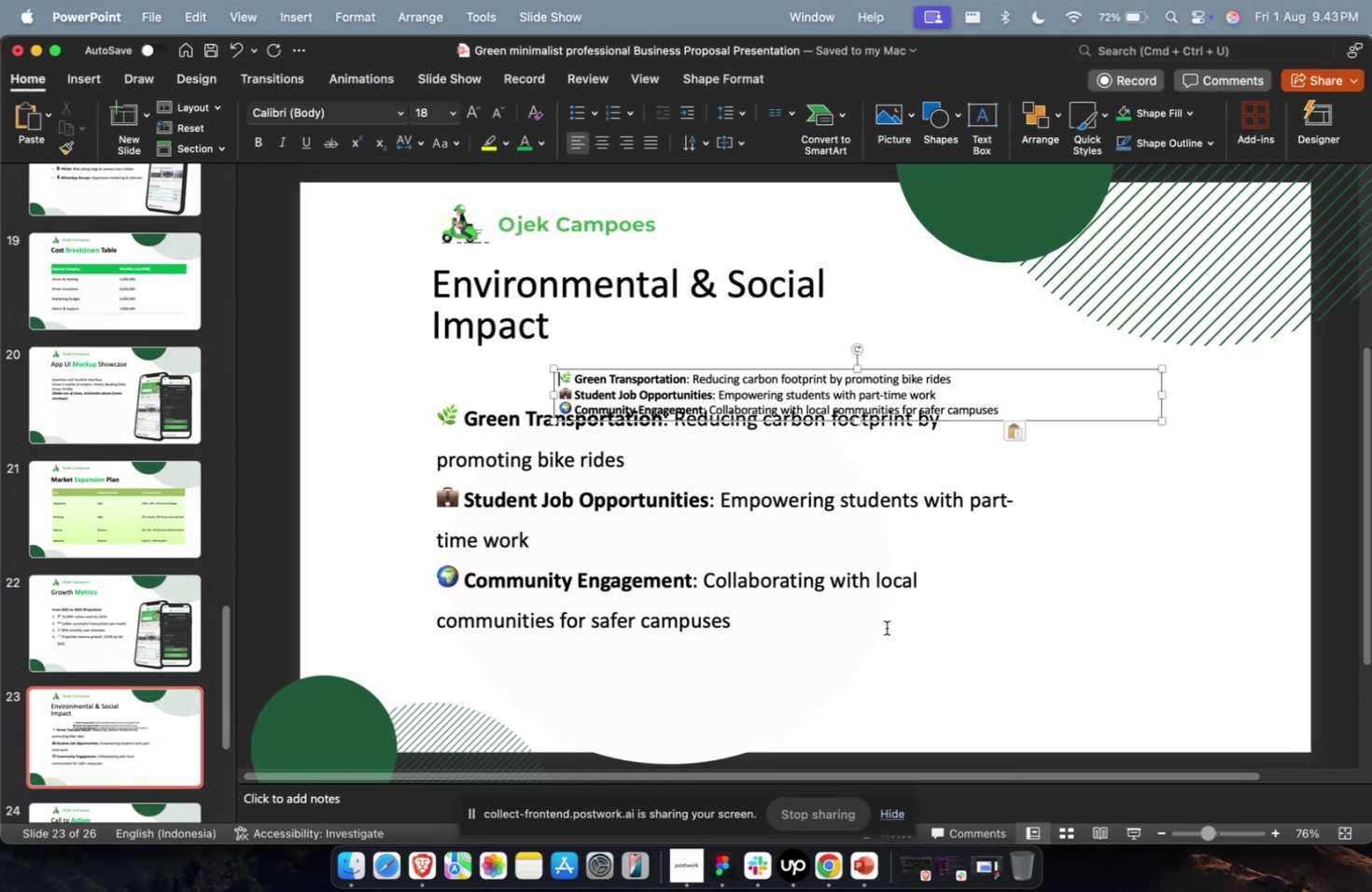 
key(Meta+Z)
 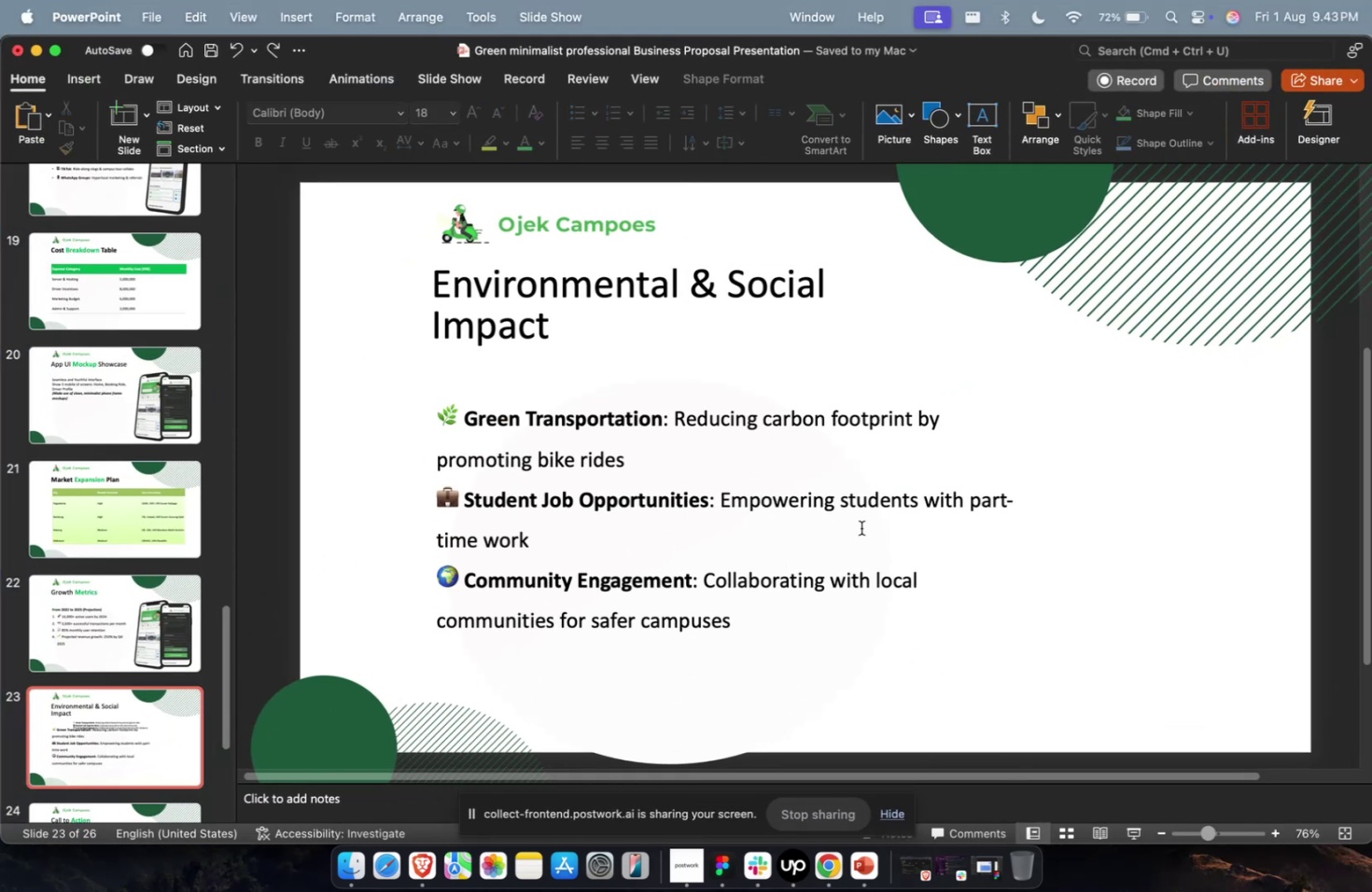 
key(Meta+CommandLeft)
 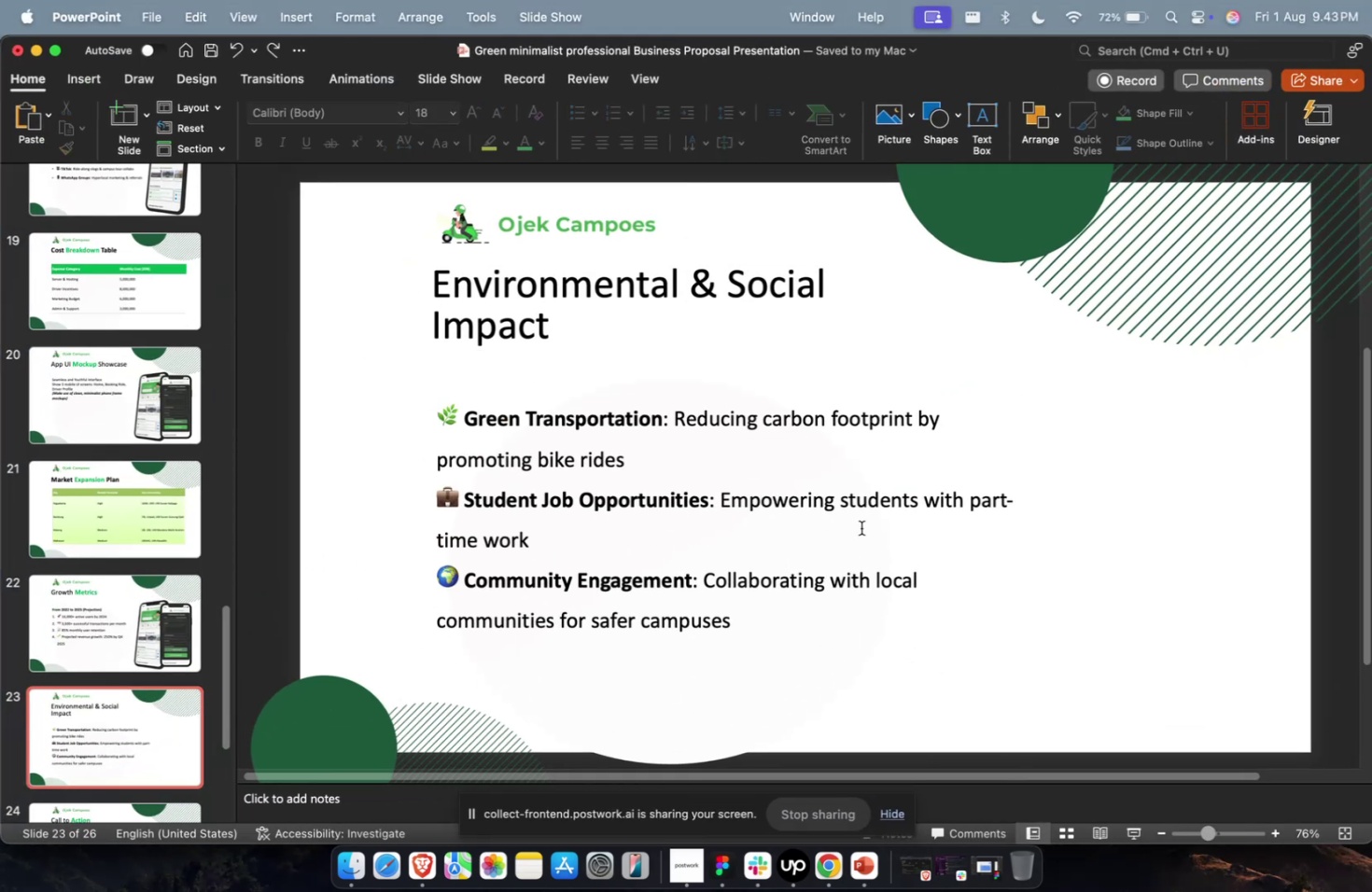 
key(Meta+1)
 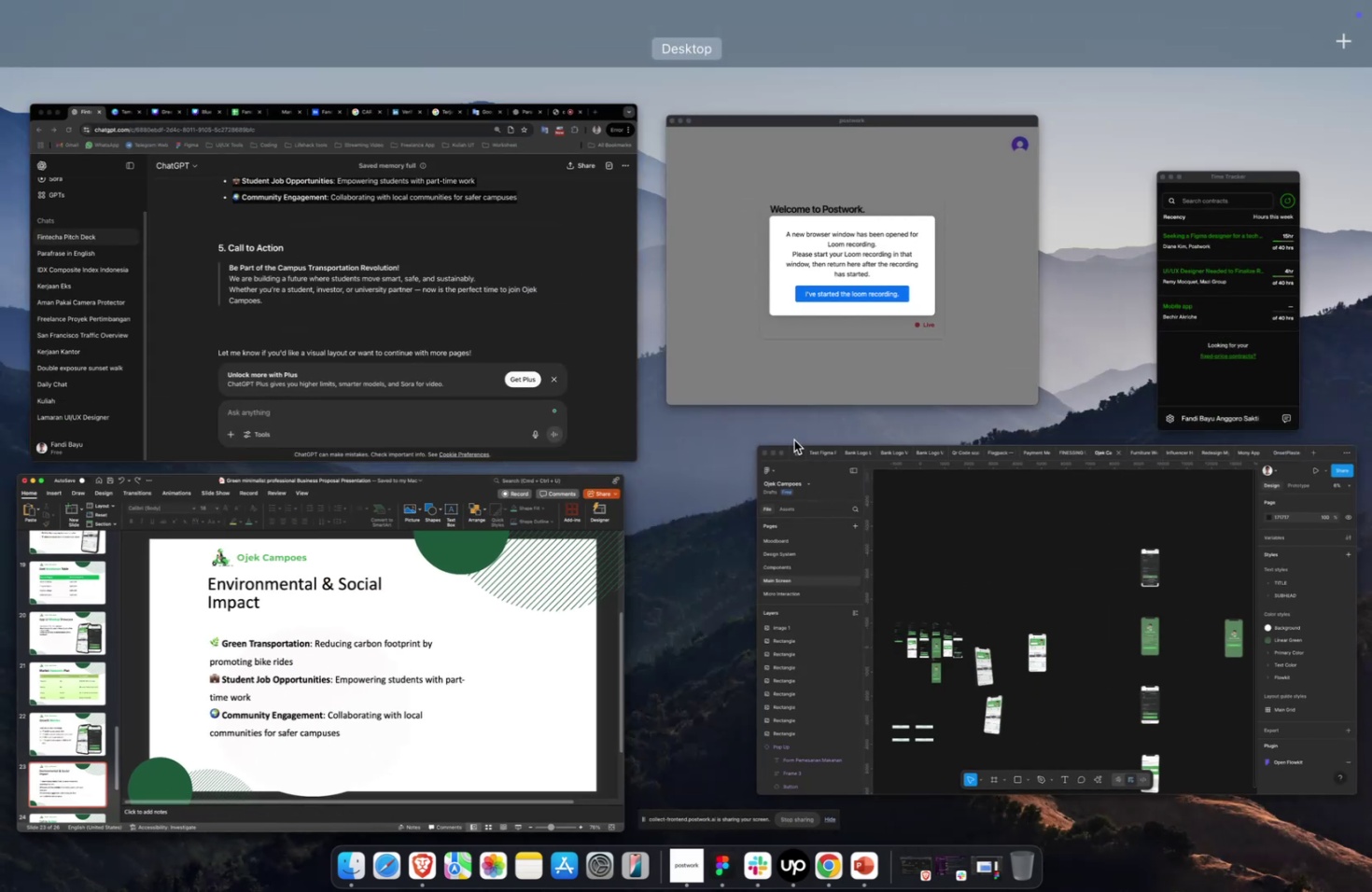 
left_click([961, 560])
 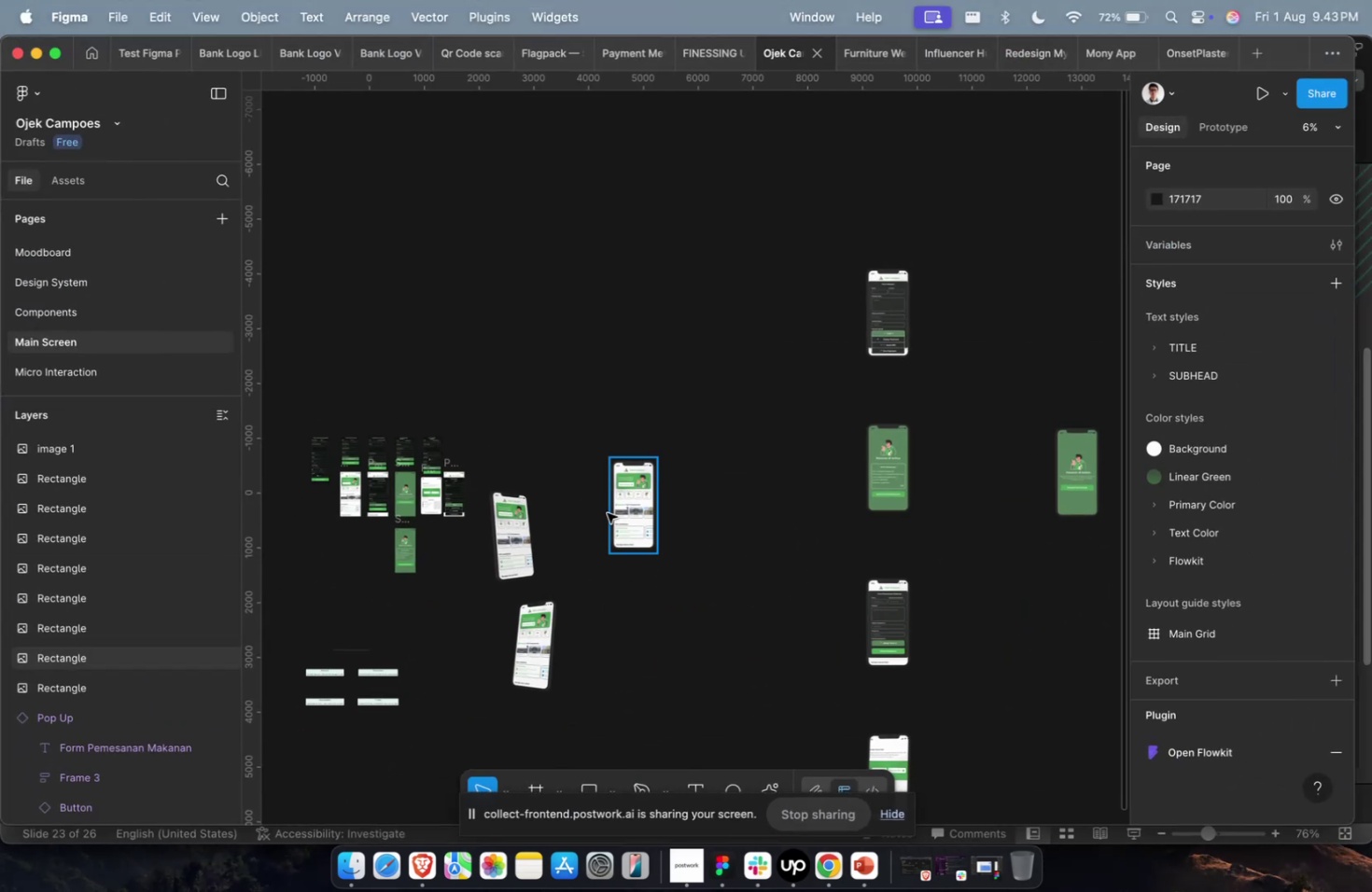 
double_click([622, 515])
 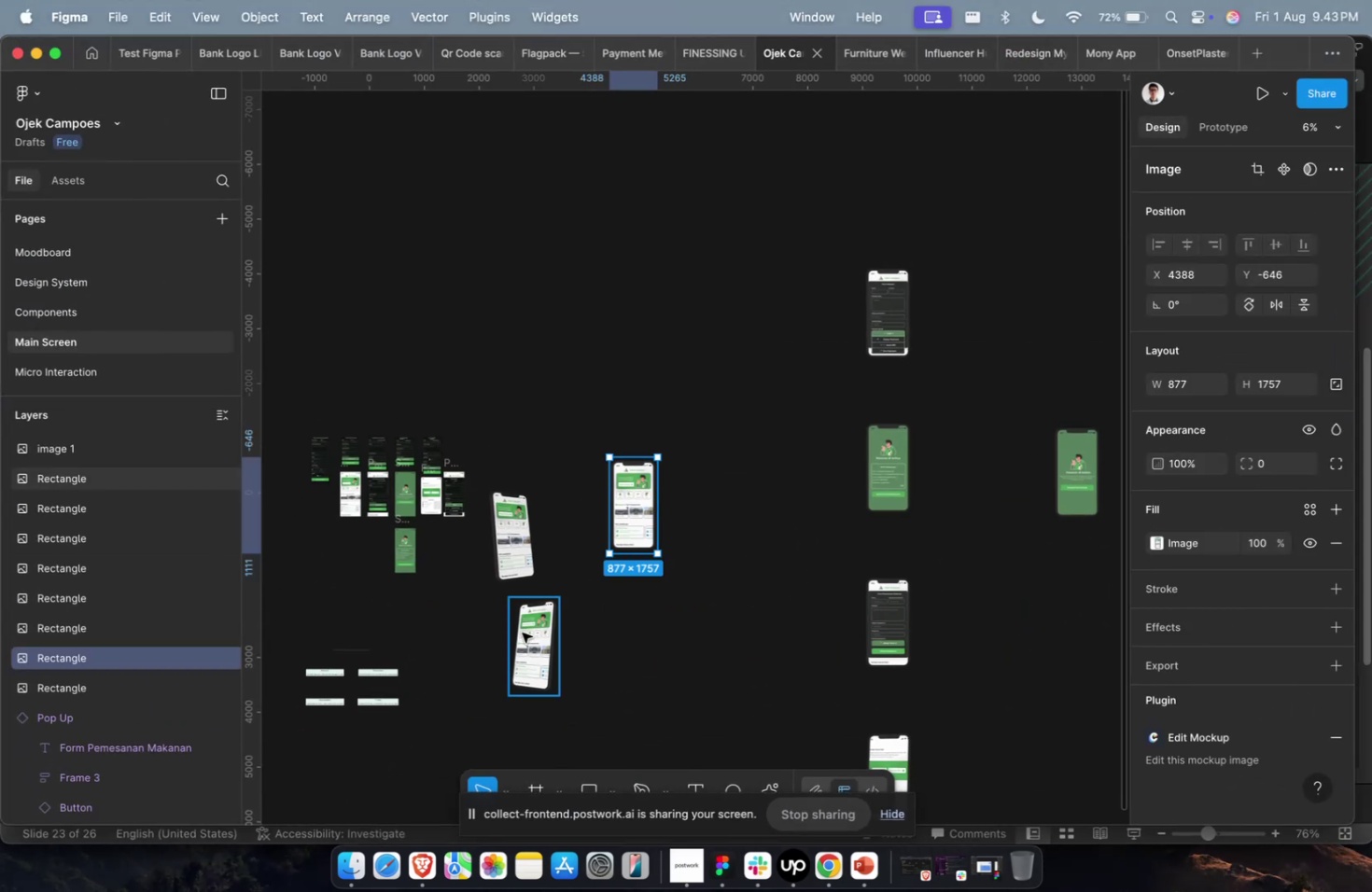 
triple_click([522, 632])
 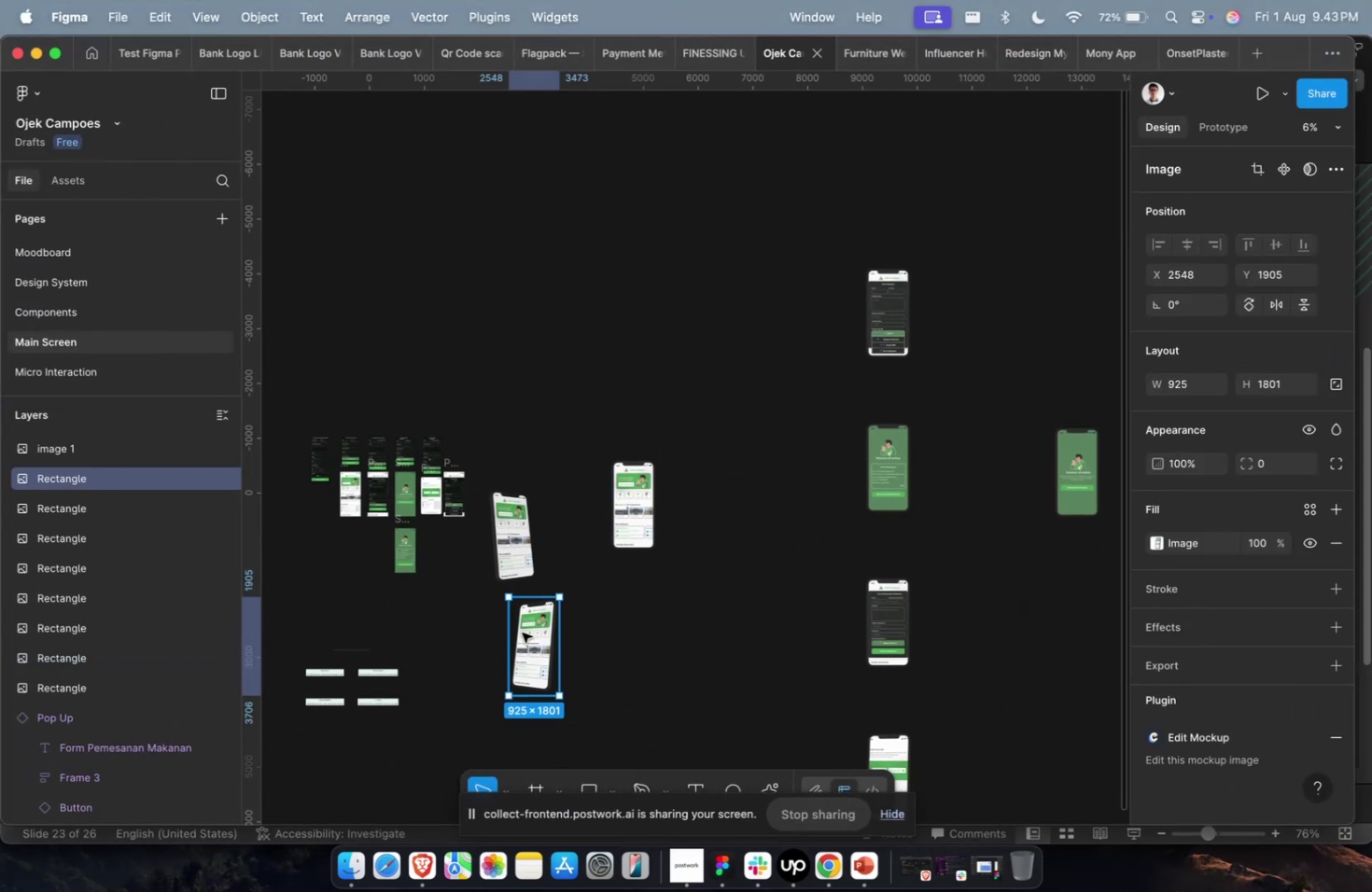 
key(Meta+Shift+C)
 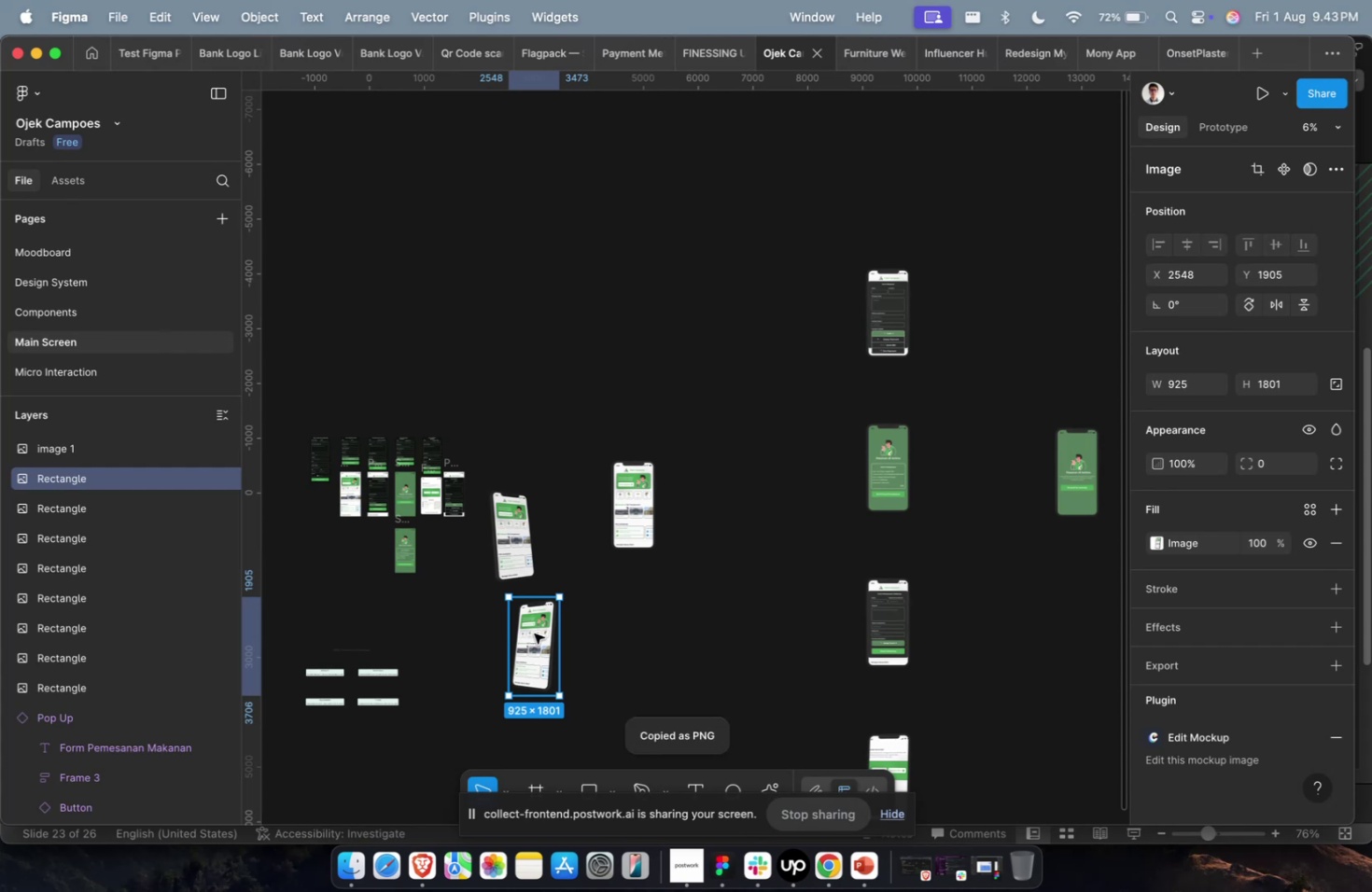 
key(Meta+1)
 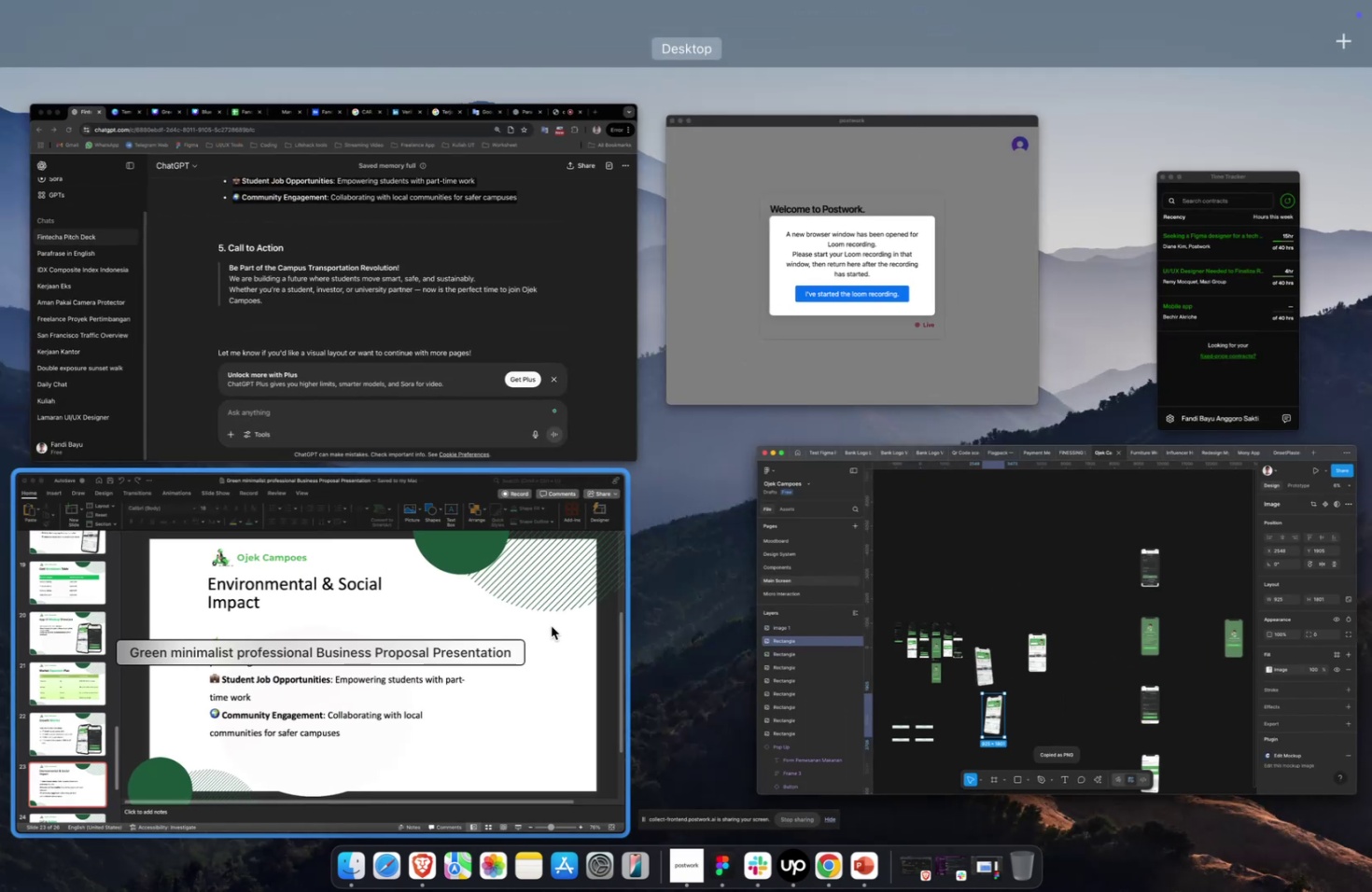 
left_click([557, 620])
 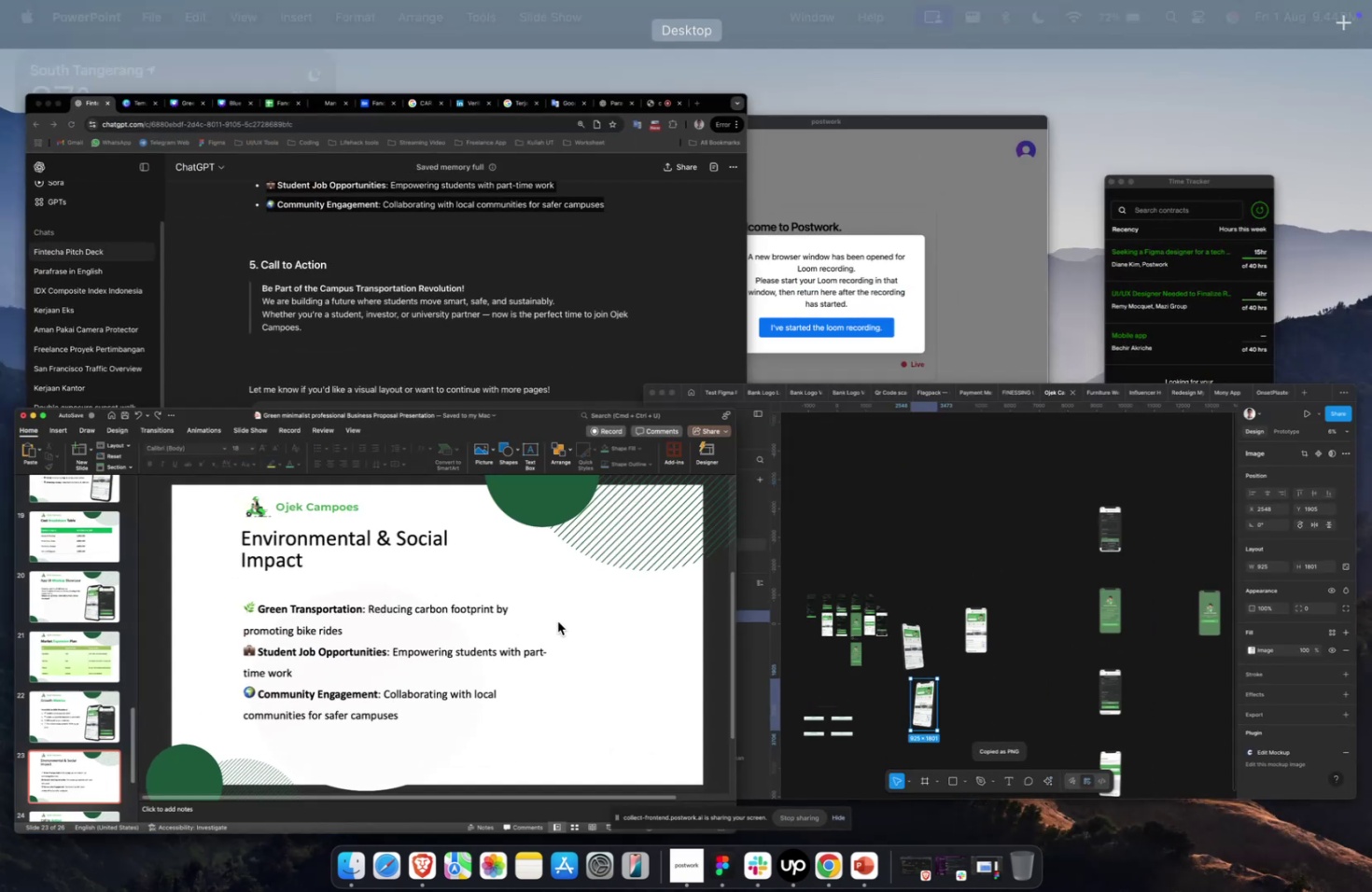 
key(Meta+V)
 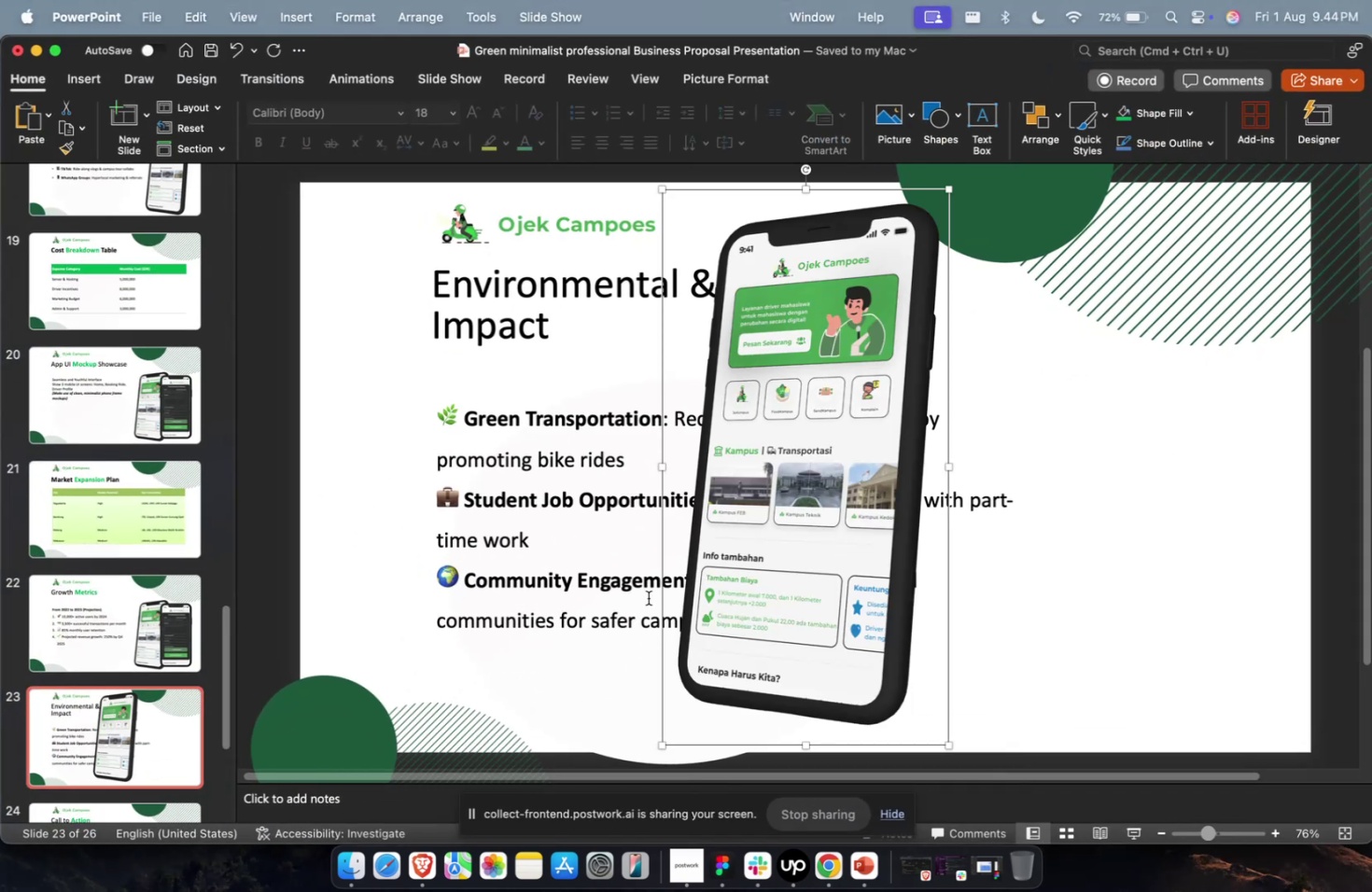 
left_click_drag(start_coordinate=[726, 578], to_coordinate=[1002, 577])
 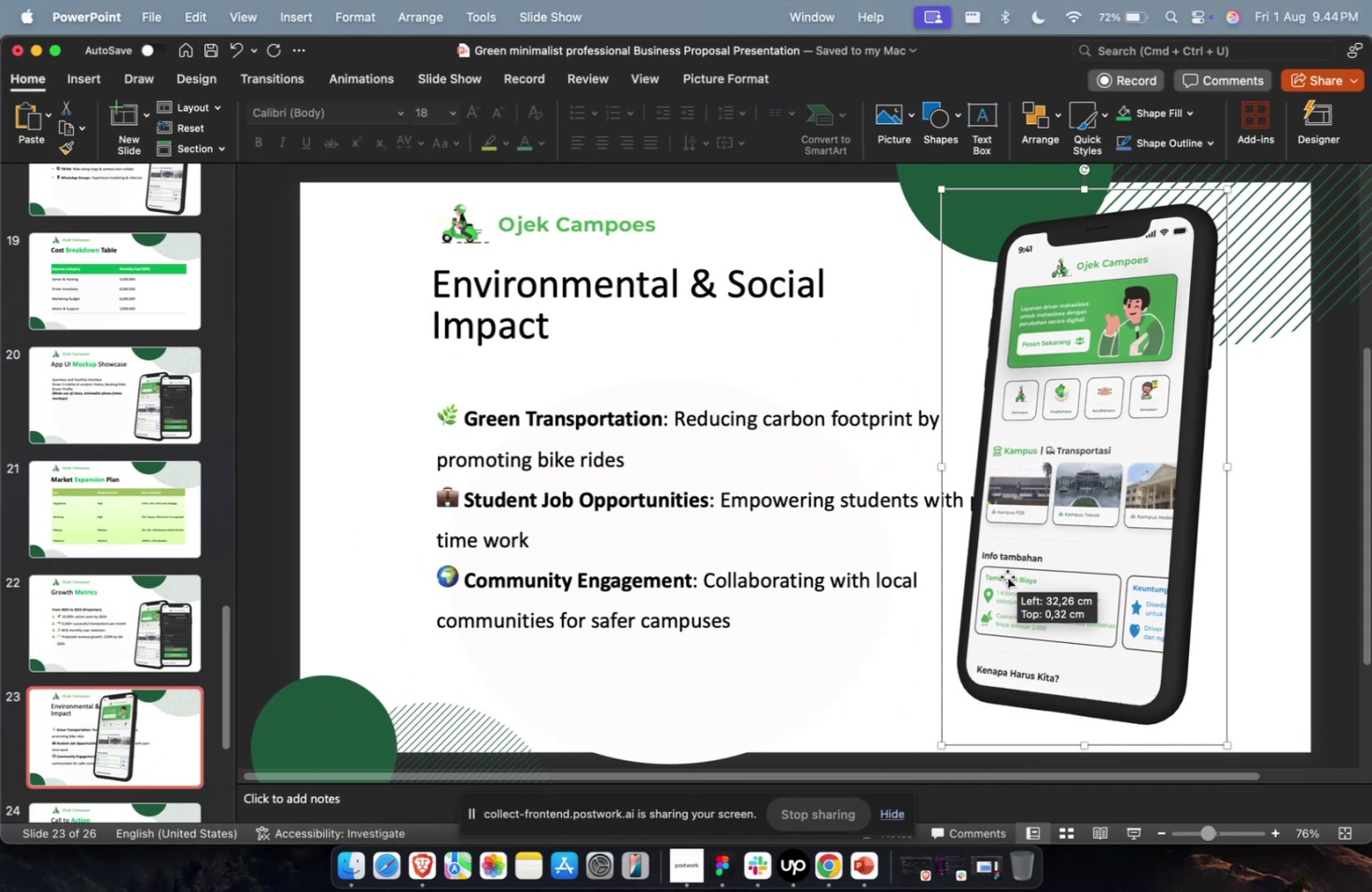 
hold_key(key=ShiftLeft, duration=1.71)
left_click_drag(start_coordinate=[1220, 188], to_coordinate=[1105, 336])
 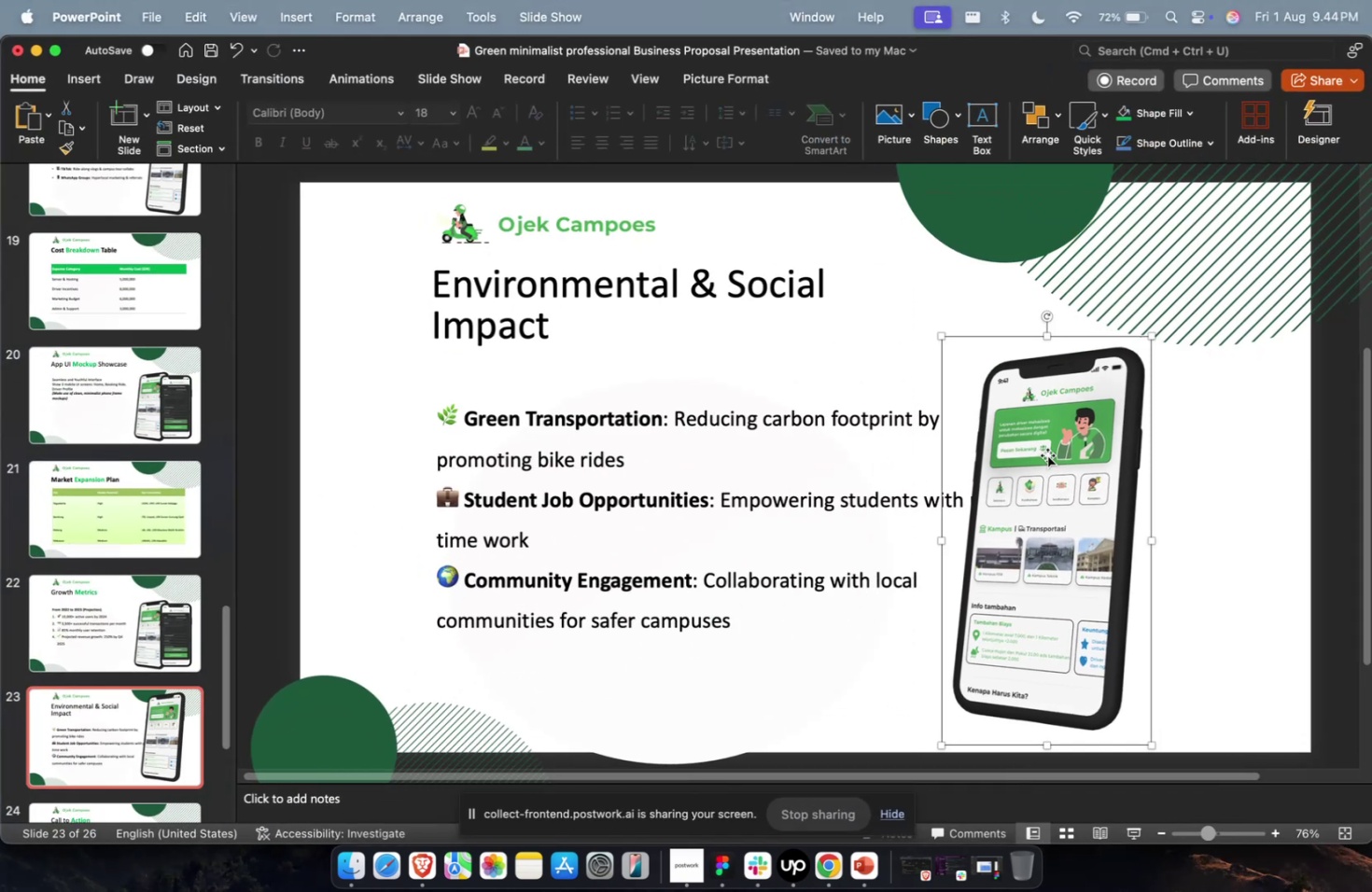 
left_click_drag(start_coordinate=[1047, 455], to_coordinate=[1169, 459])
 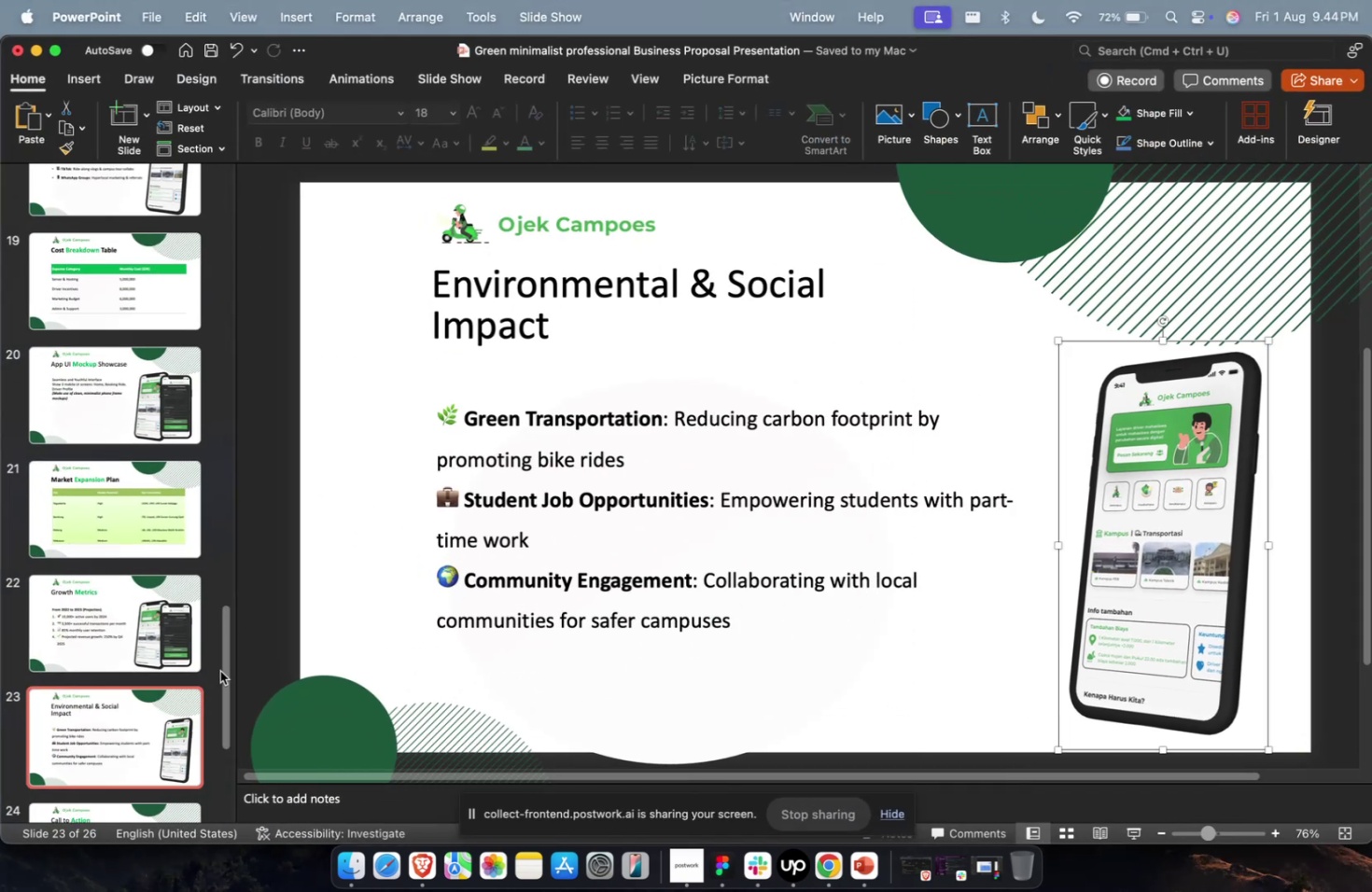 
scroll: coordinate [136, 701], scroll_direction: down, amount: 26.0
 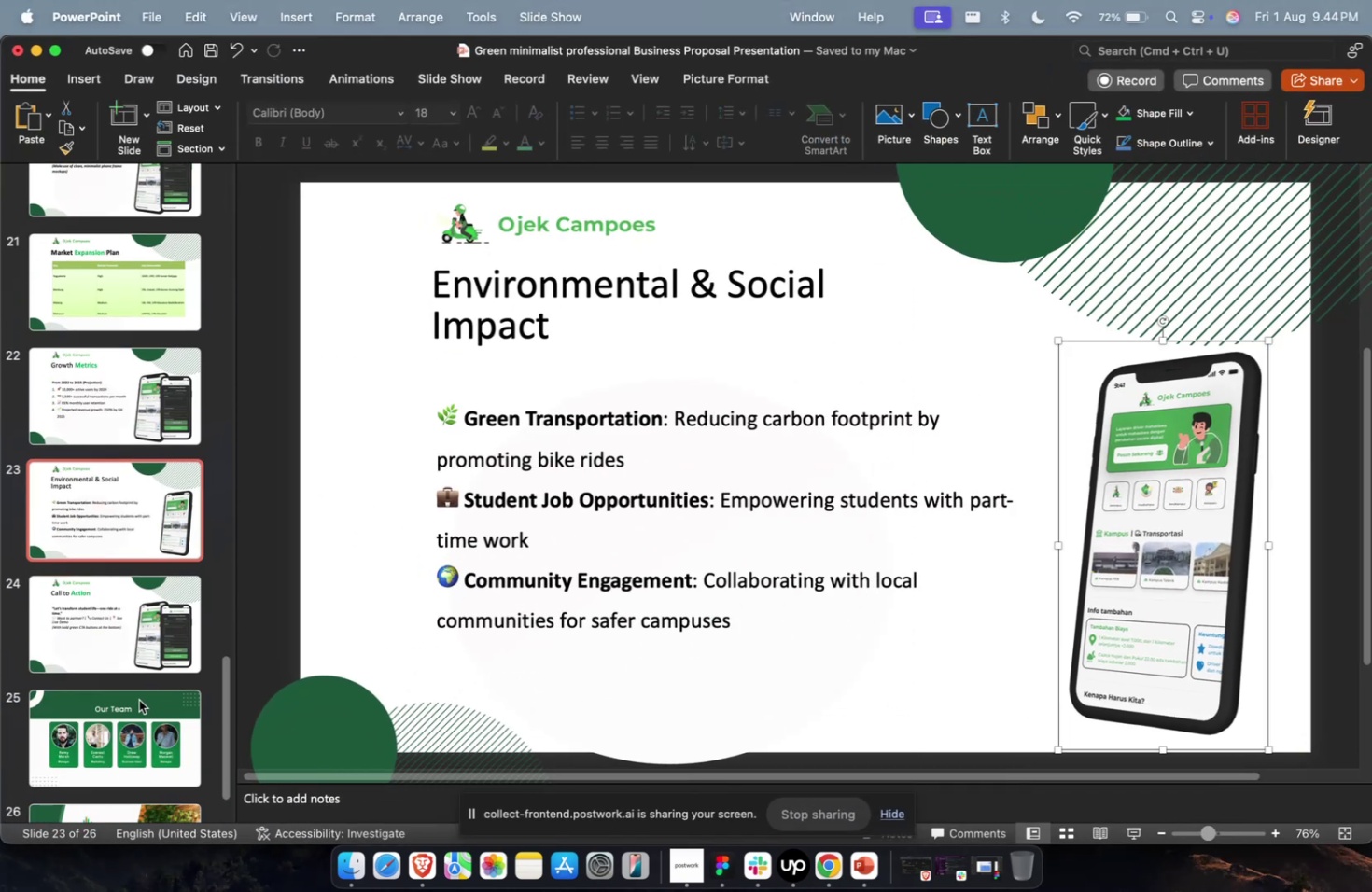 
key(Meta+1)
 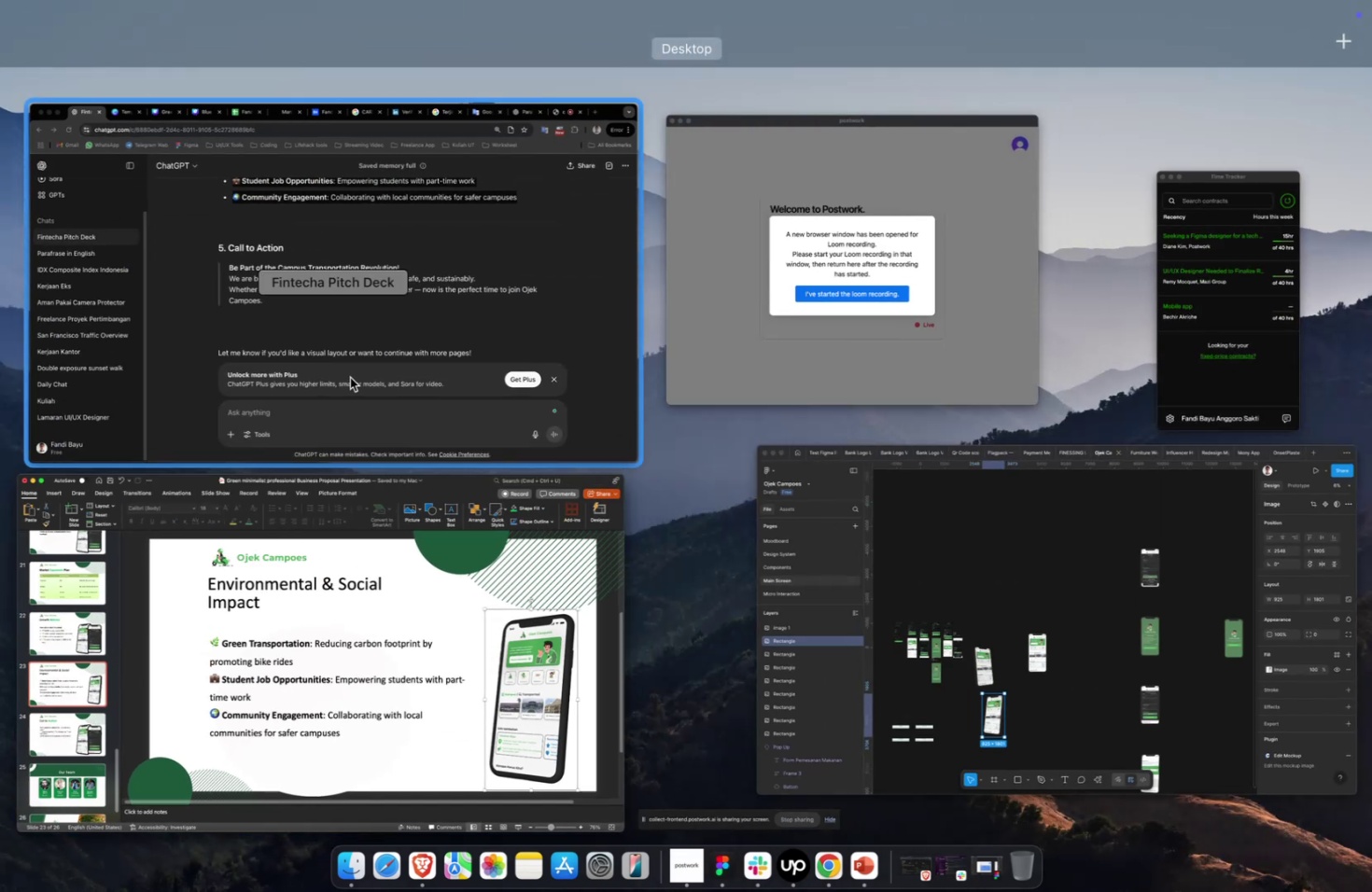 
left_click([350, 377])
 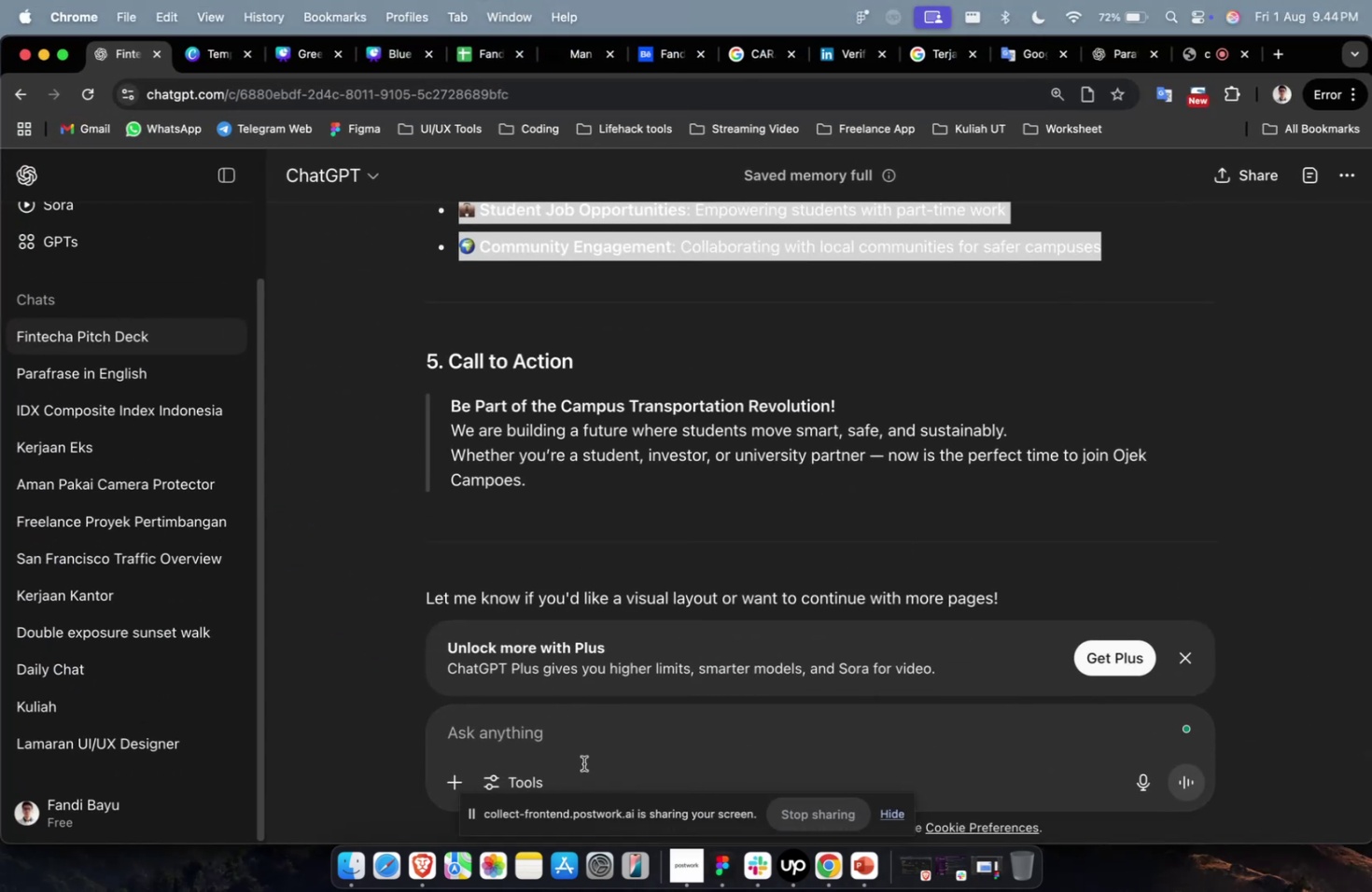 
left_click([591, 744])
 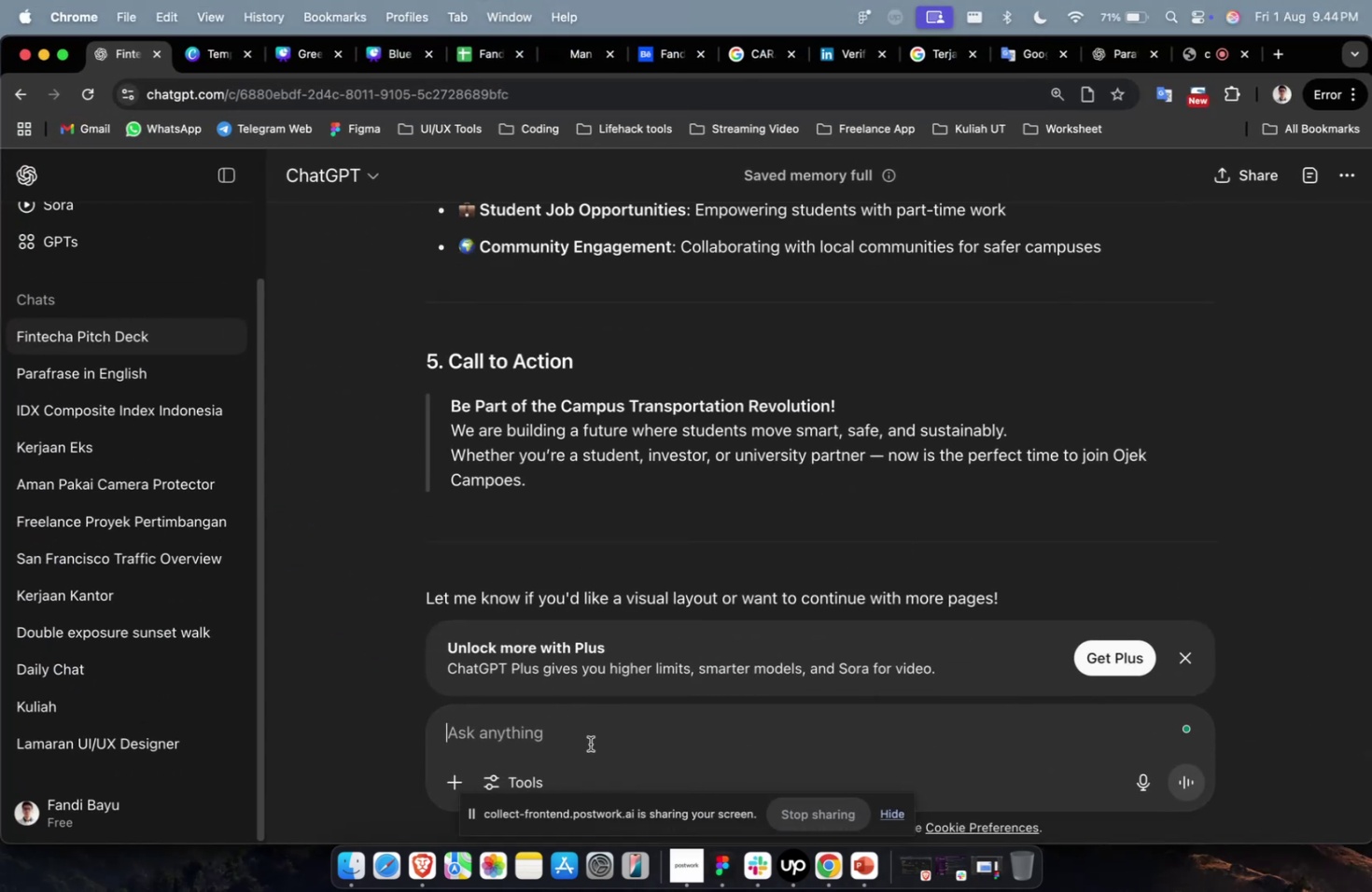 
type(buatkan 5 halaman lagi dengan konsep yangb)
key(Backspace)
type( berbeda dan tpic yang berbeda)
 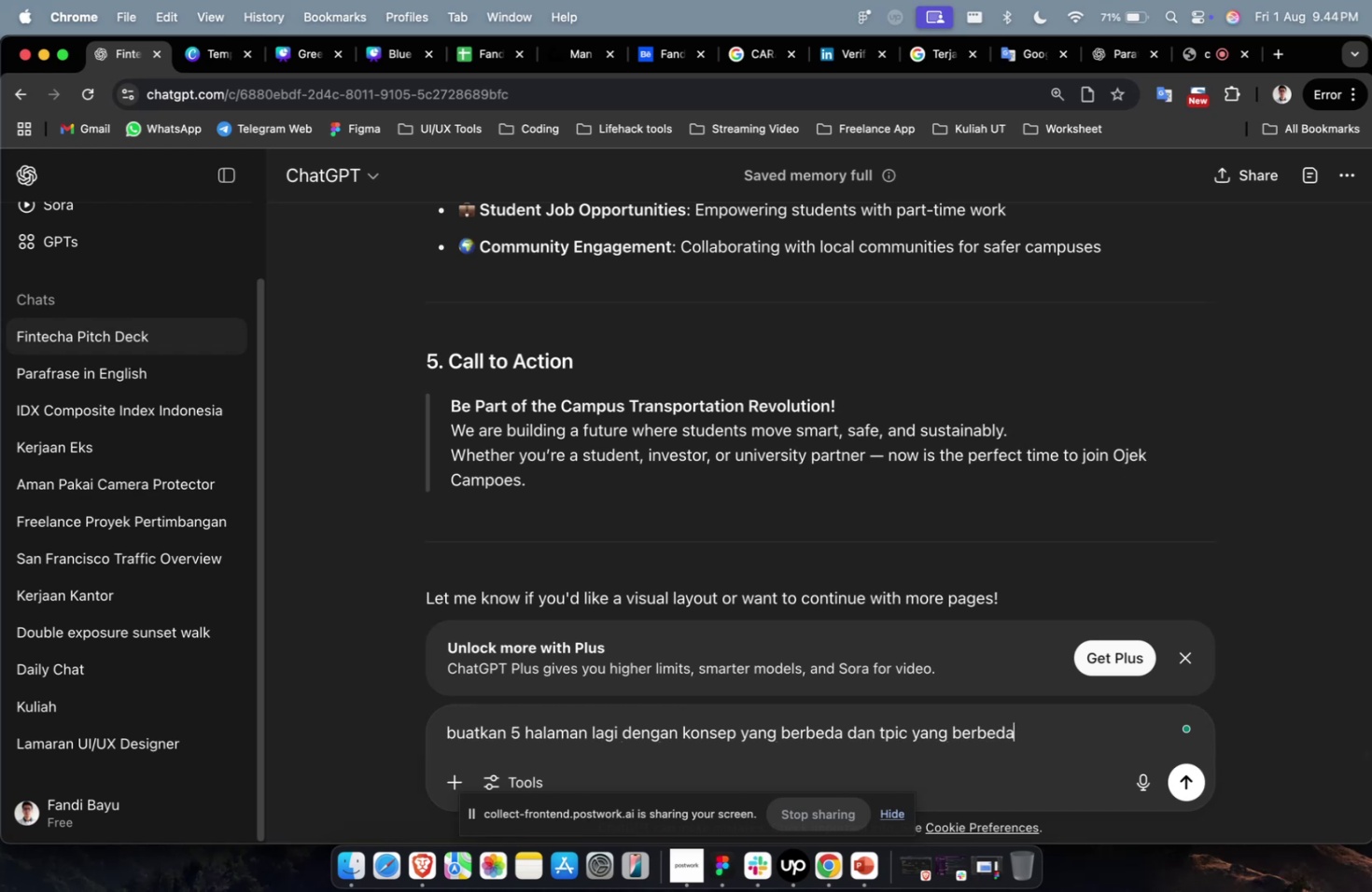 
key(Enter)
 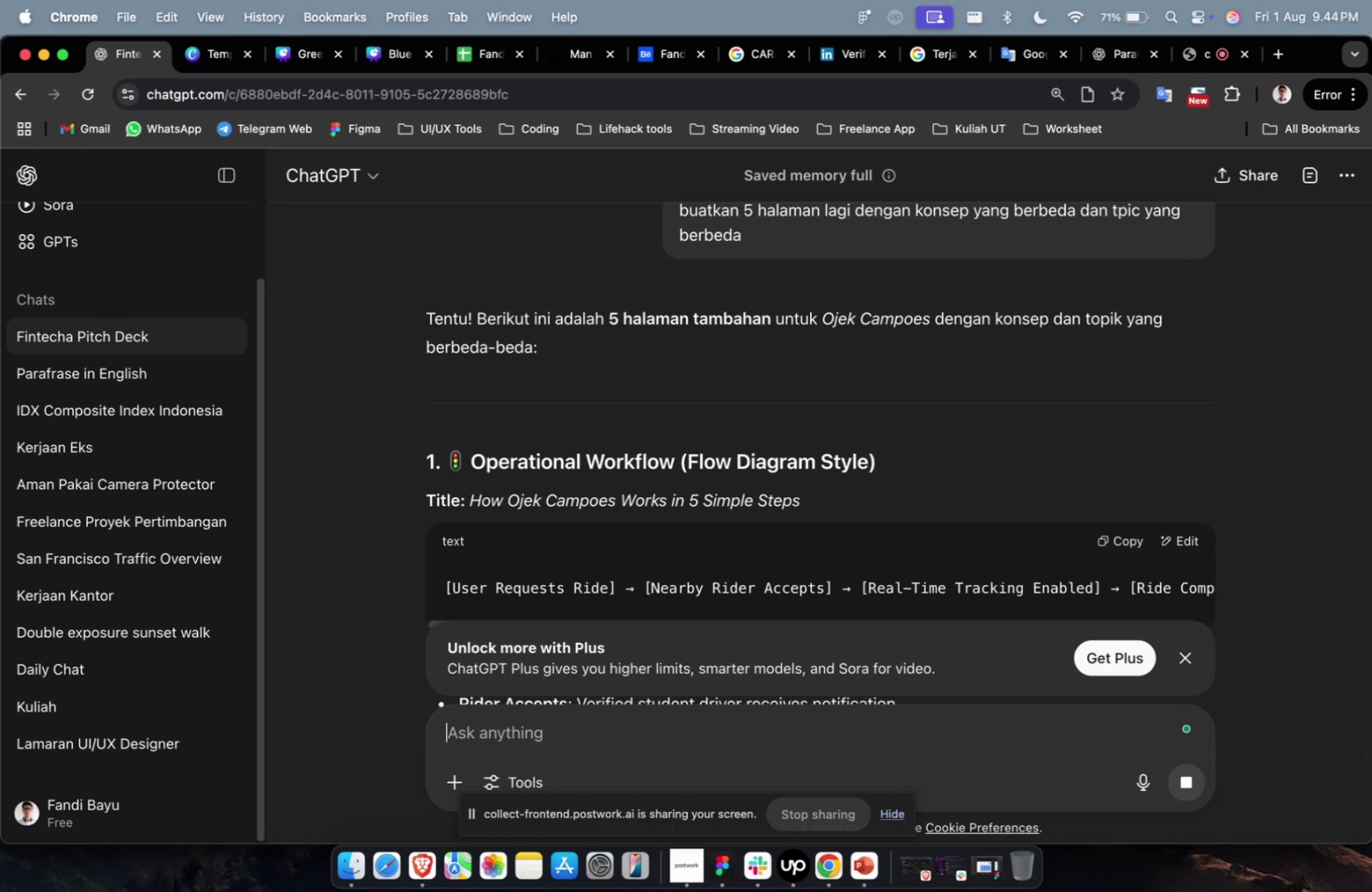 
wait(20.21)
 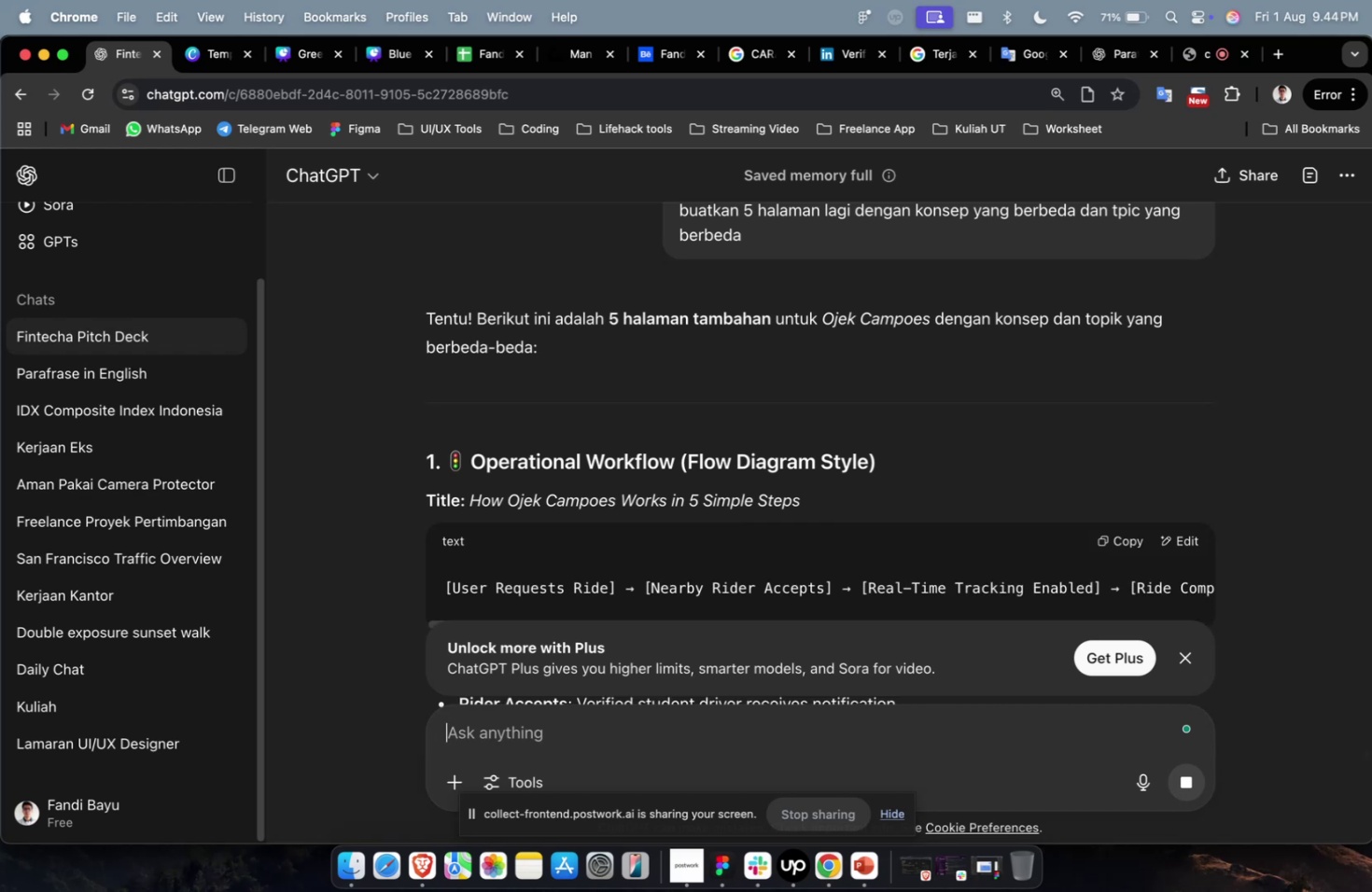 
scroll: coordinate [437, 634], scroll_direction: down, amount: 3.0
 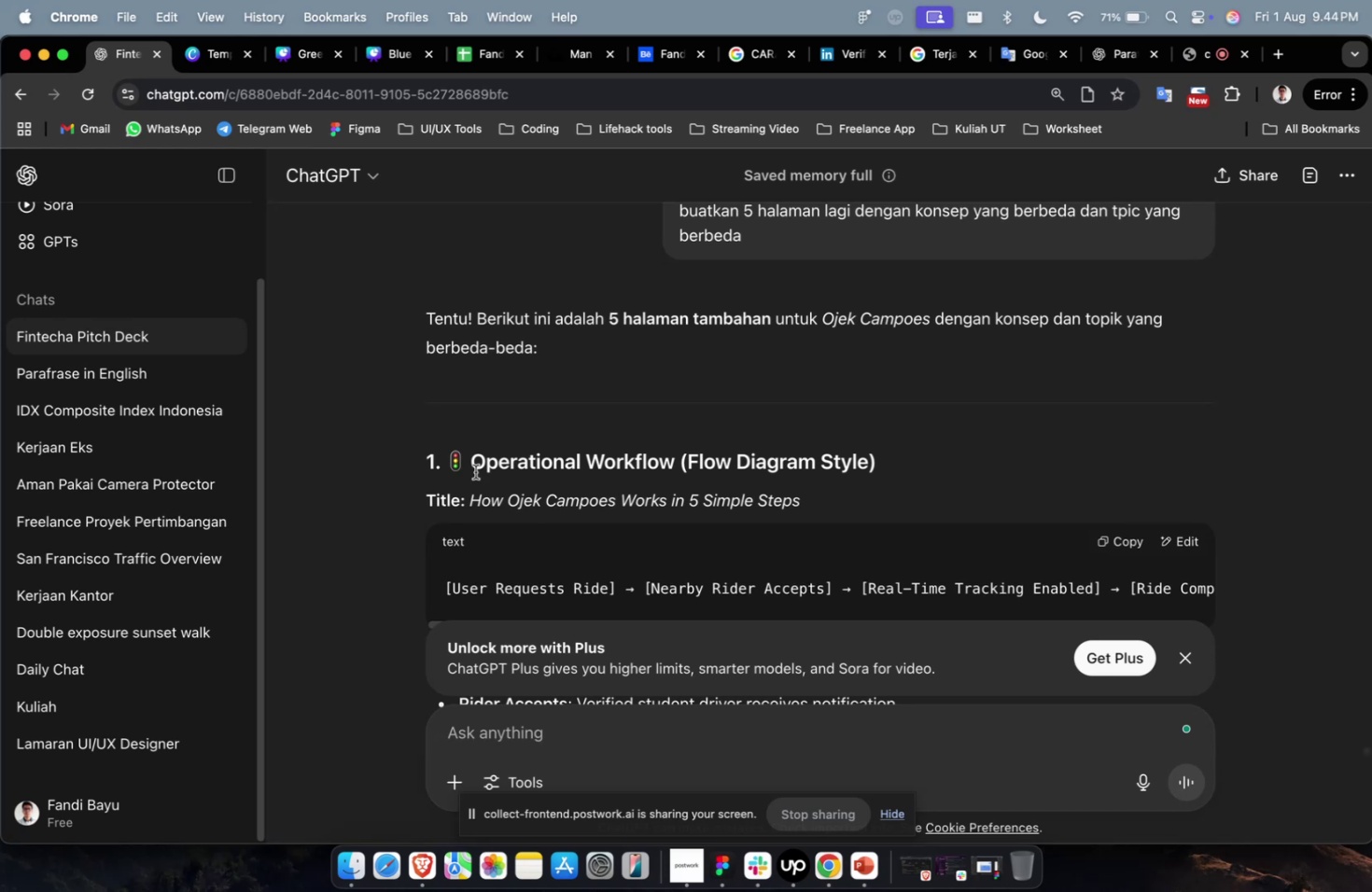 
left_click_drag(start_coordinate=[476, 462], to_coordinate=[675, 457])
 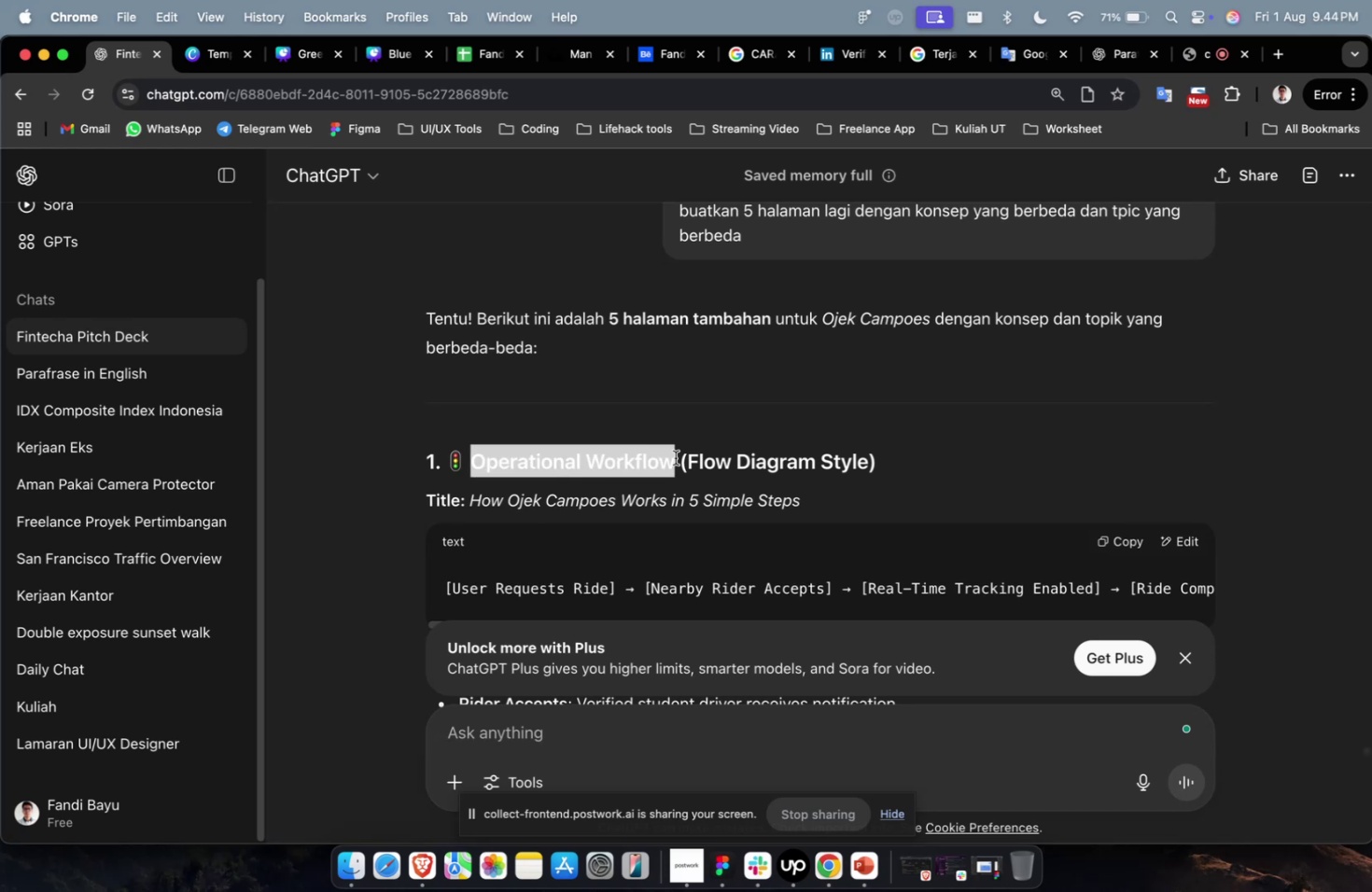 
key(Meta+C)
 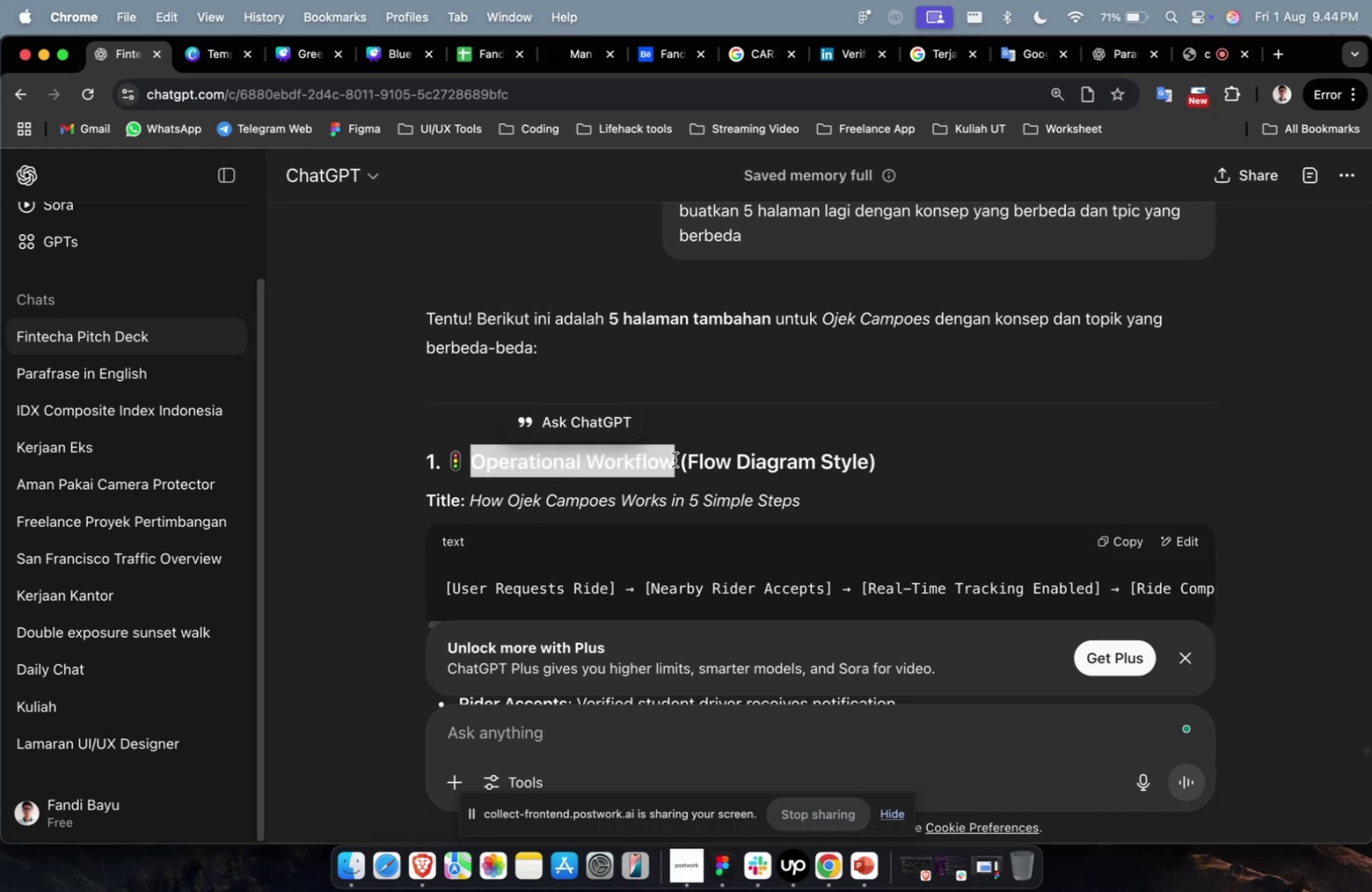 
key(Meta+1)
 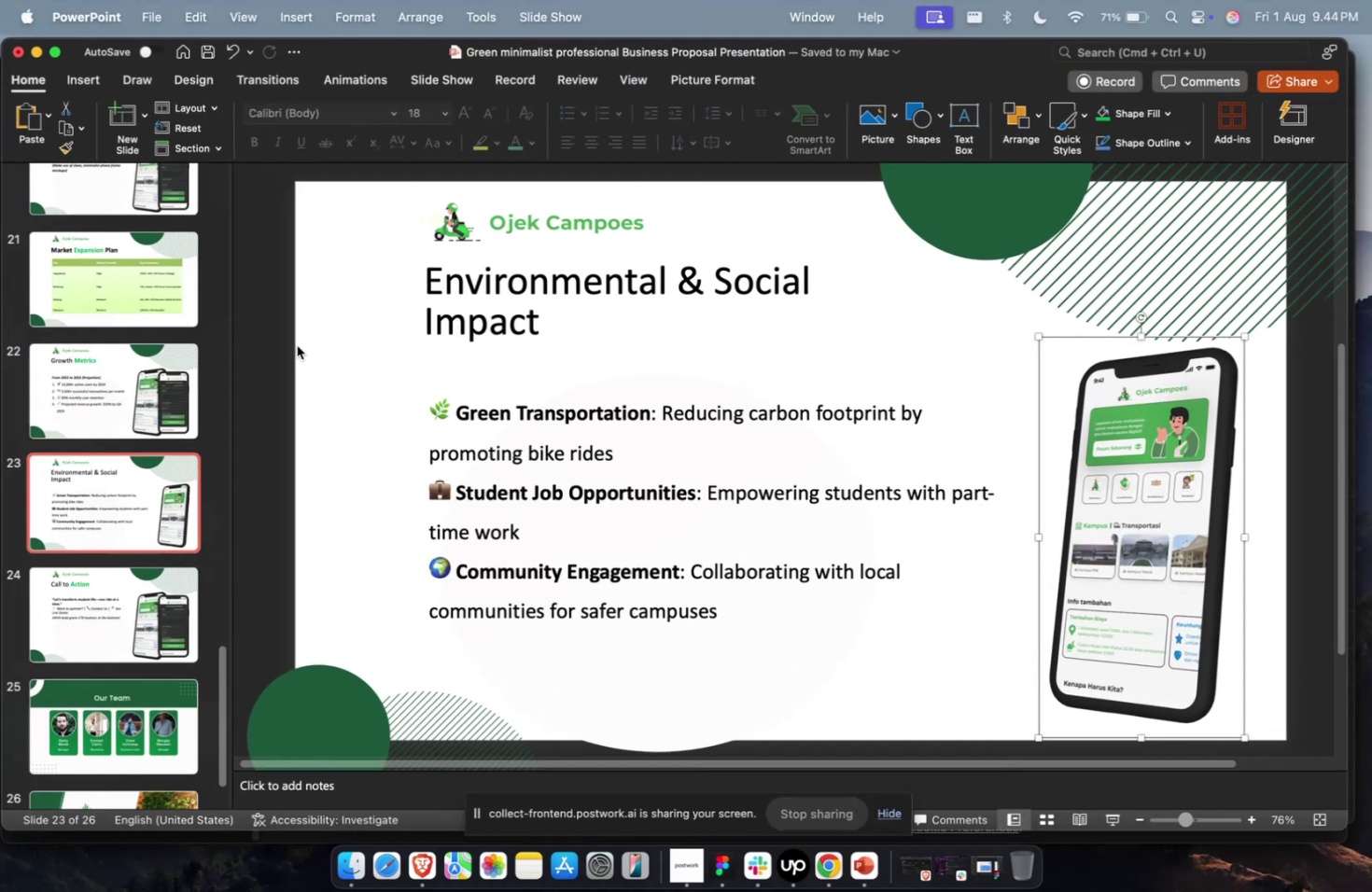 
double_click([552, 287])
 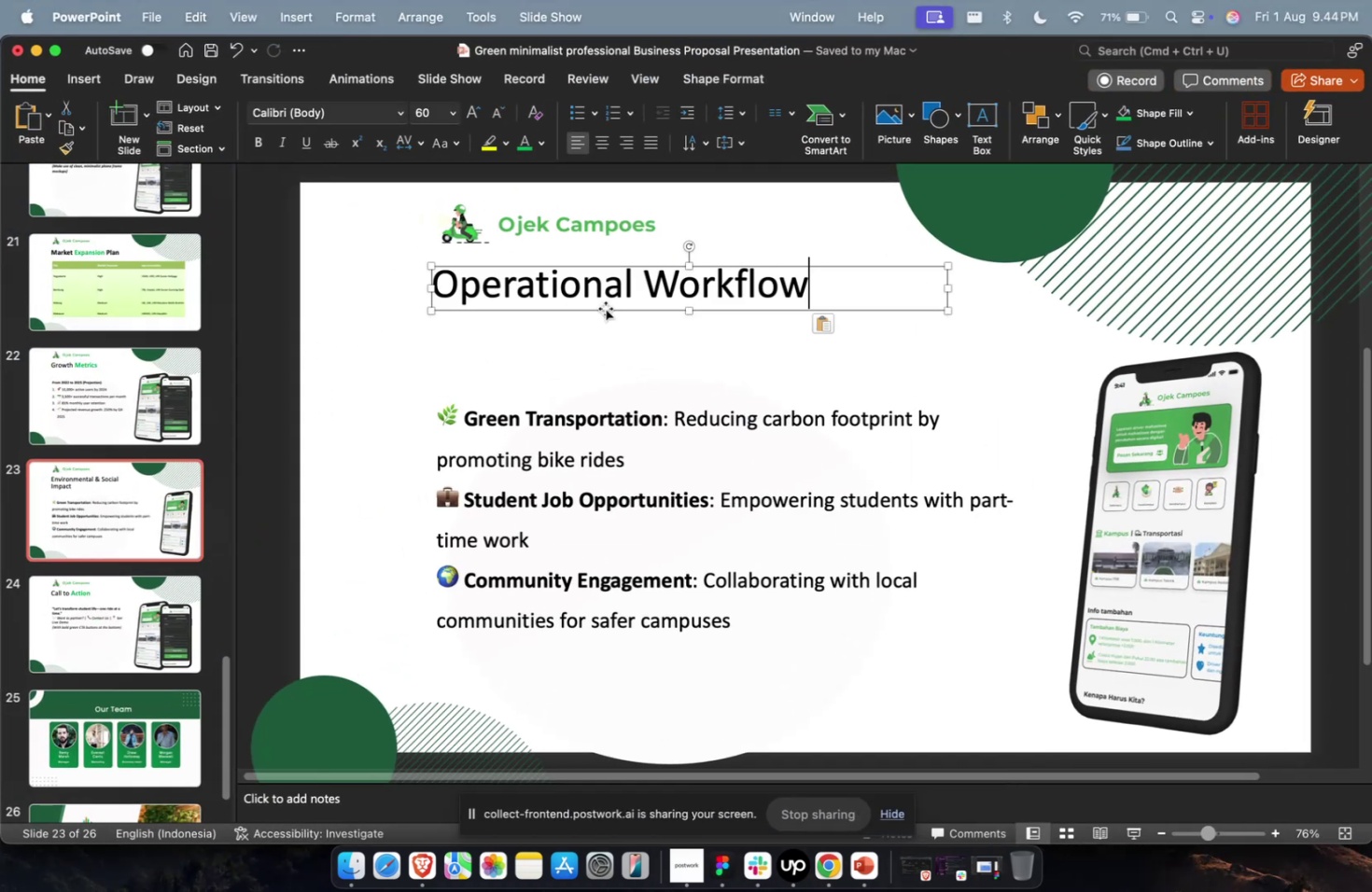 
key(Meta+A)
 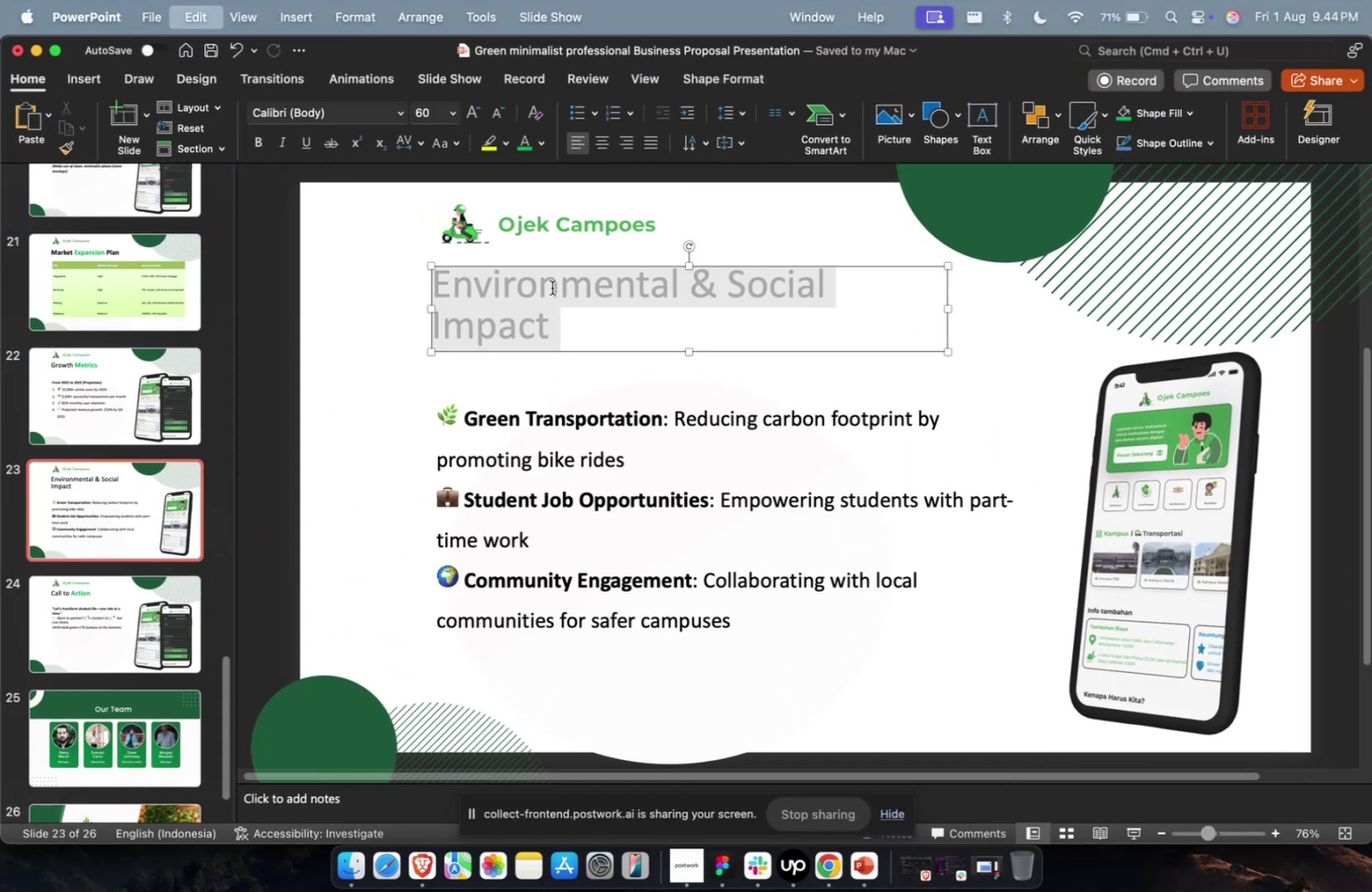 
key(Meta+V)
 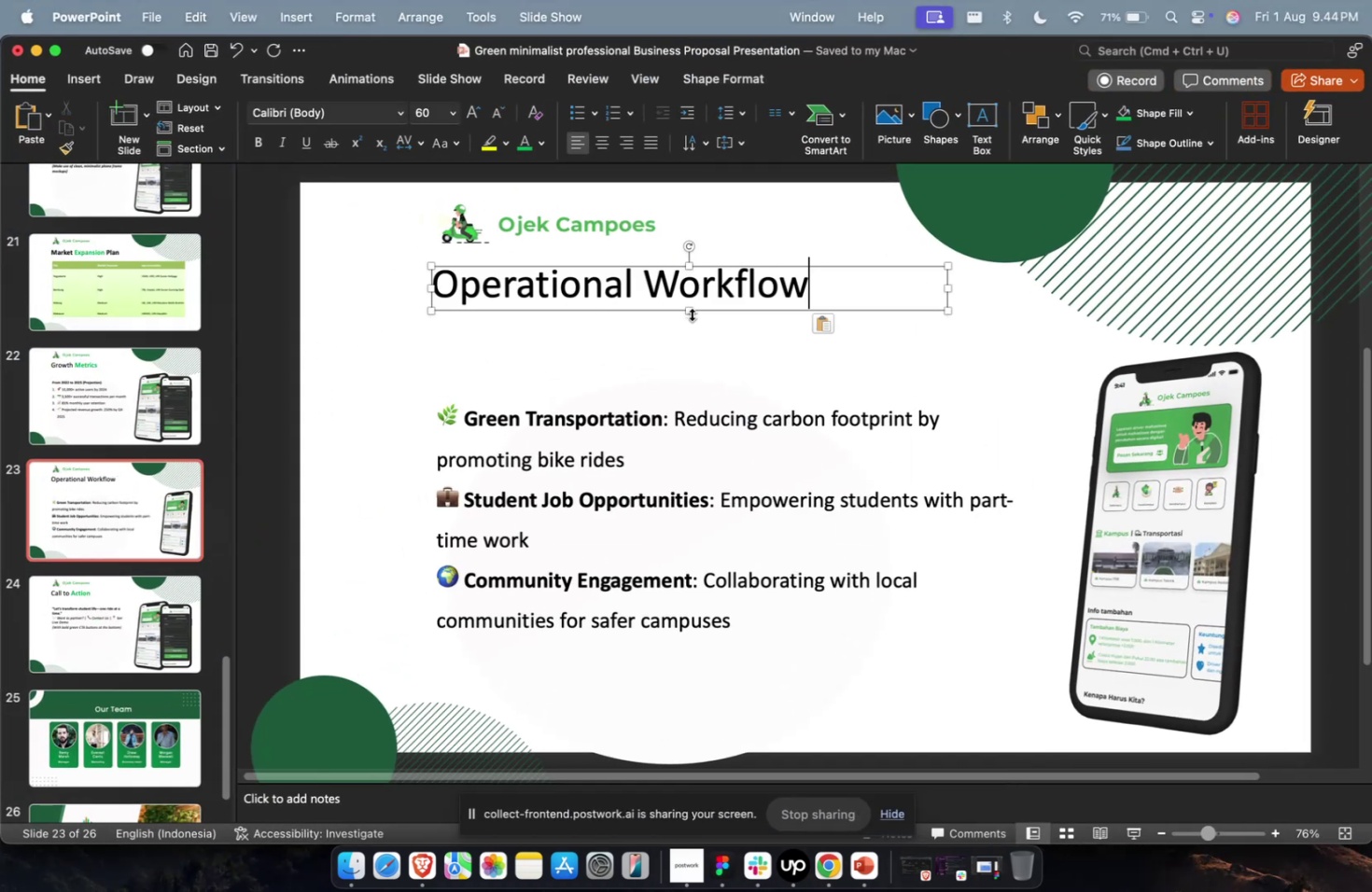 
key(Escape)
 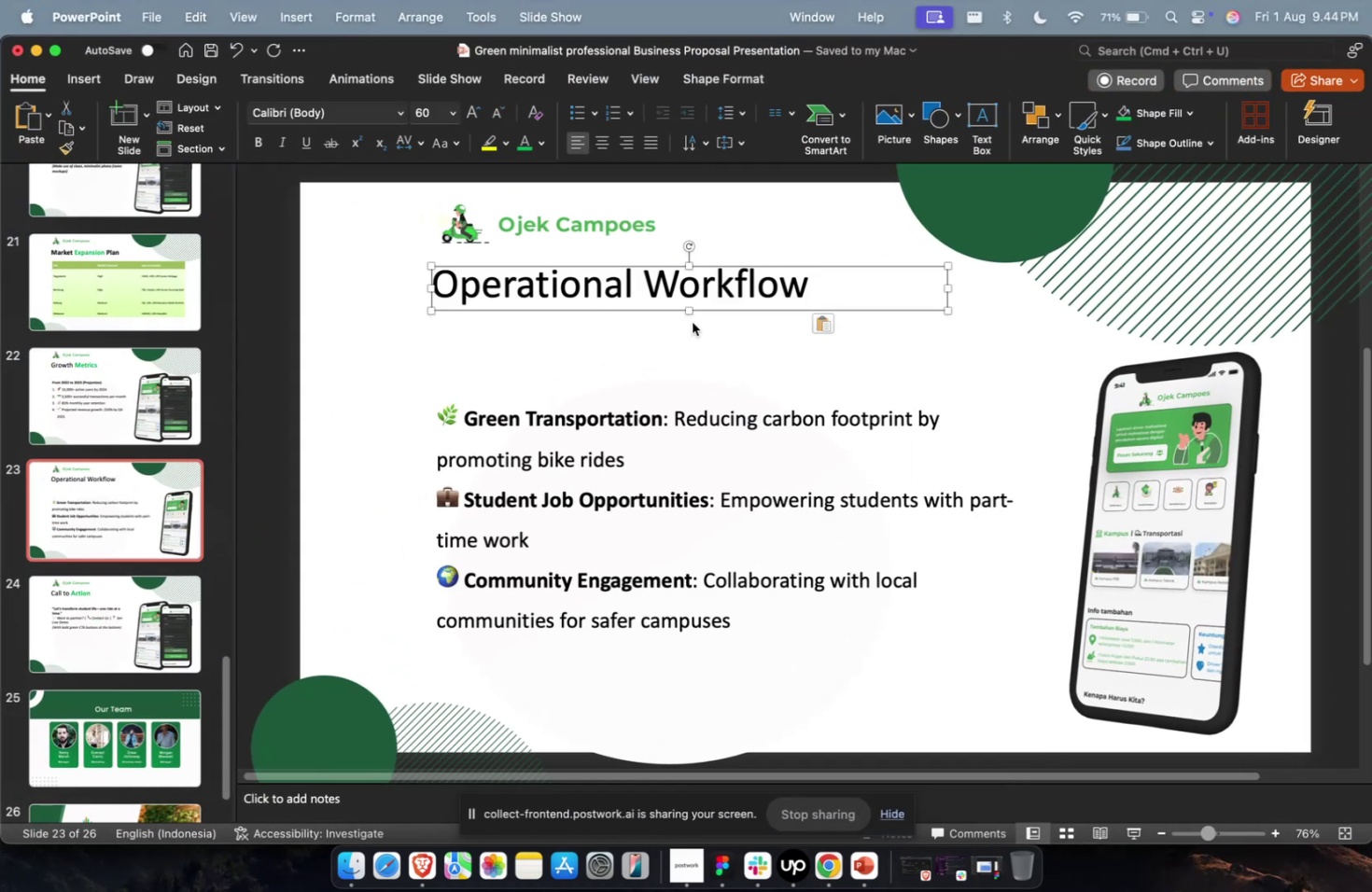 
key(Meta+CommandLeft)
 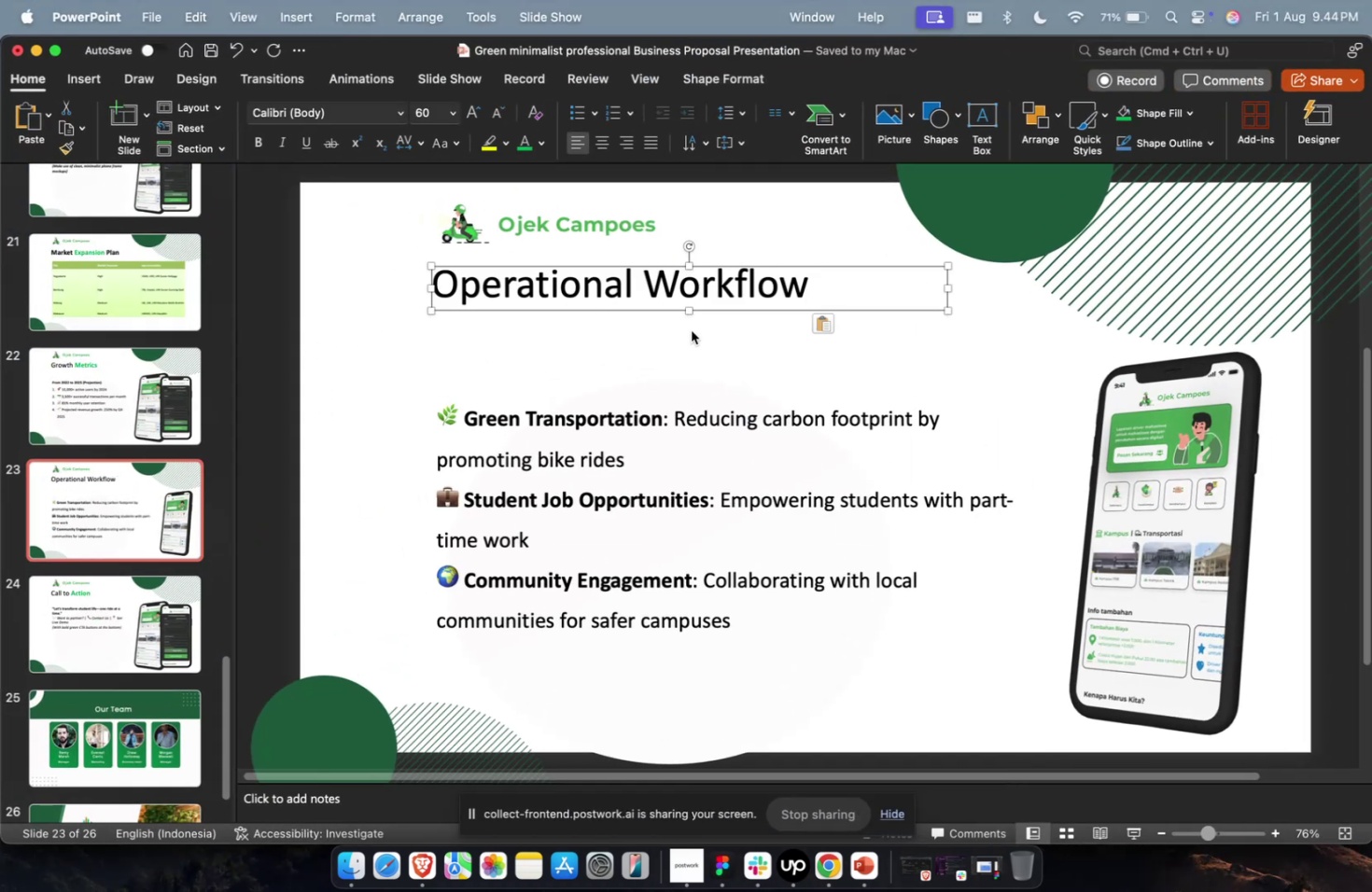 
key(Meta+1)
 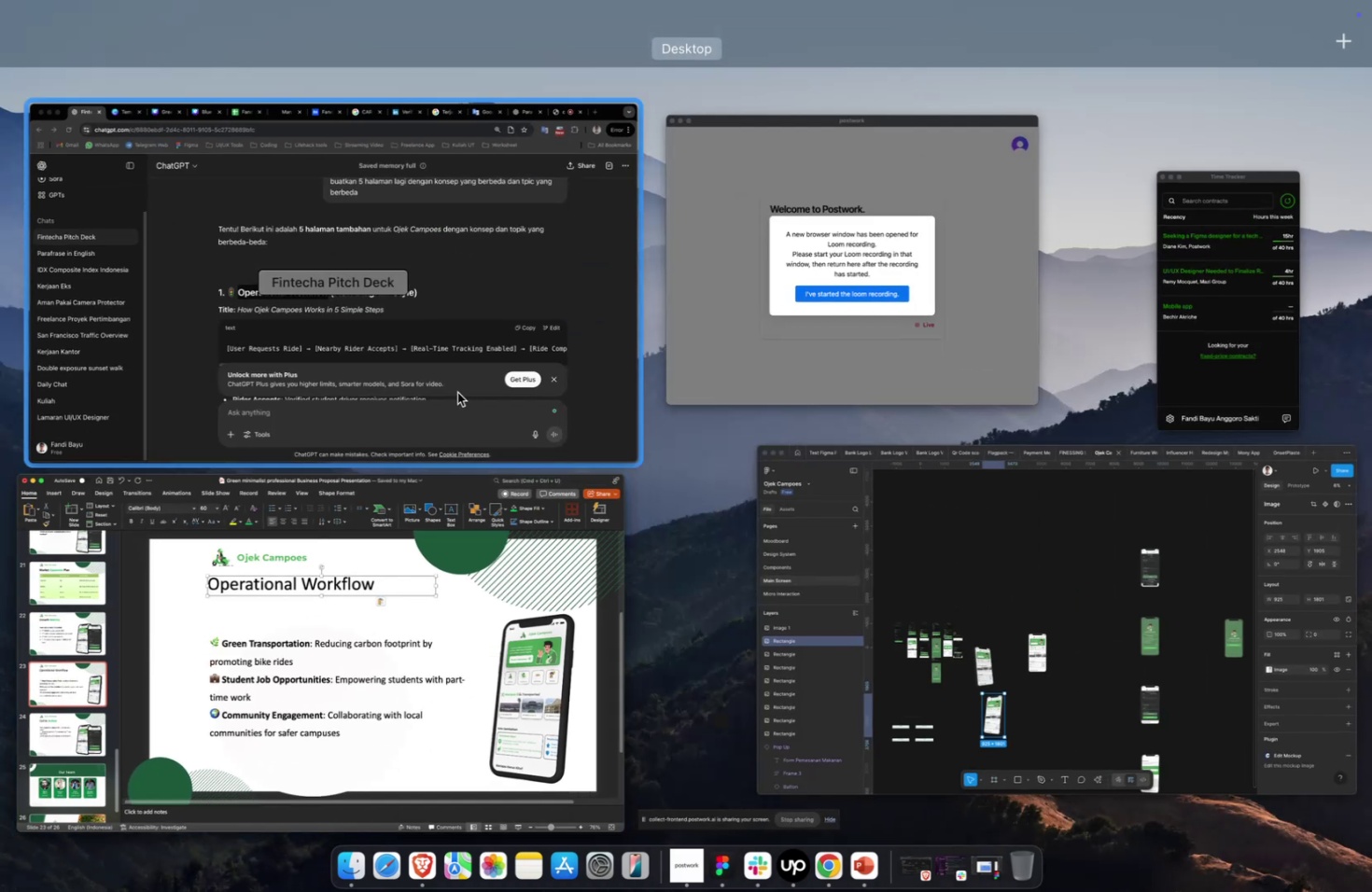 
left_click([457, 392])
 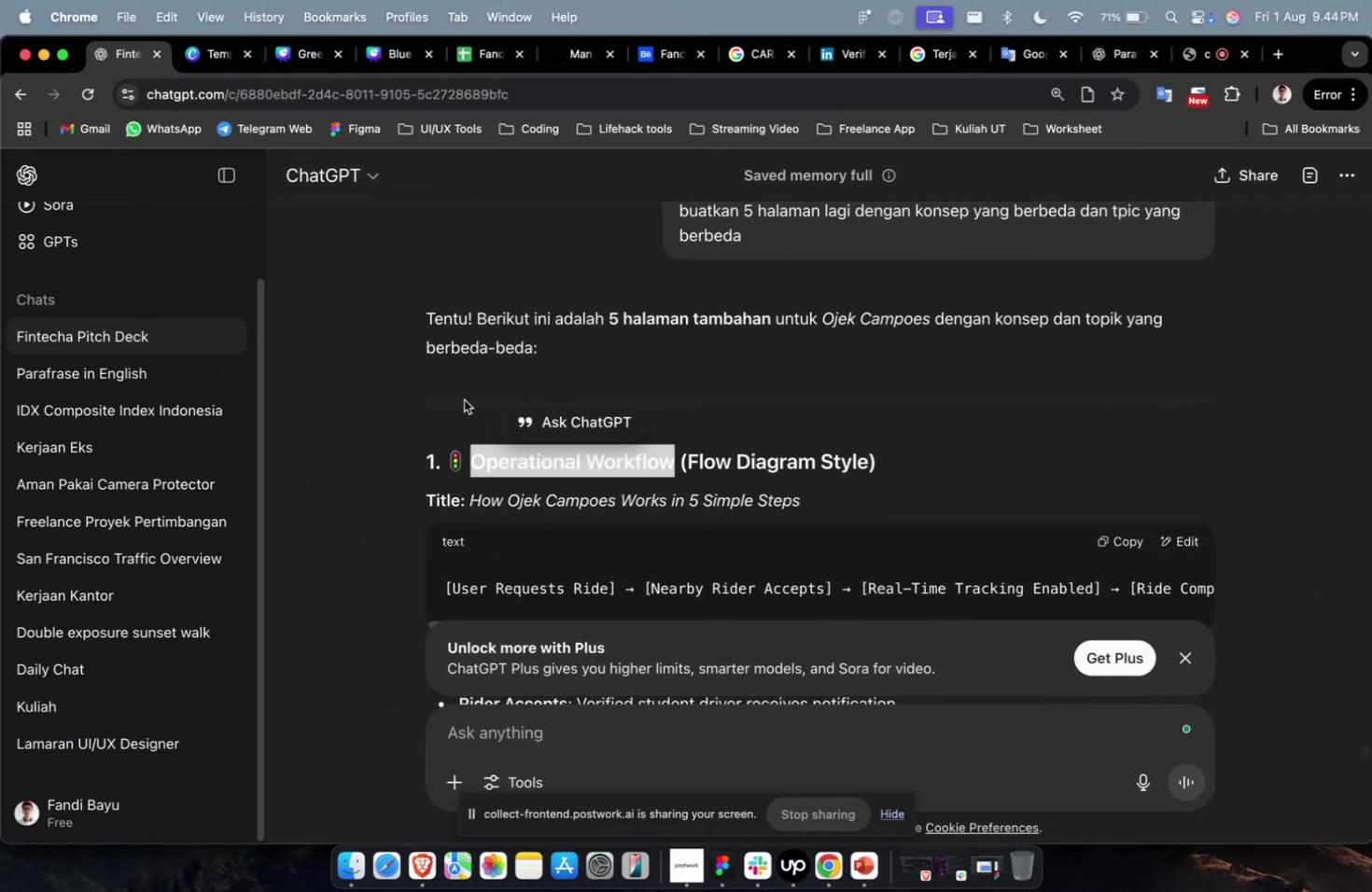 
scroll: coordinate [472, 405], scroll_direction: down, amount: 2.0
 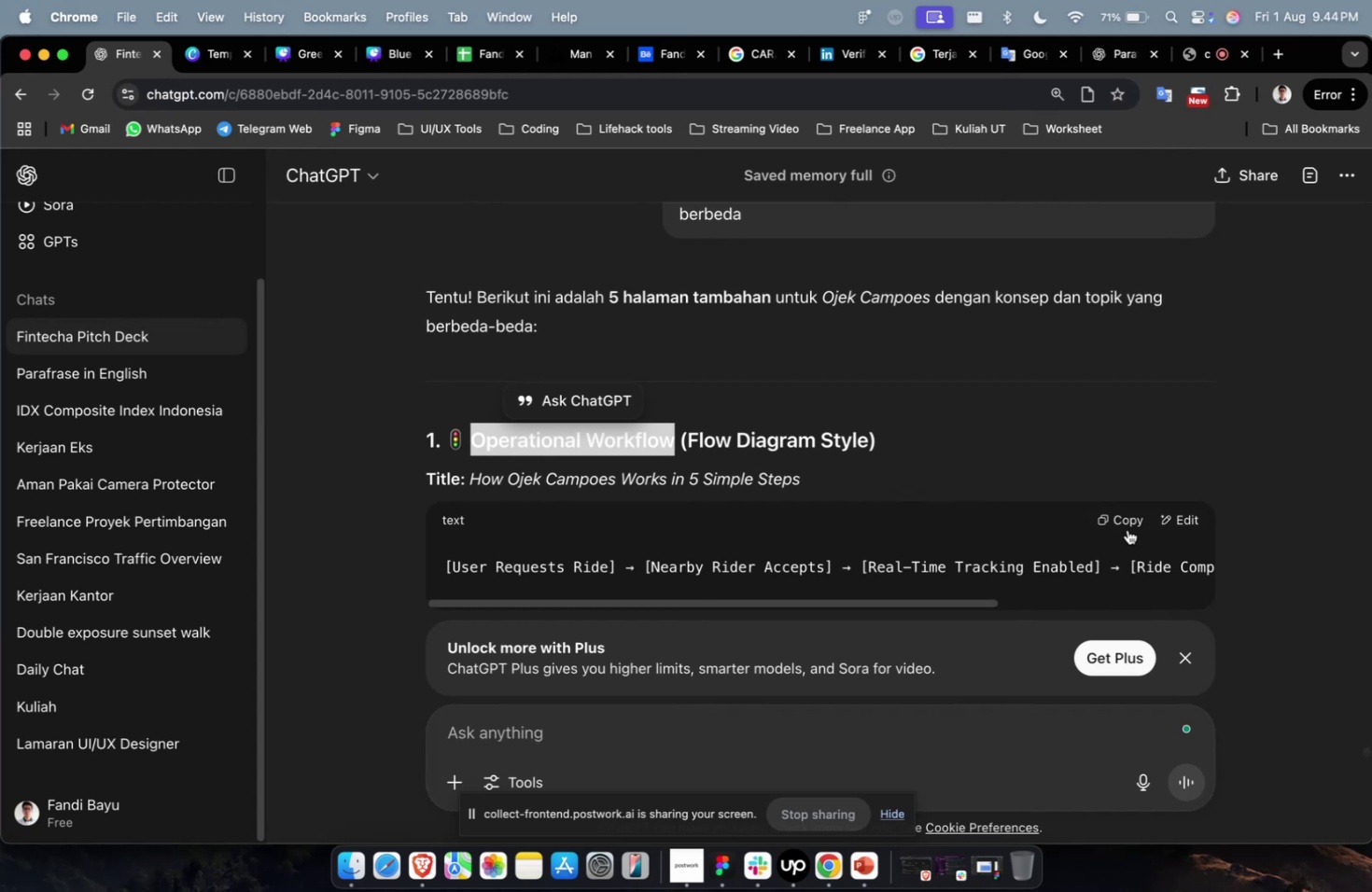 
double_click([1124, 522])
 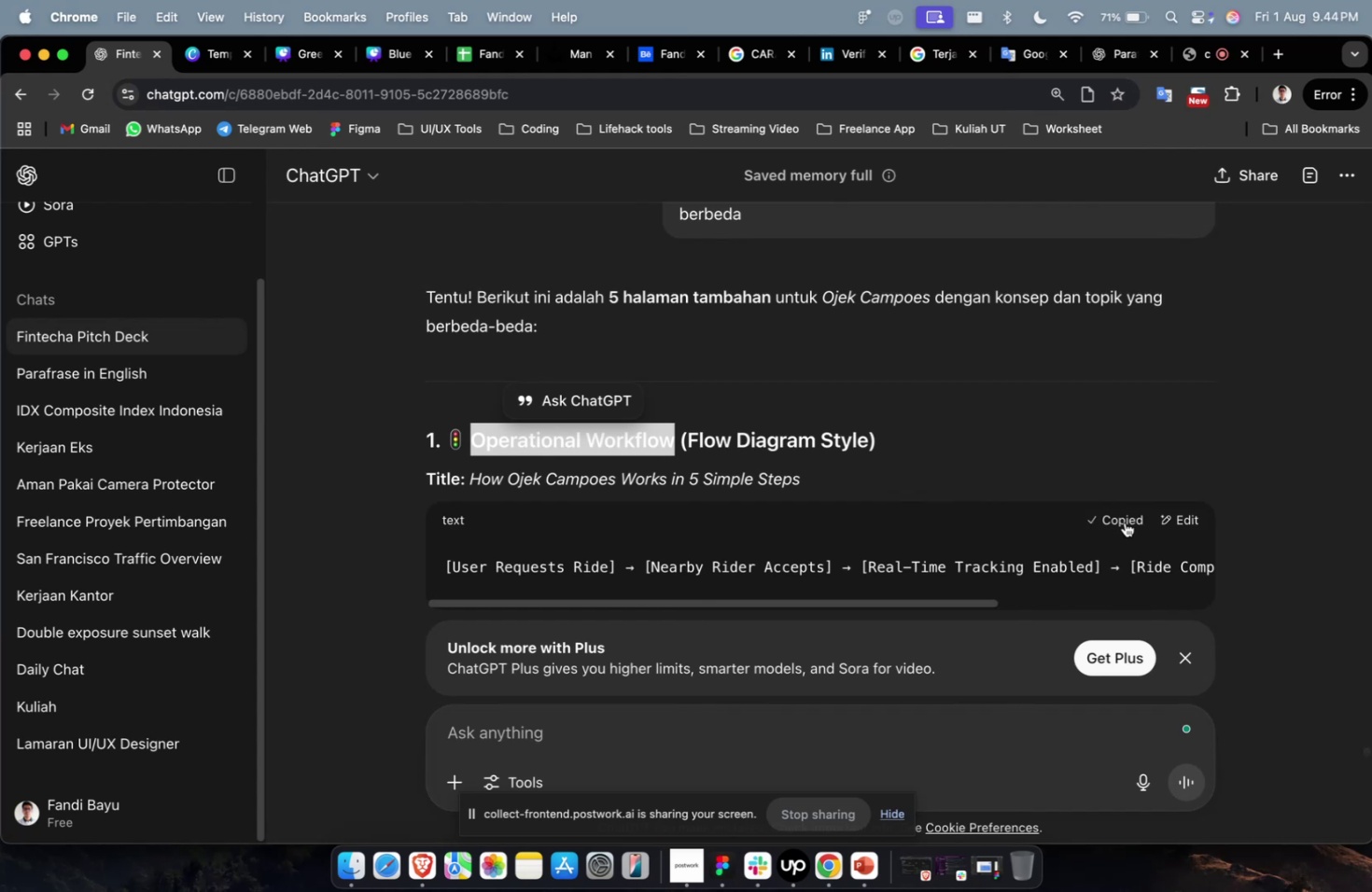 
key(Meta+CommandLeft)
 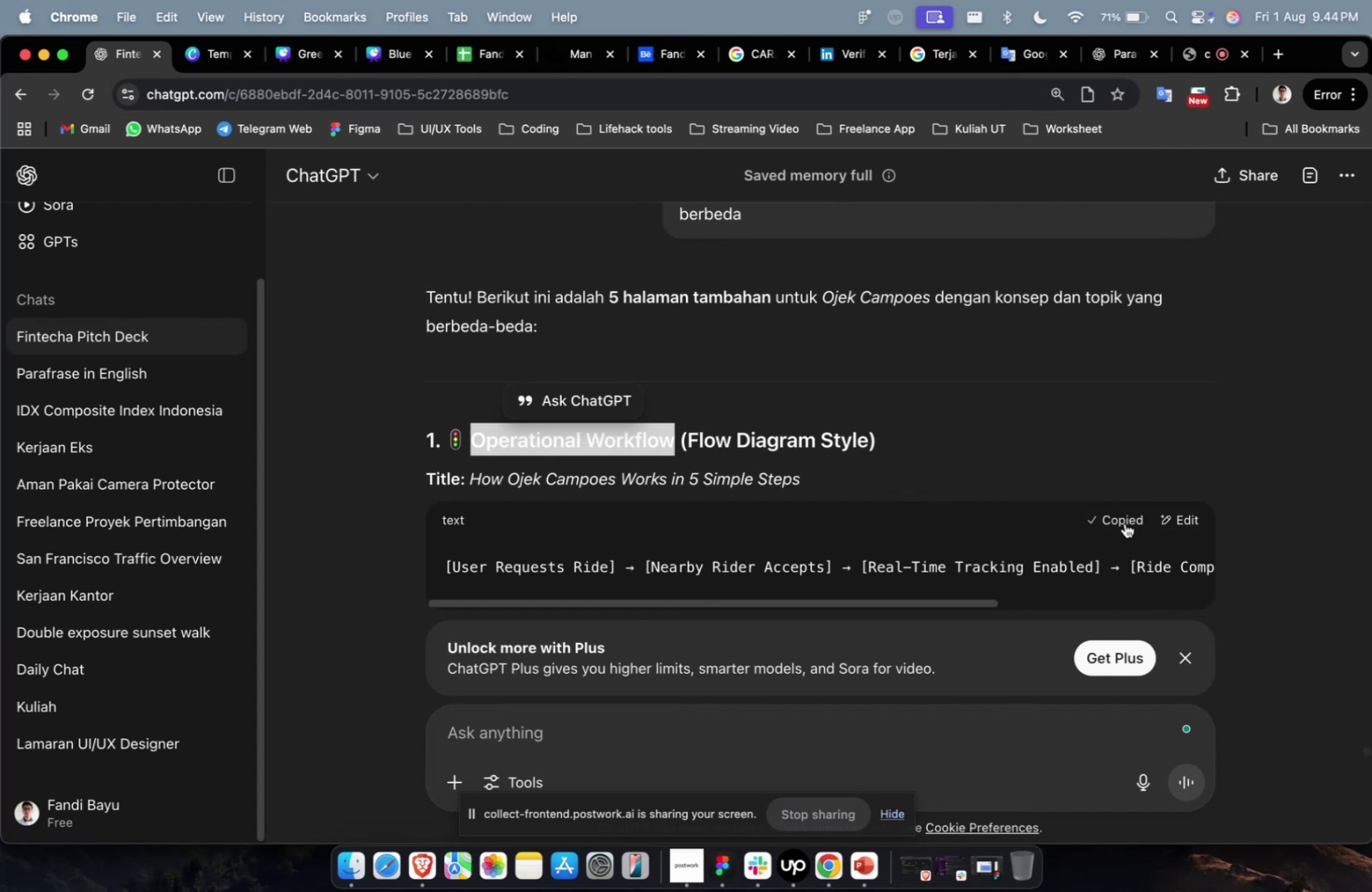 
key(Meta+1)
 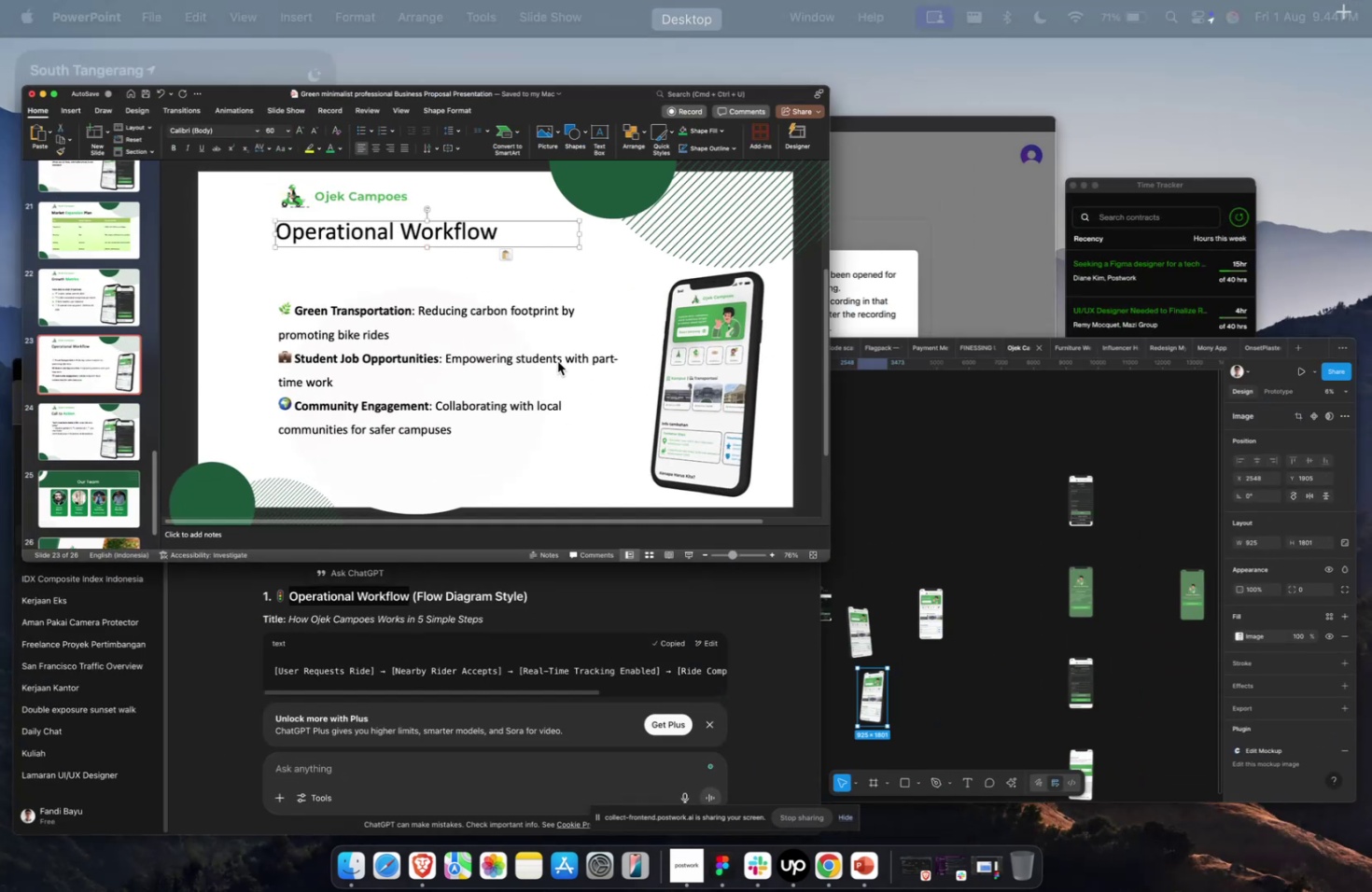 
double_click([637, 434])
 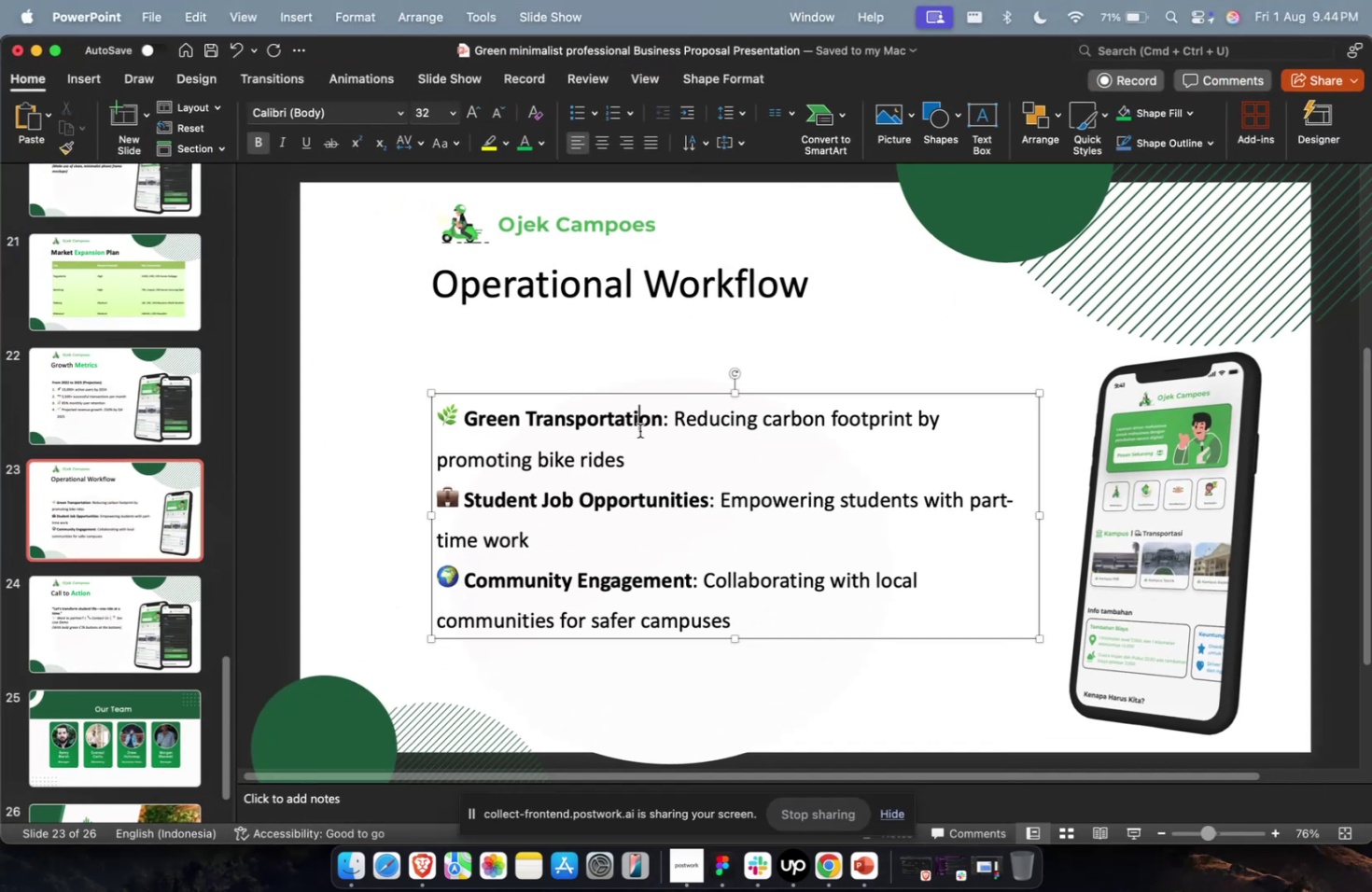 
key(Escape)
 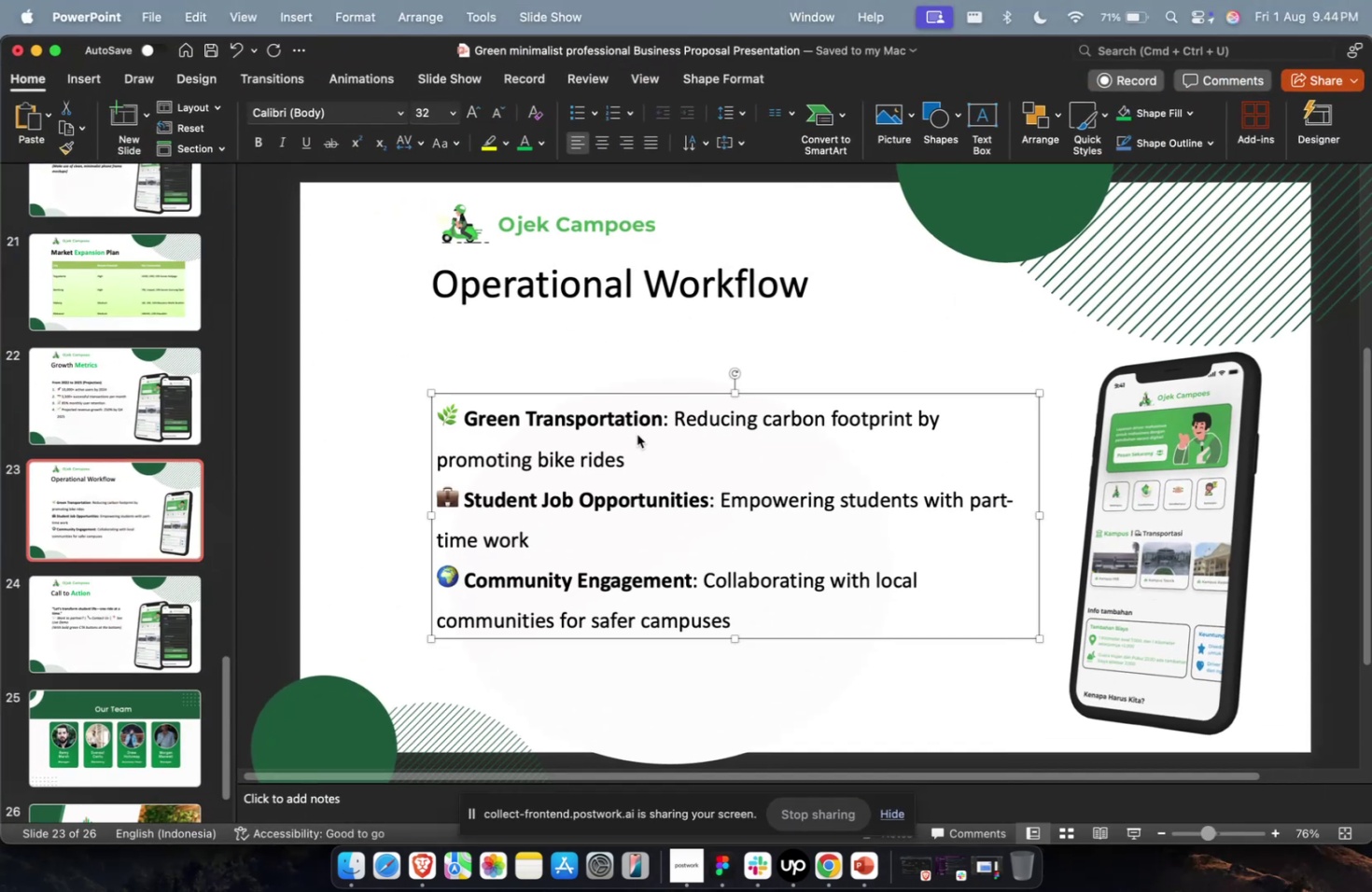 
key(Backspace)
 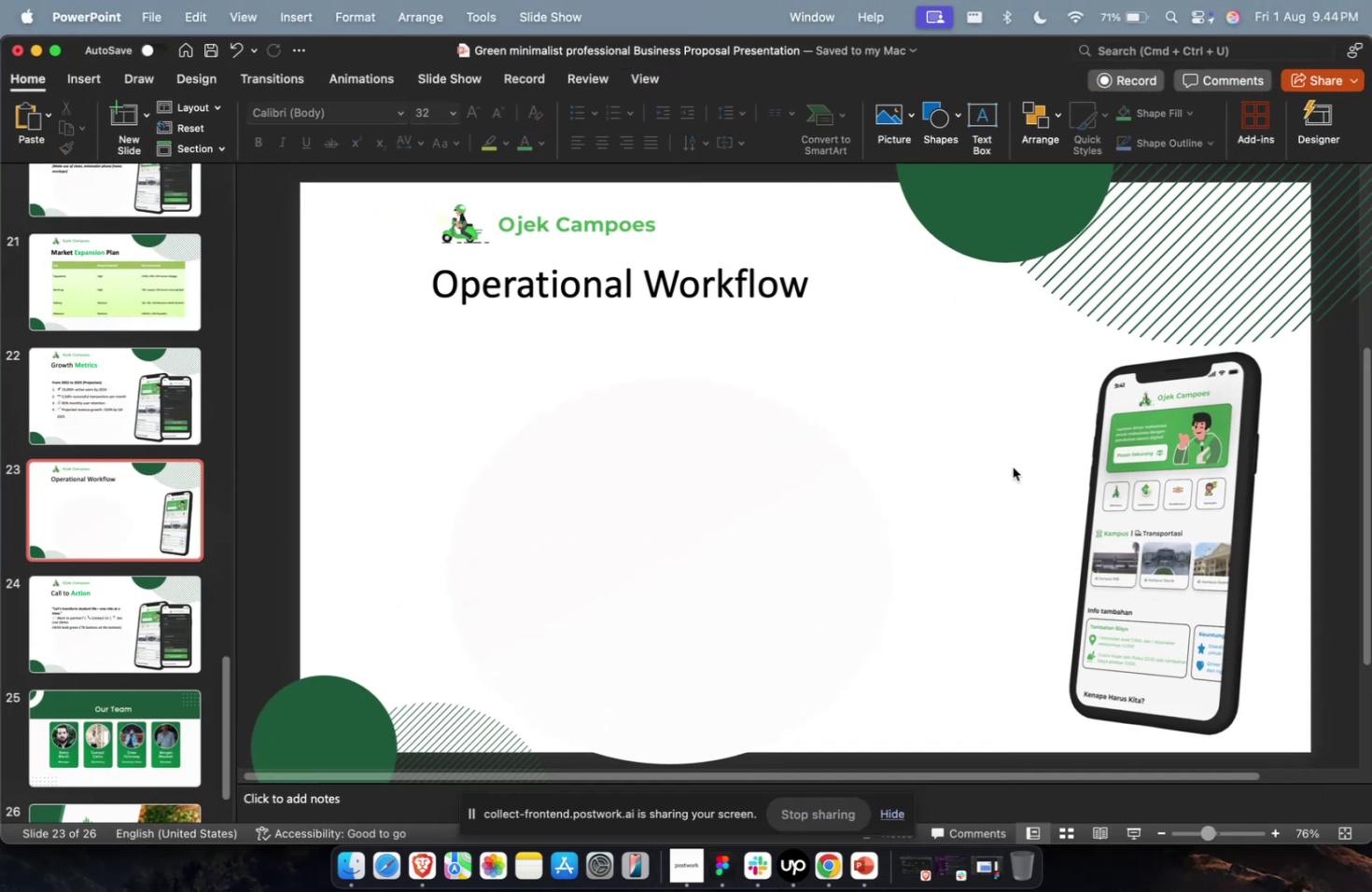 
left_click([1143, 503])
 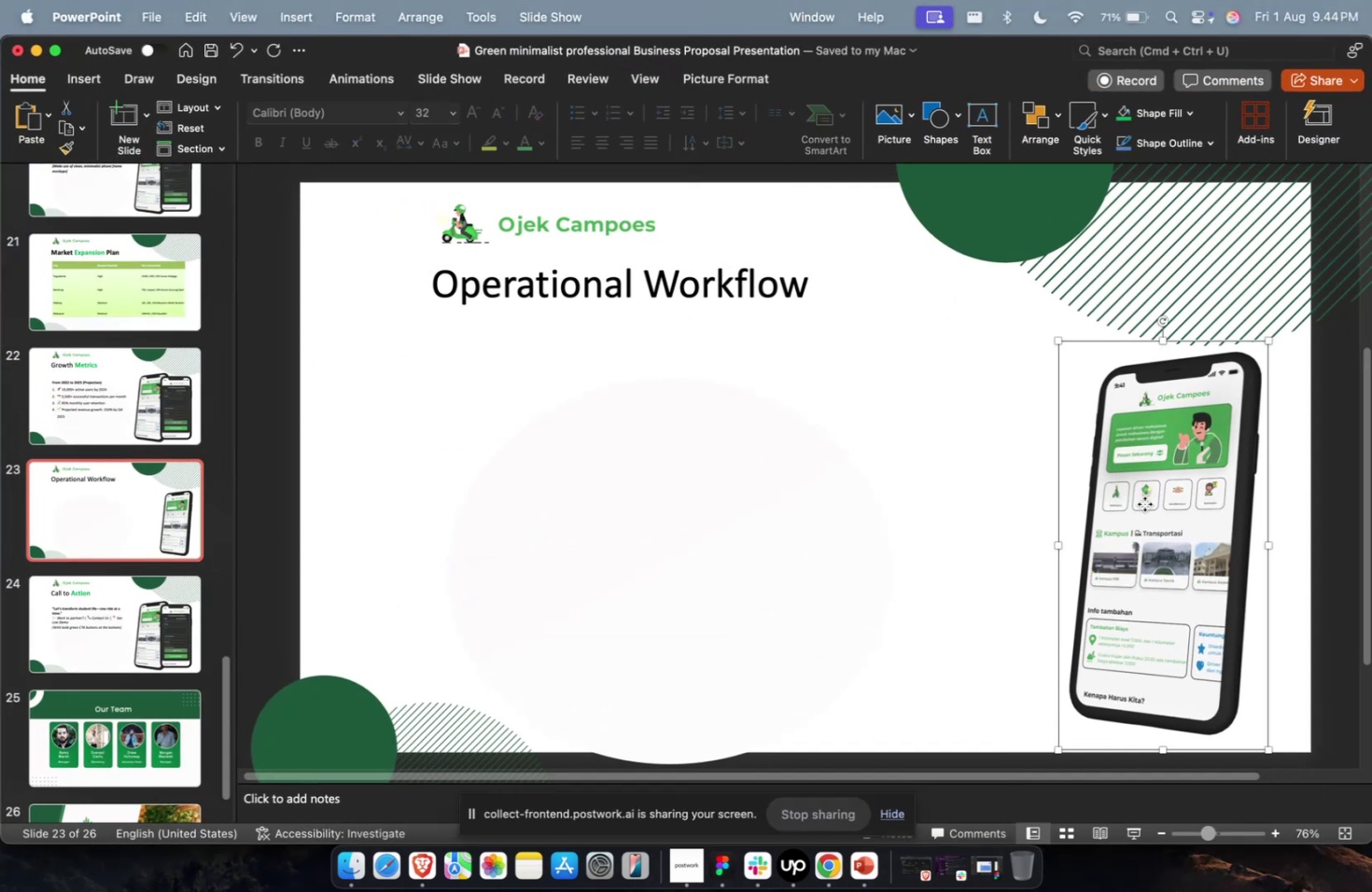 
key(Backspace)
 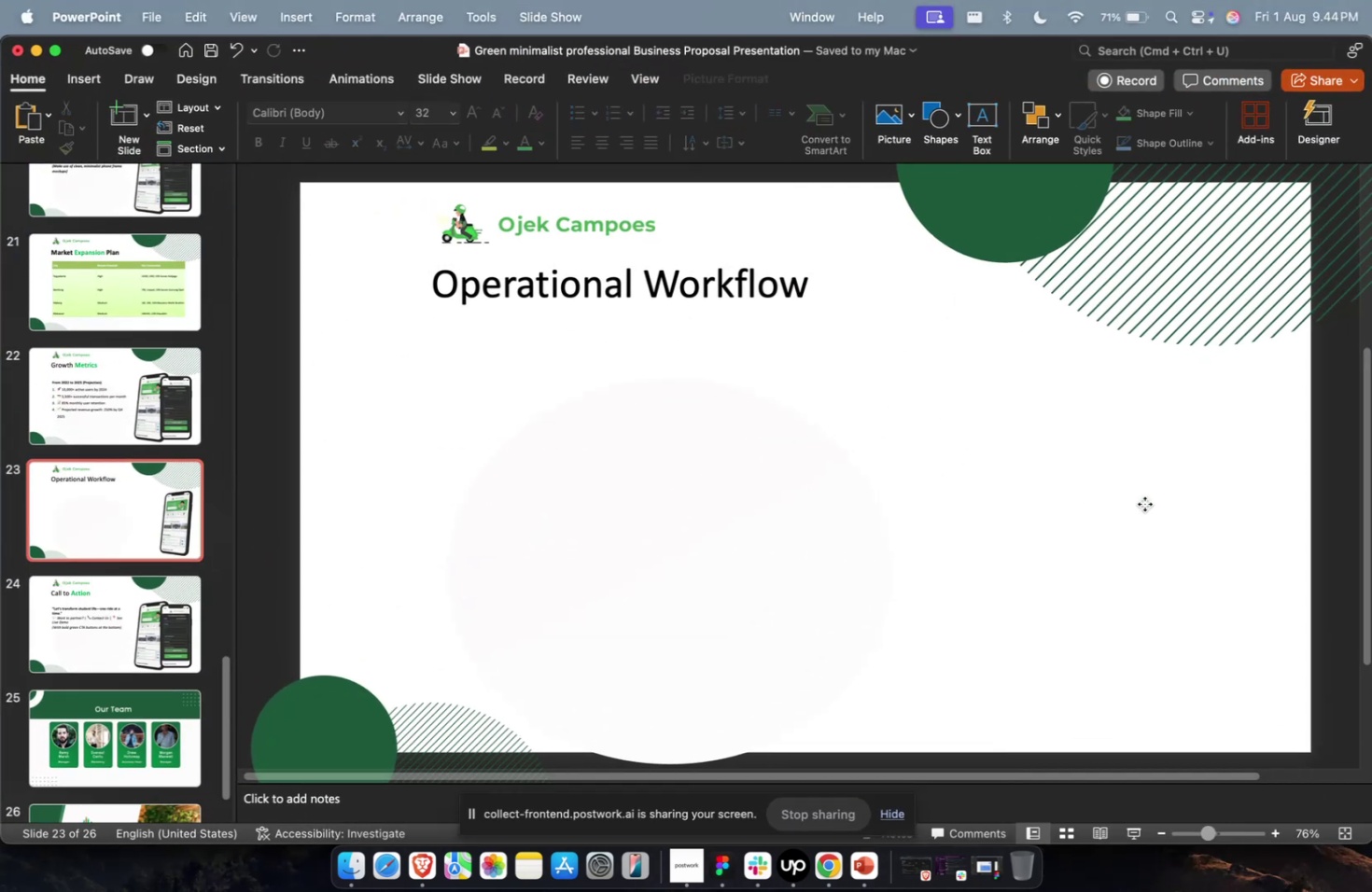 
key(Meta+V)
 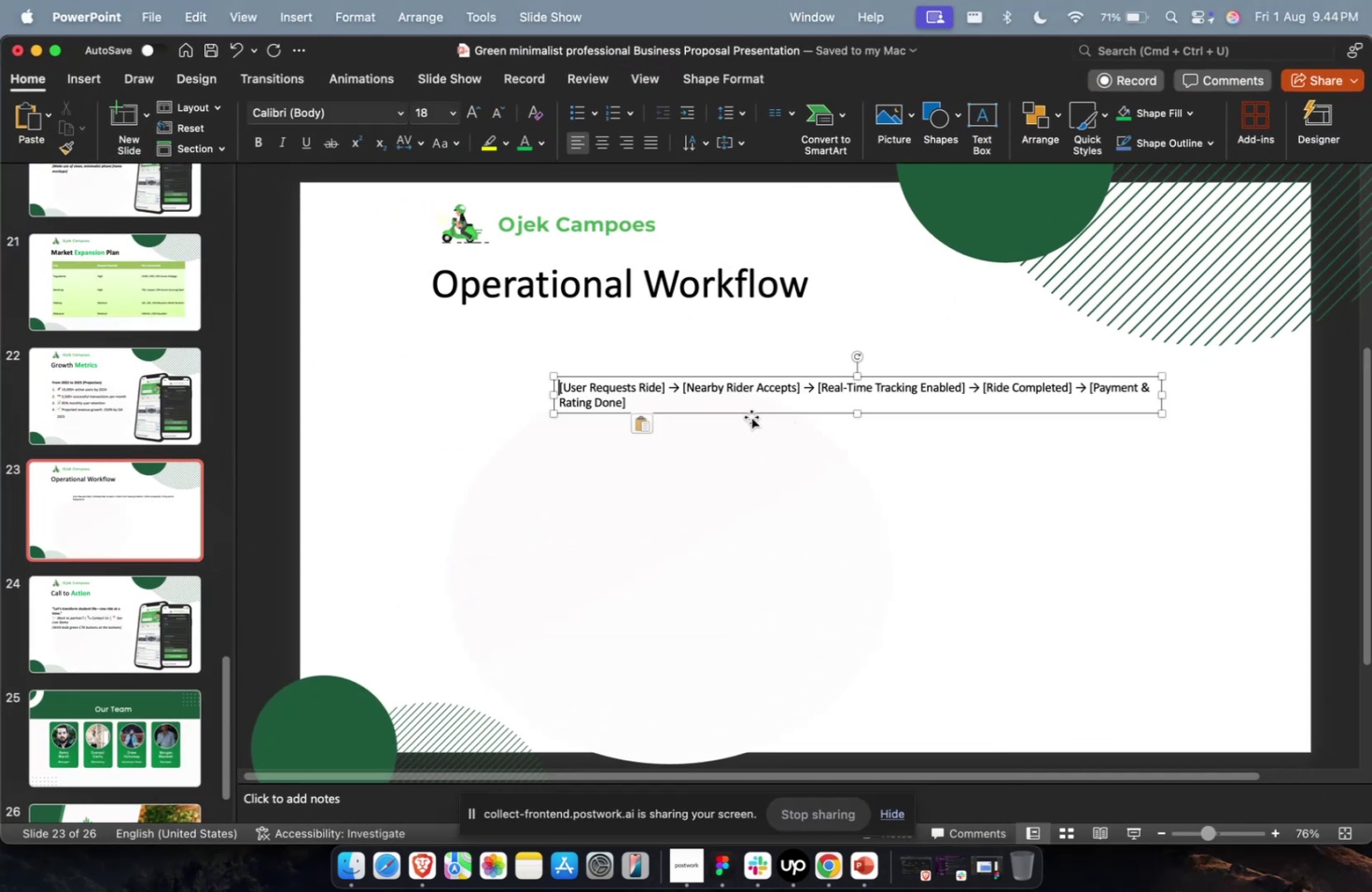 
left_click_drag(start_coordinate=[748, 411], to_coordinate=[627, 438])
 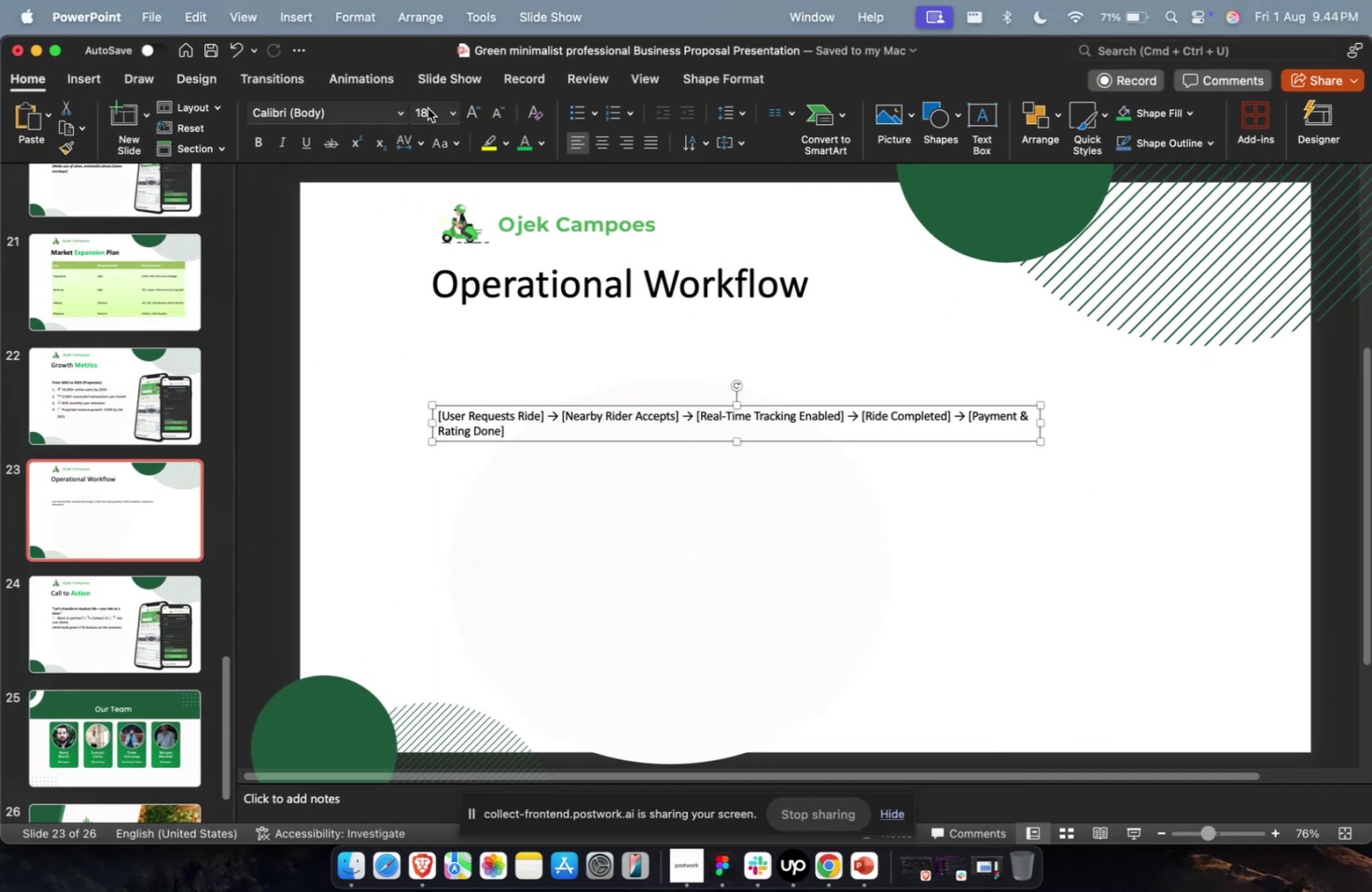 
type(32)
 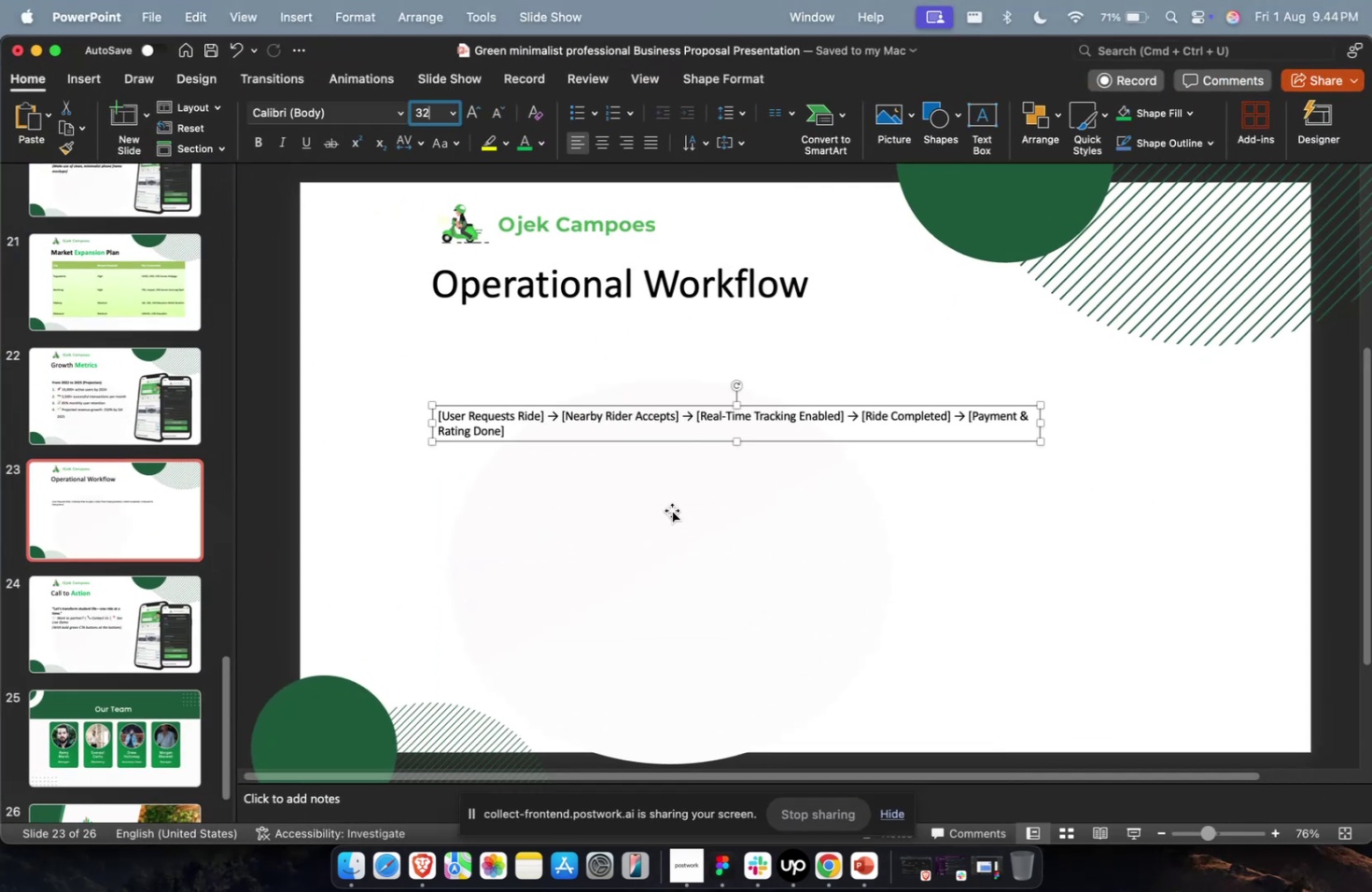 
double_click([671, 509])
 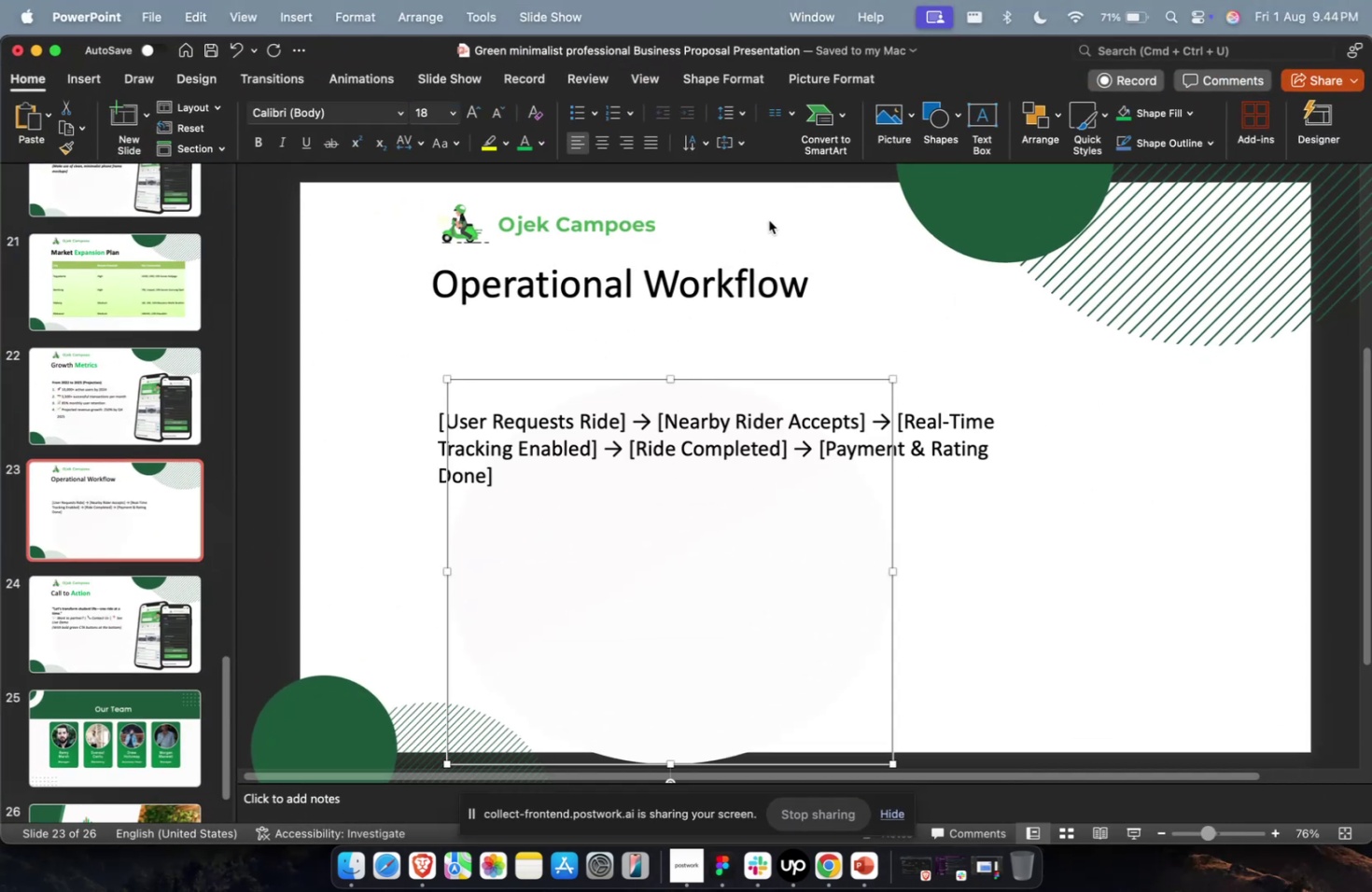 
key(Escape)
 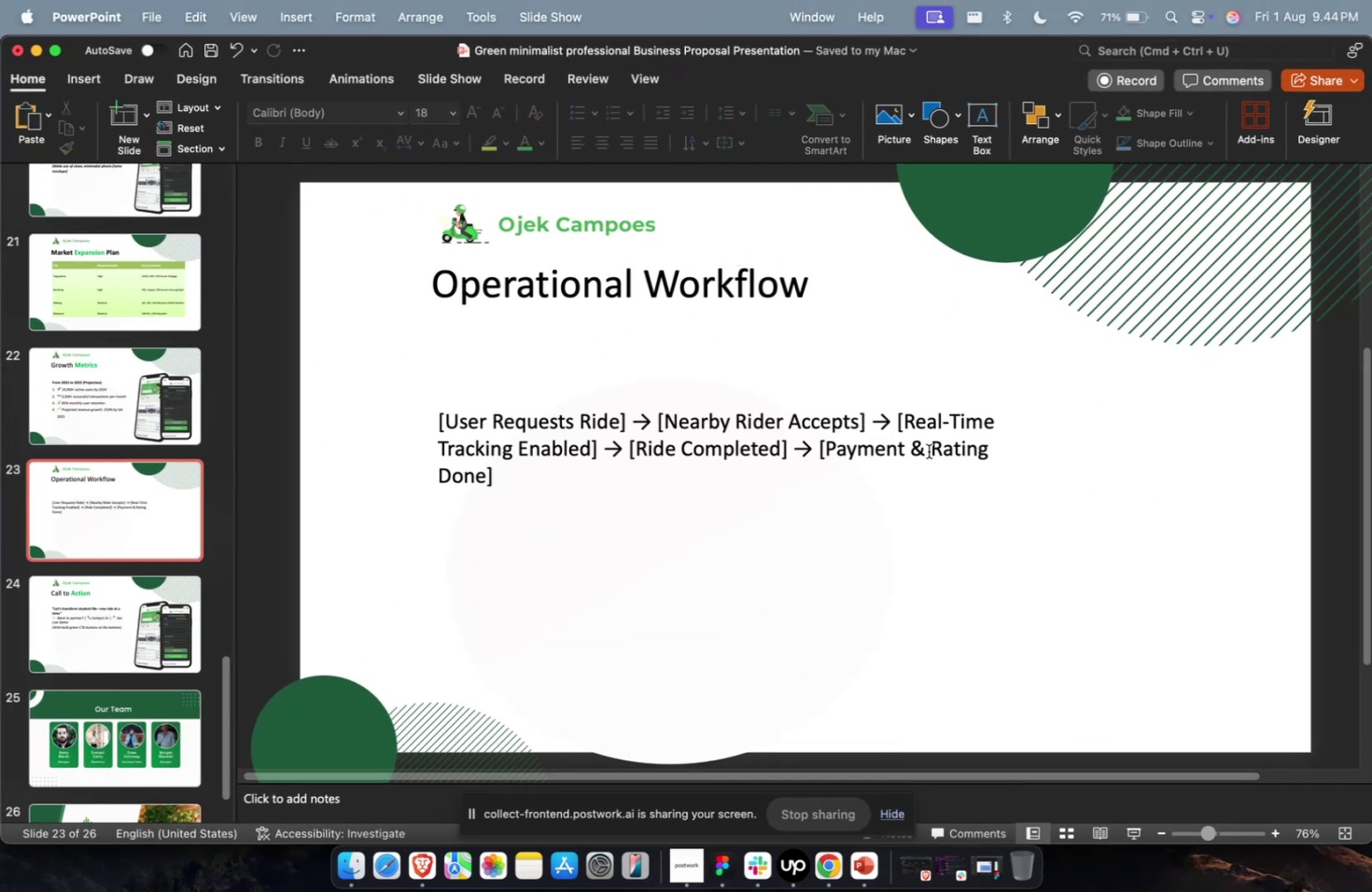 
left_click([931, 447])
 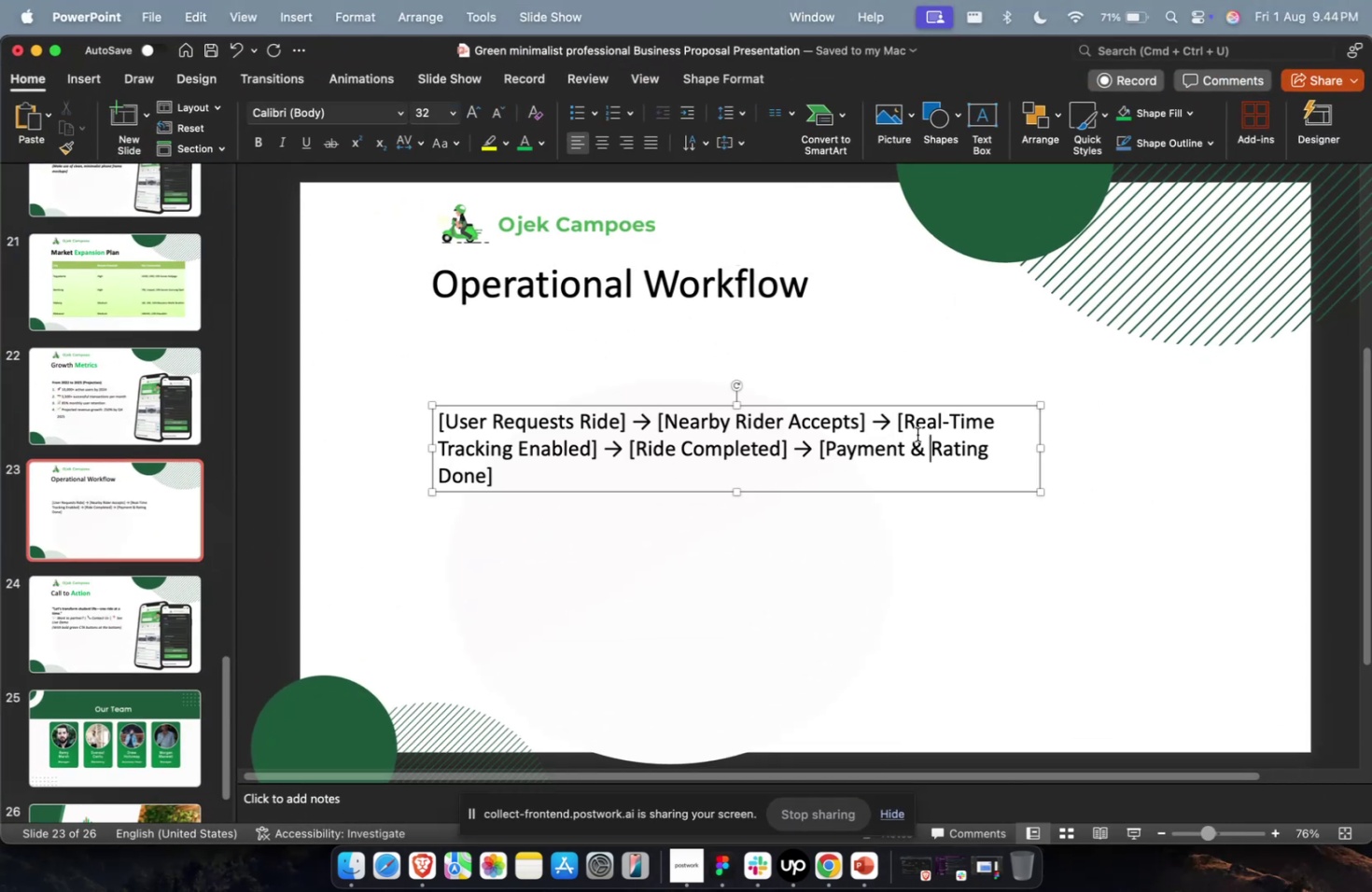 
key(Escape)
 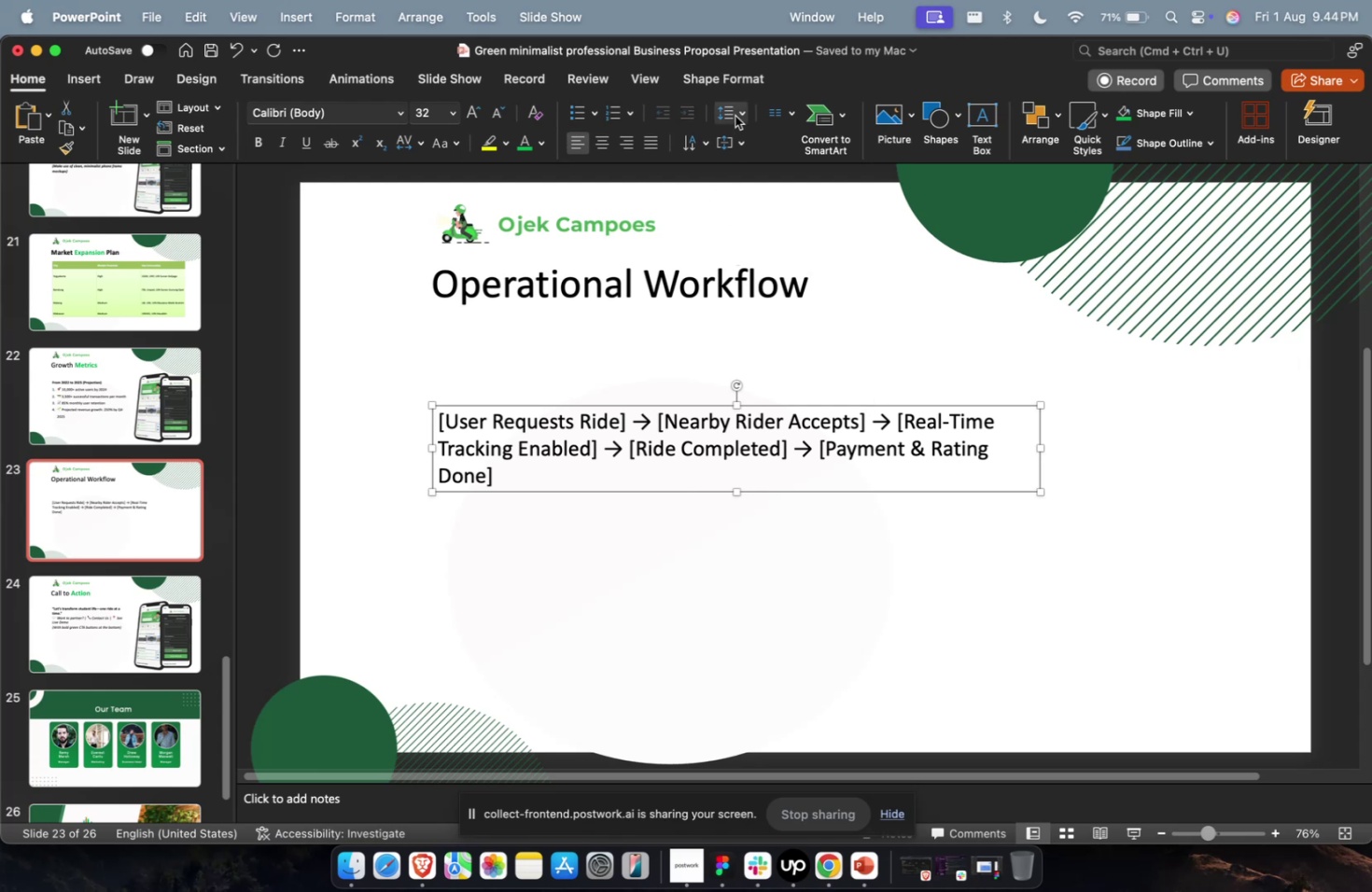 
left_click([735, 115])
 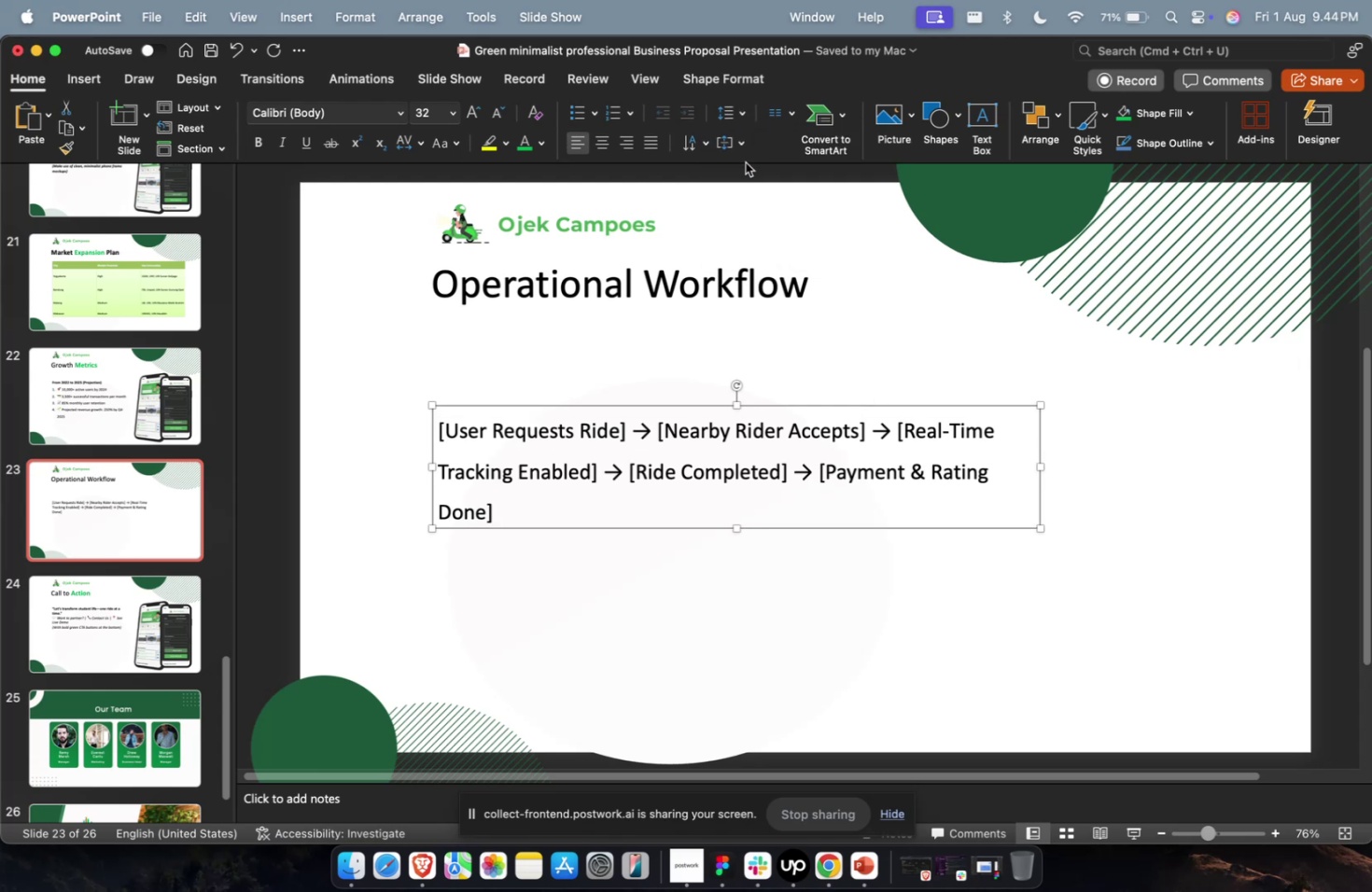 
key(Meta+1)
 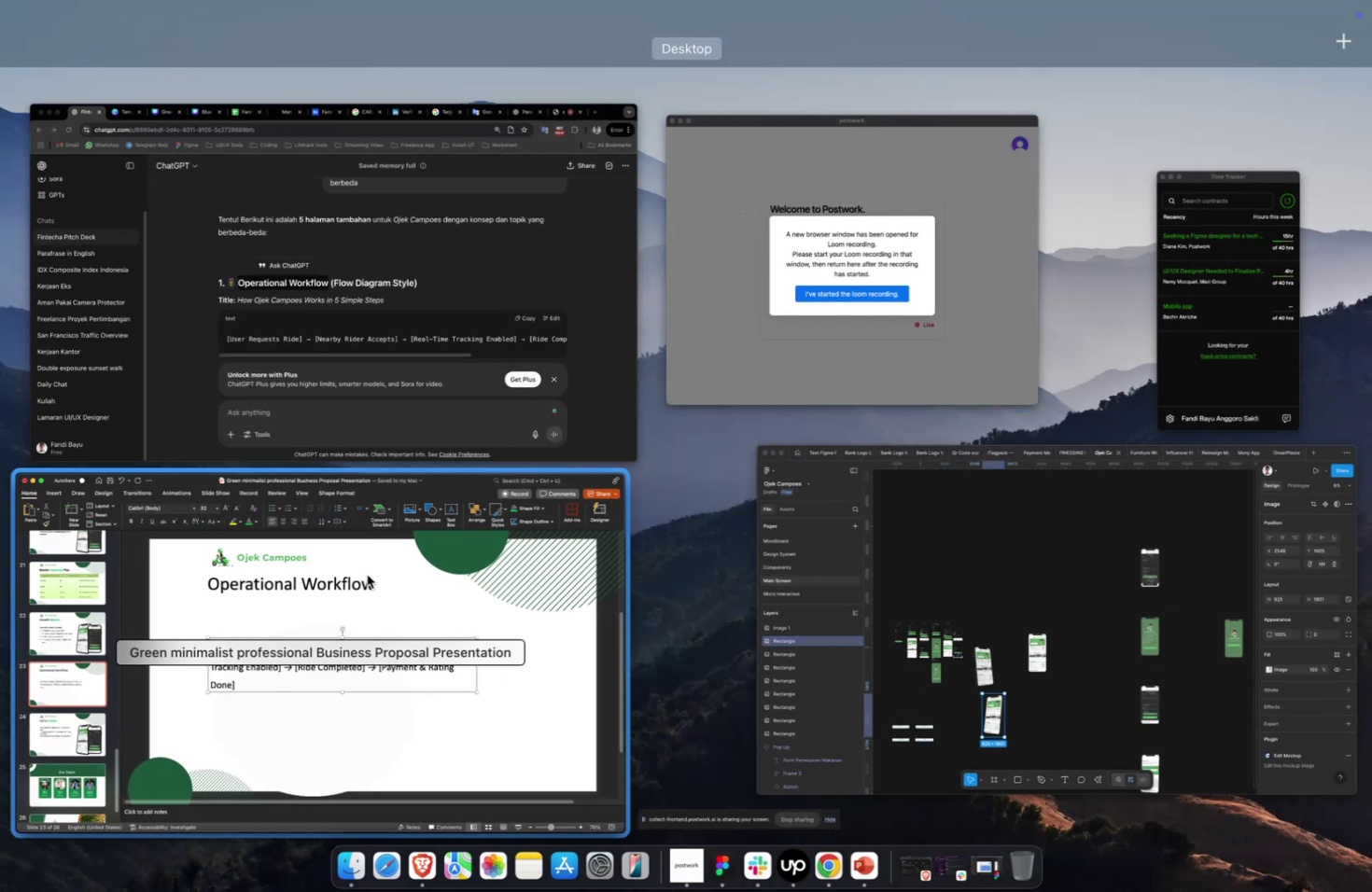 
left_click([502, 334])
 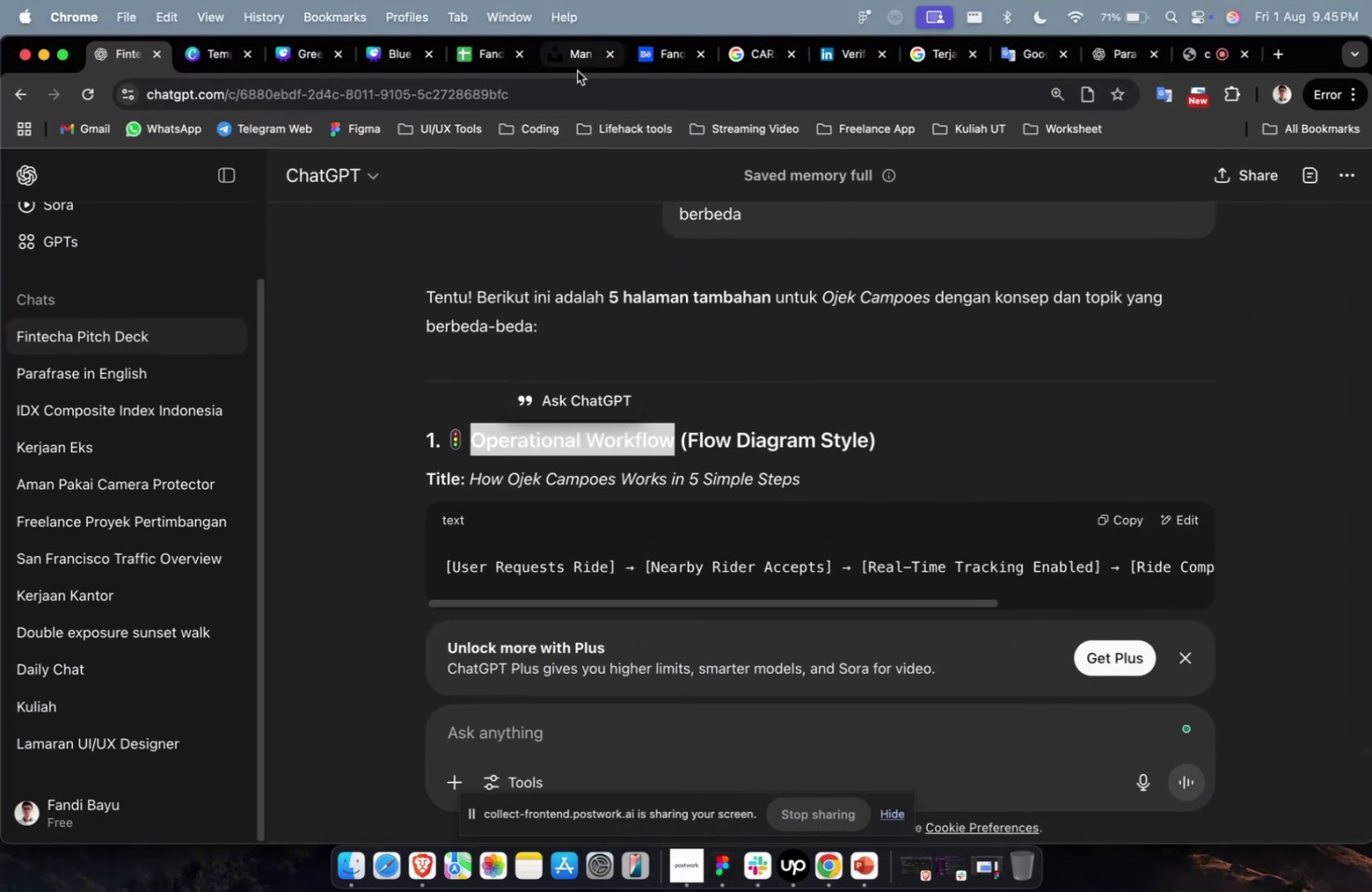 
left_click([568, 63])
 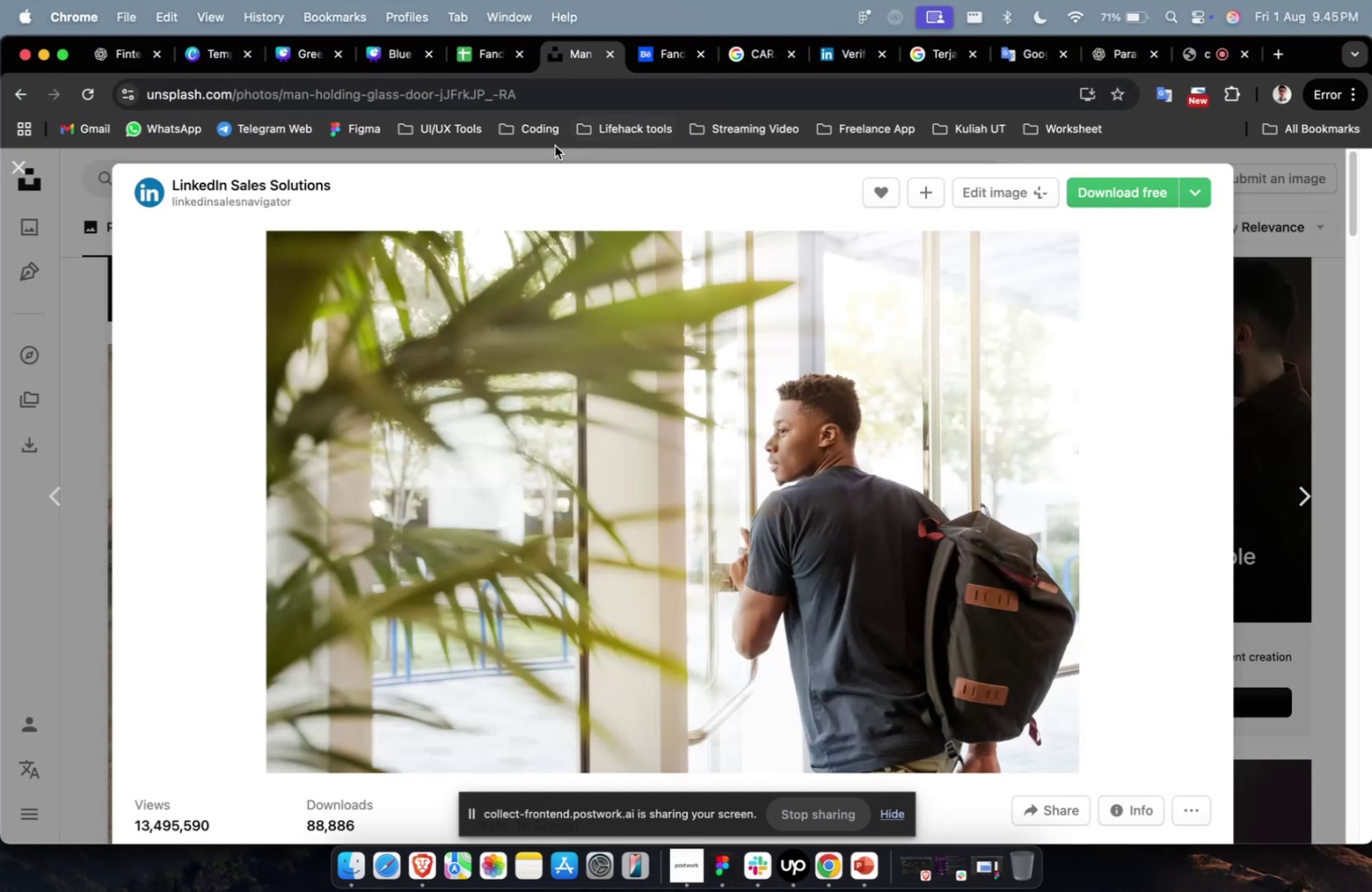 
key(Escape)
 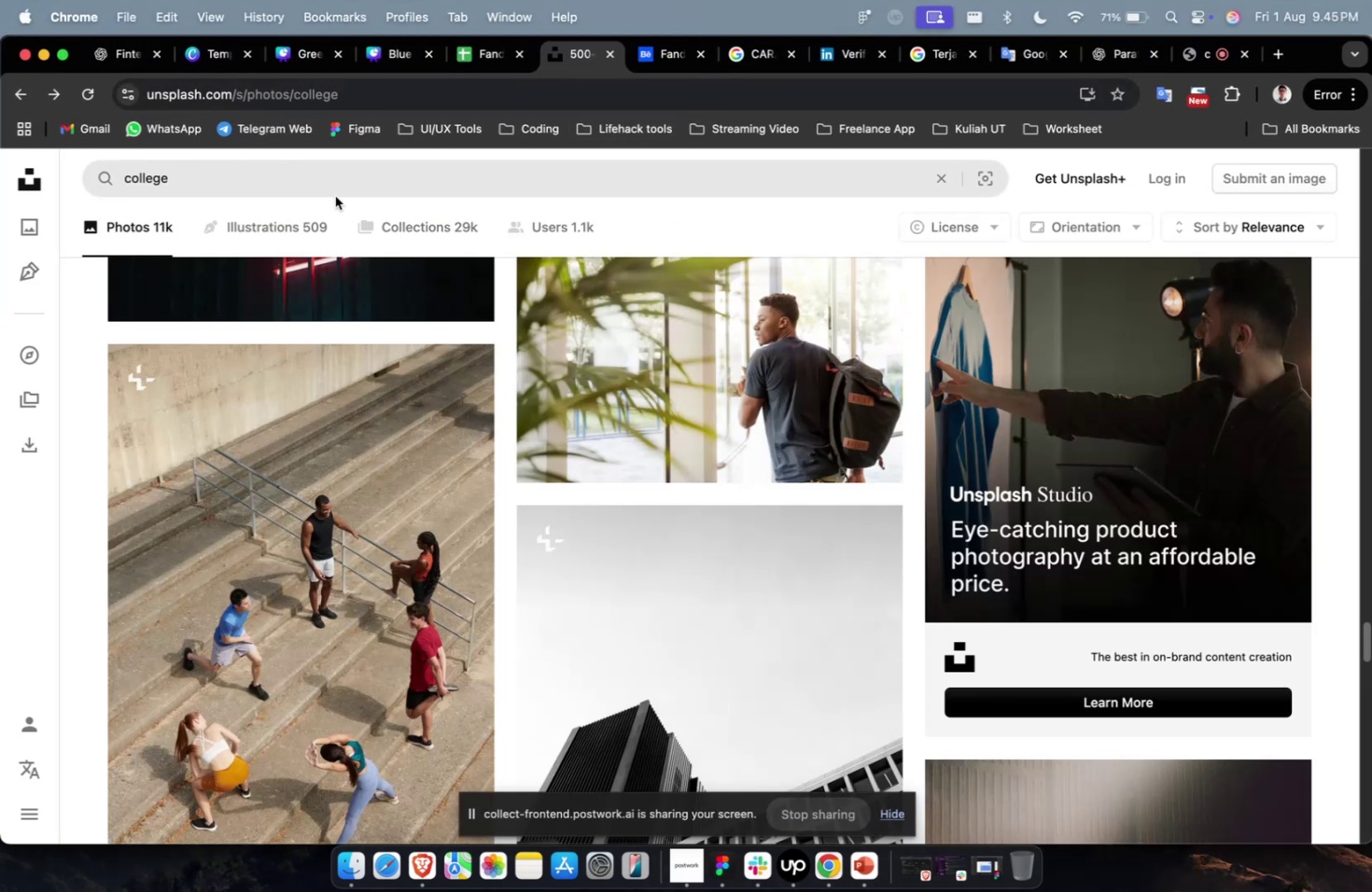 
double_click([343, 185])
 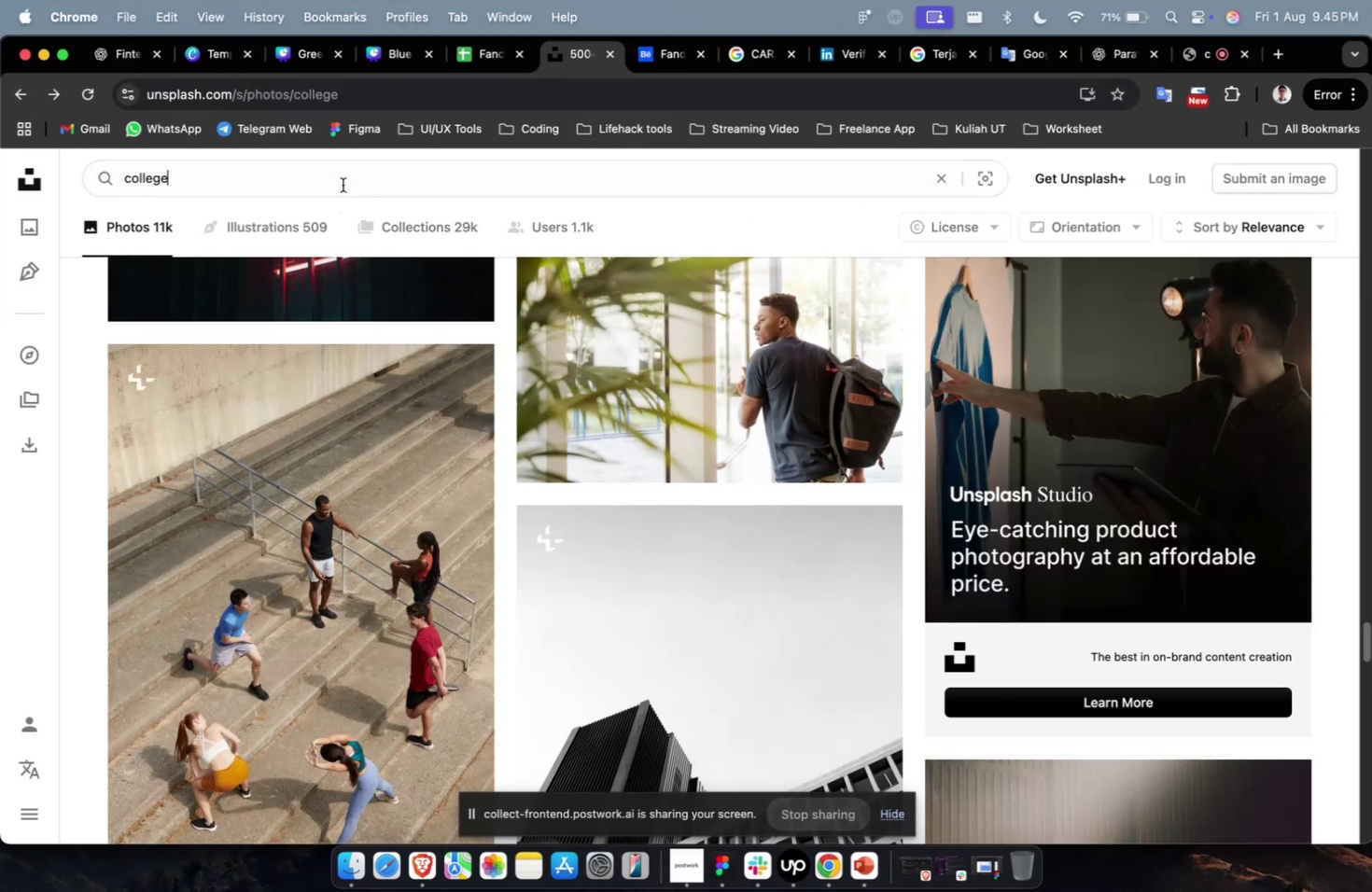 
key(Meta+CommandLeft)
 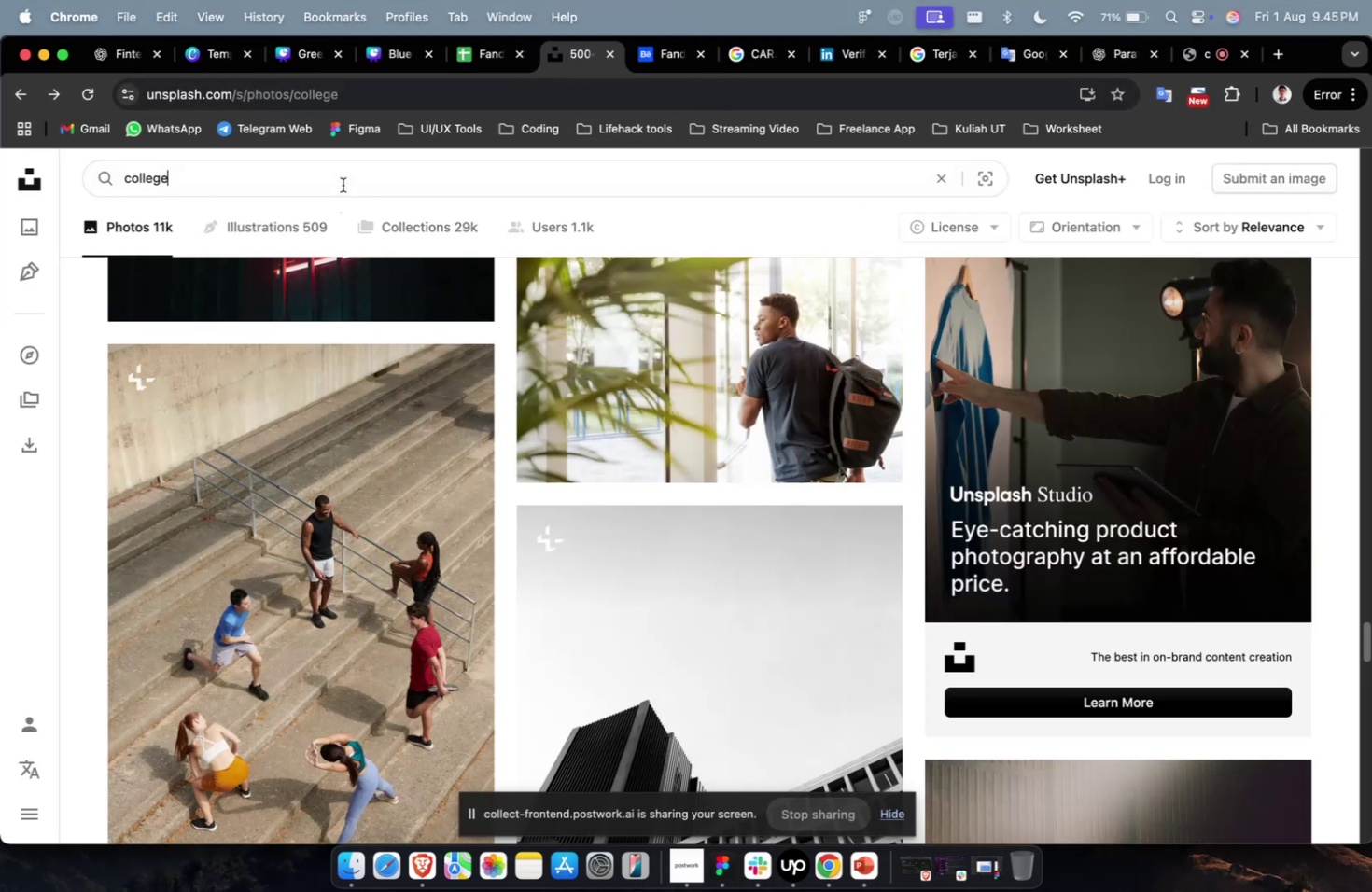 
key(Meta+A)
 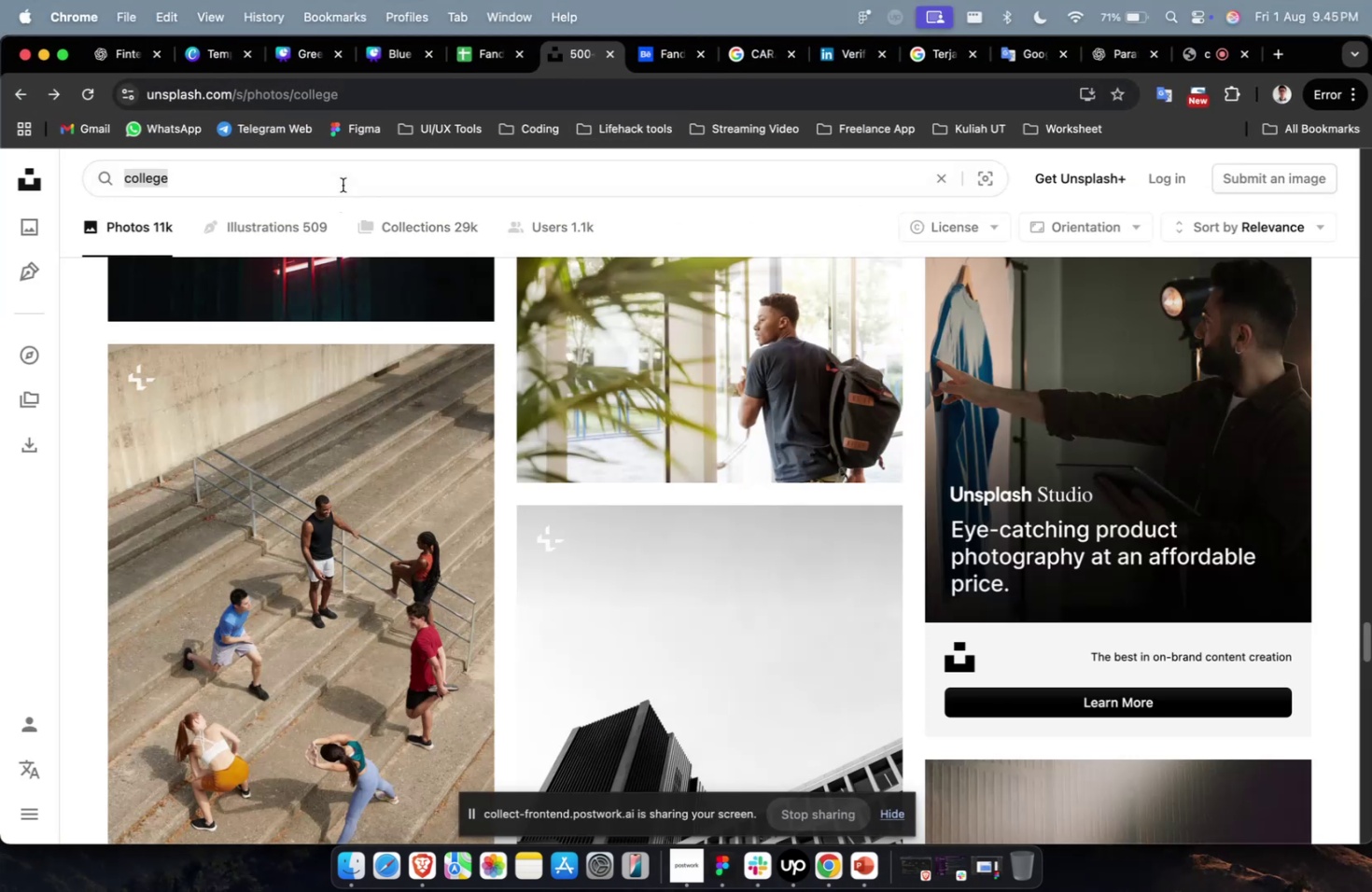 
type(flow)
 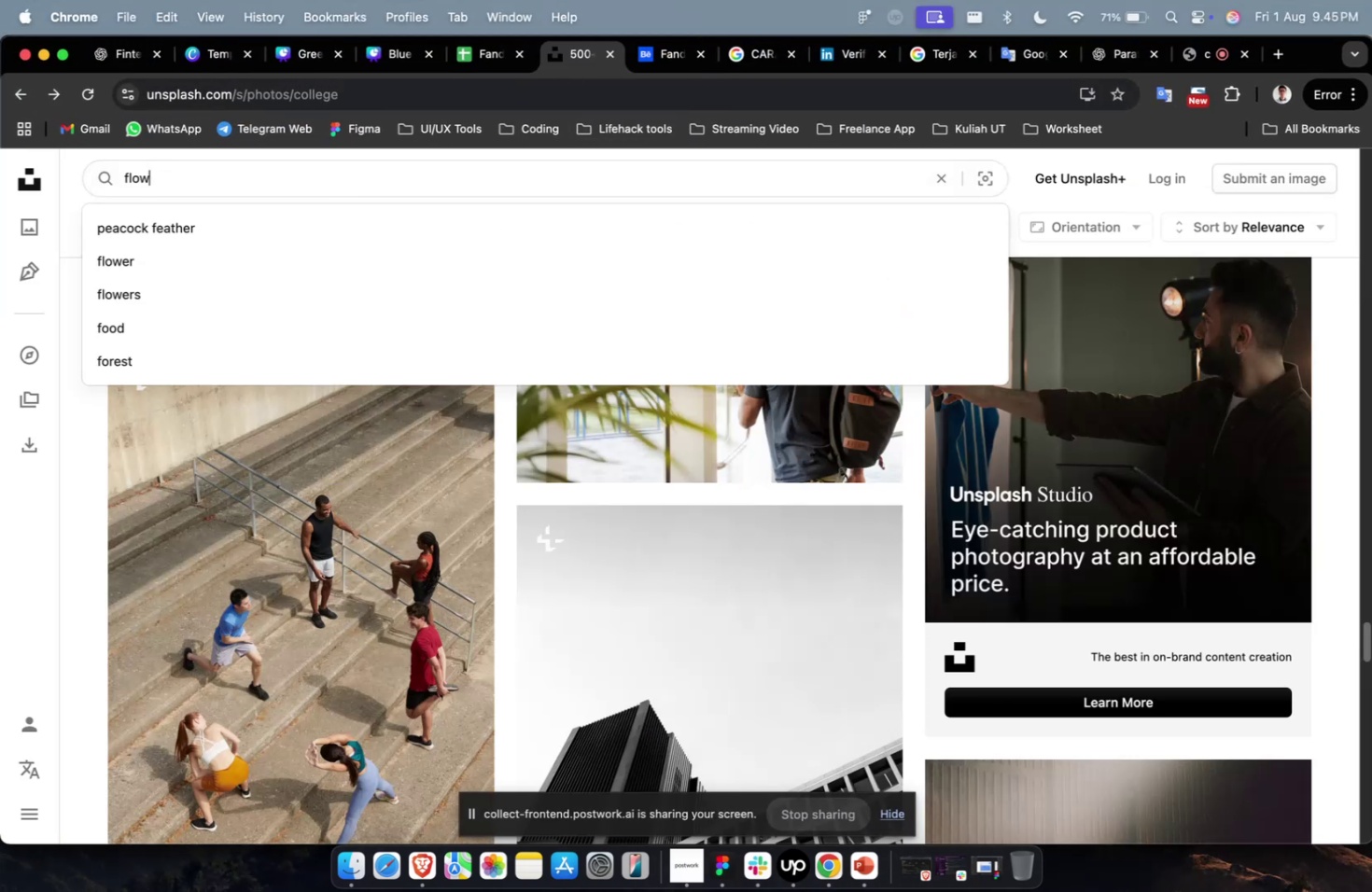 
key(Enter)
 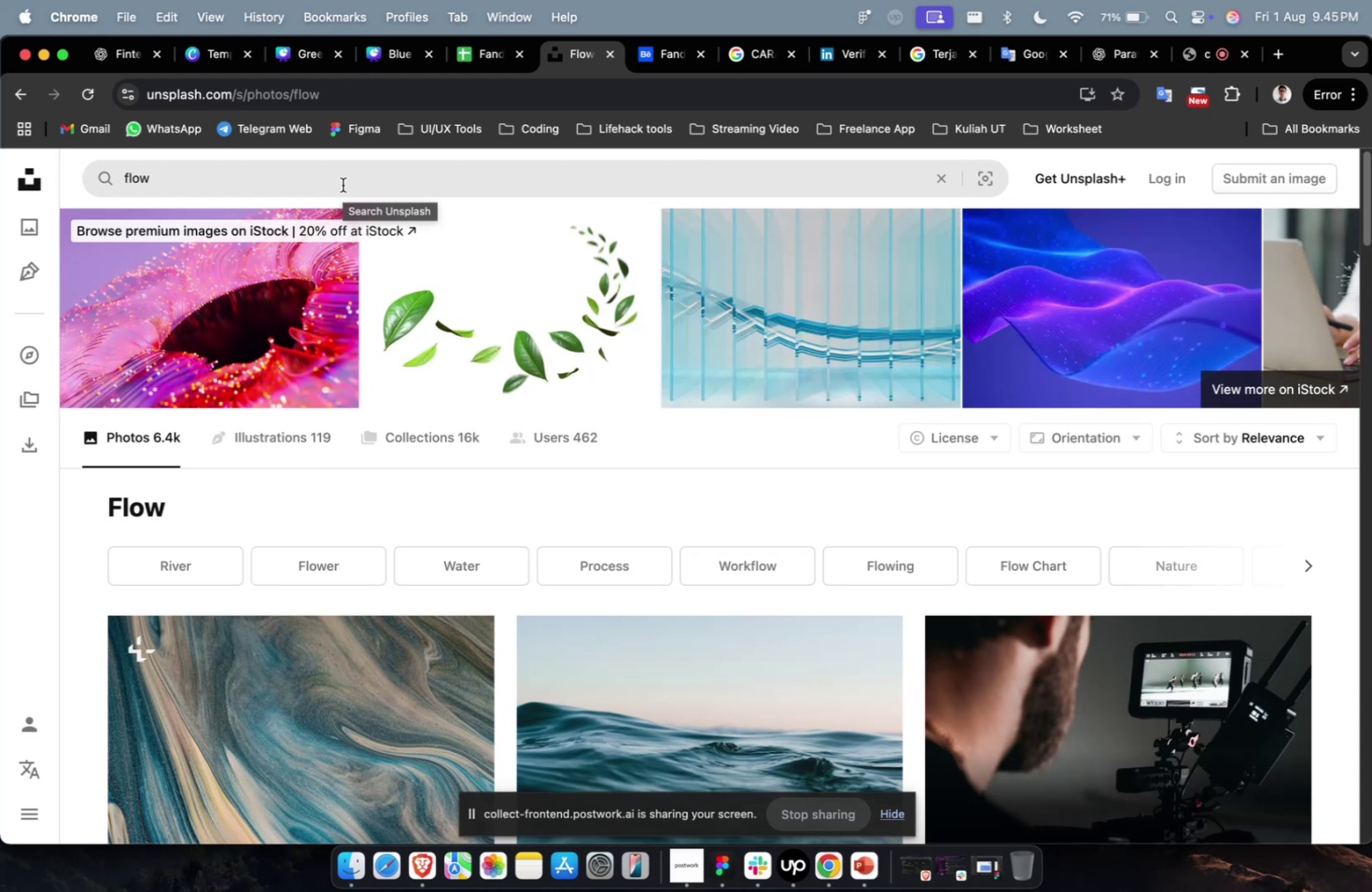 
wait(18.1)
 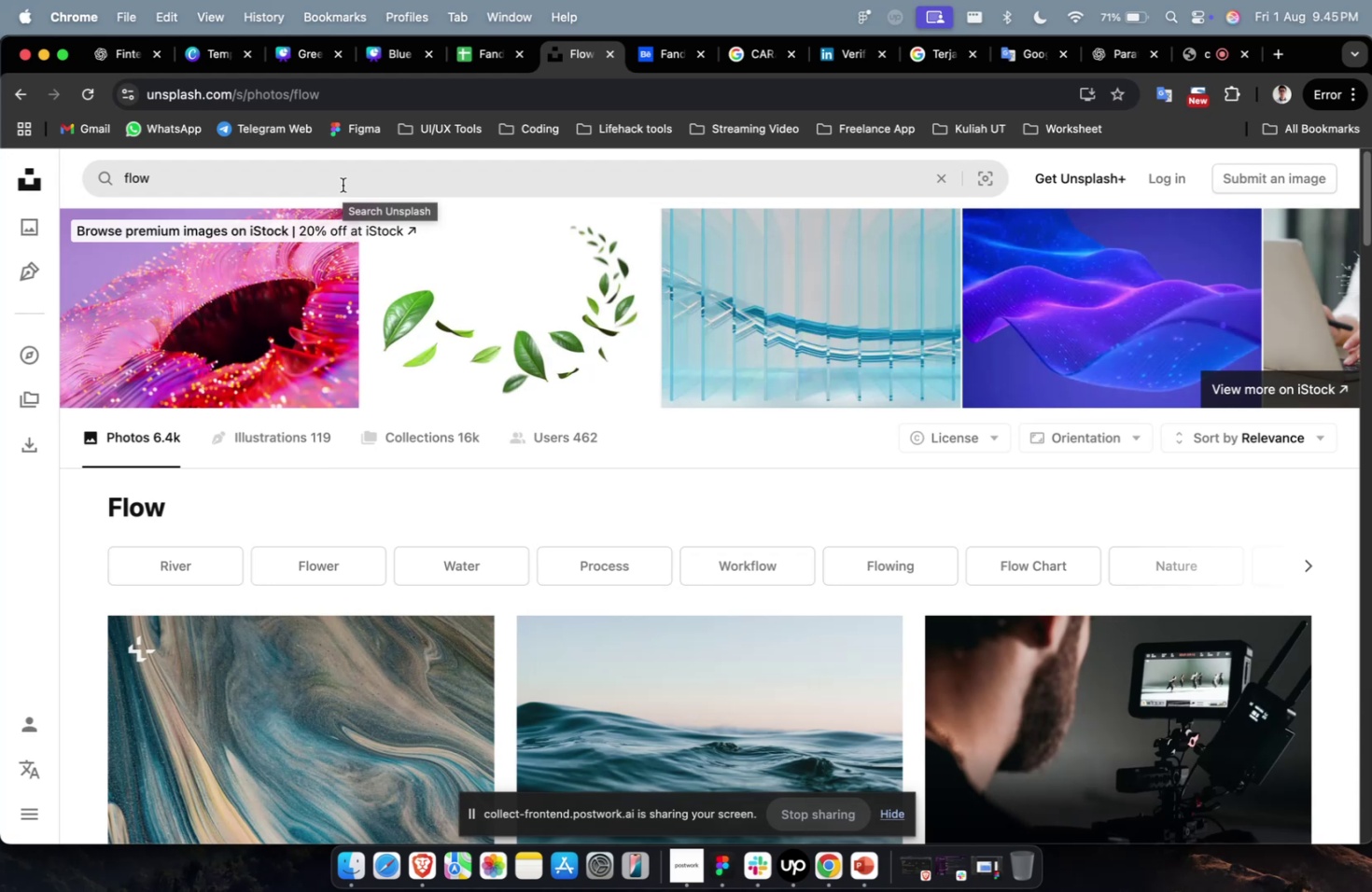 
scroll: coordinate [343, 185], scroll_direction: down, amount: 3.0
 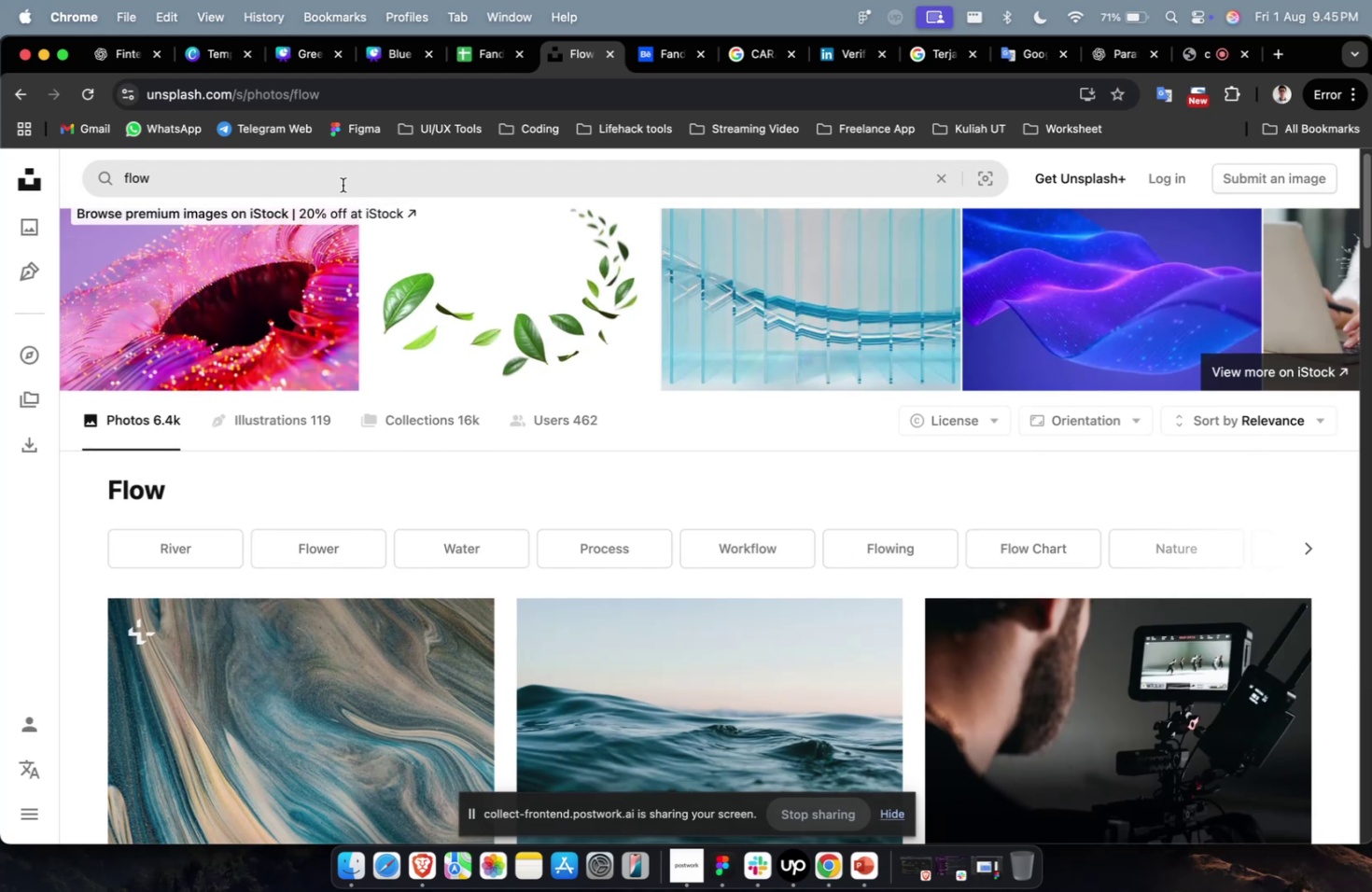 
wait(8.77)
 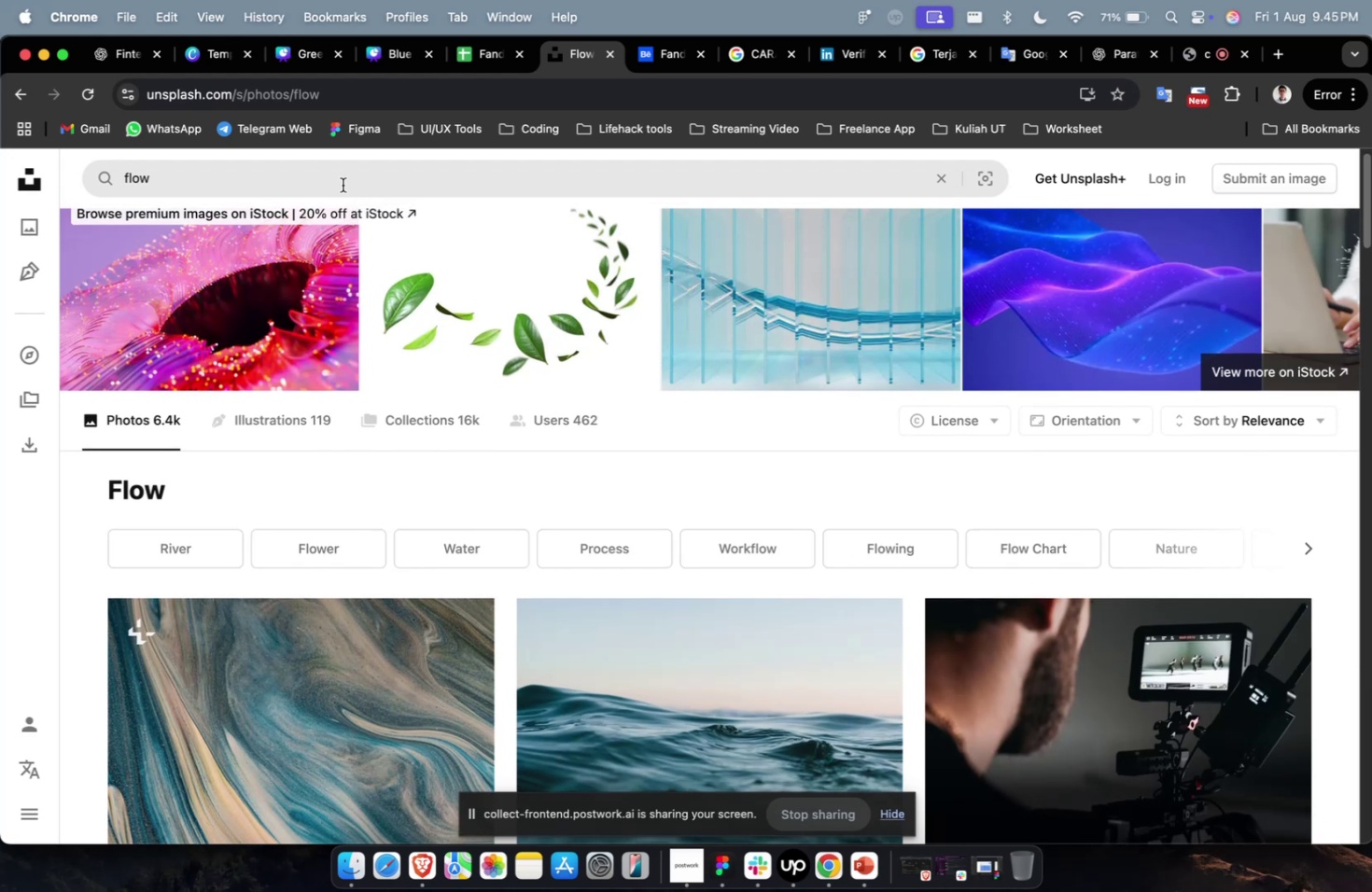 
scroll: coordinate [651, 453], scroll_direction: down, amount: 52.0
 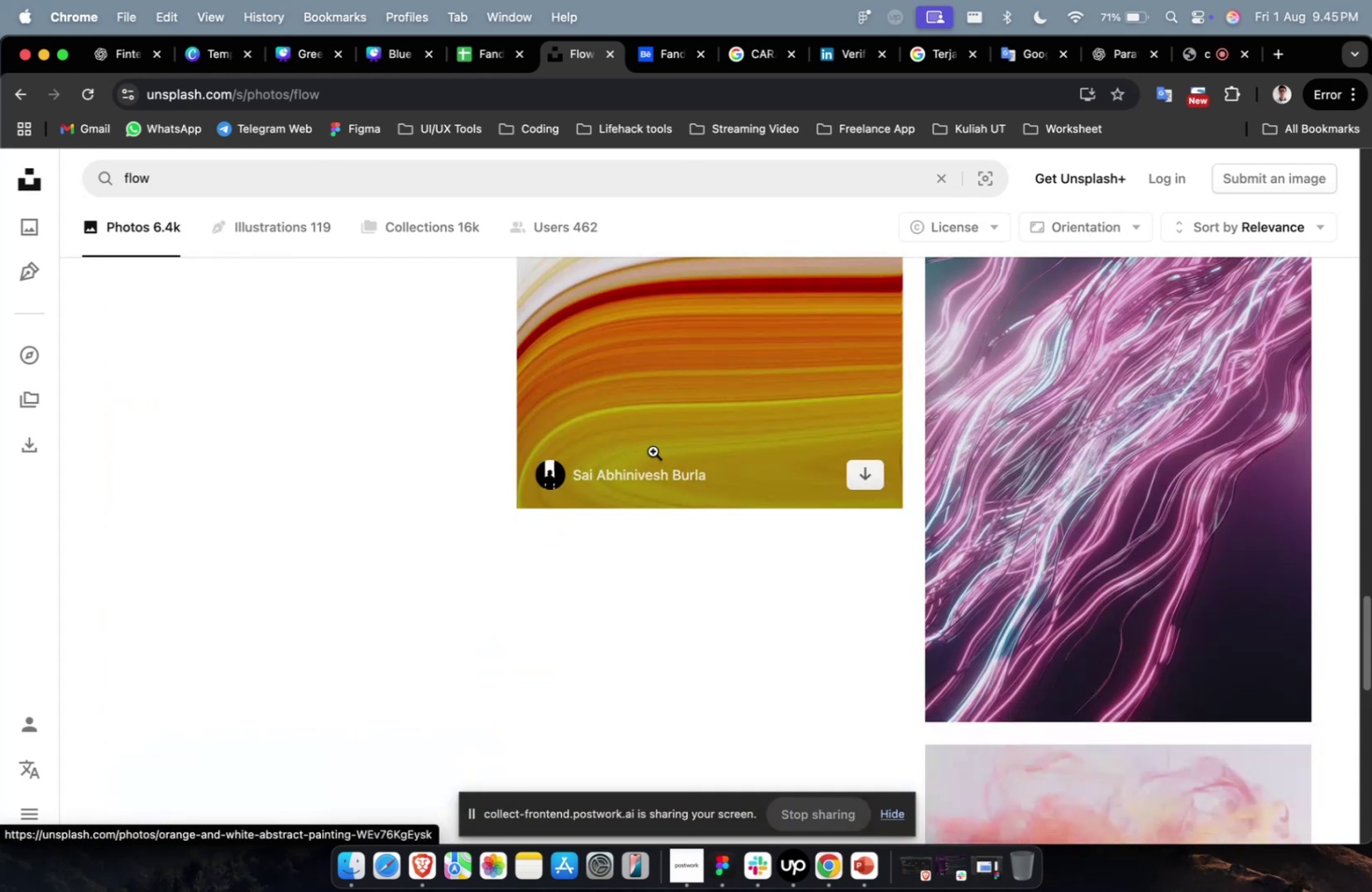 
key(Meta+CommandLeft)
 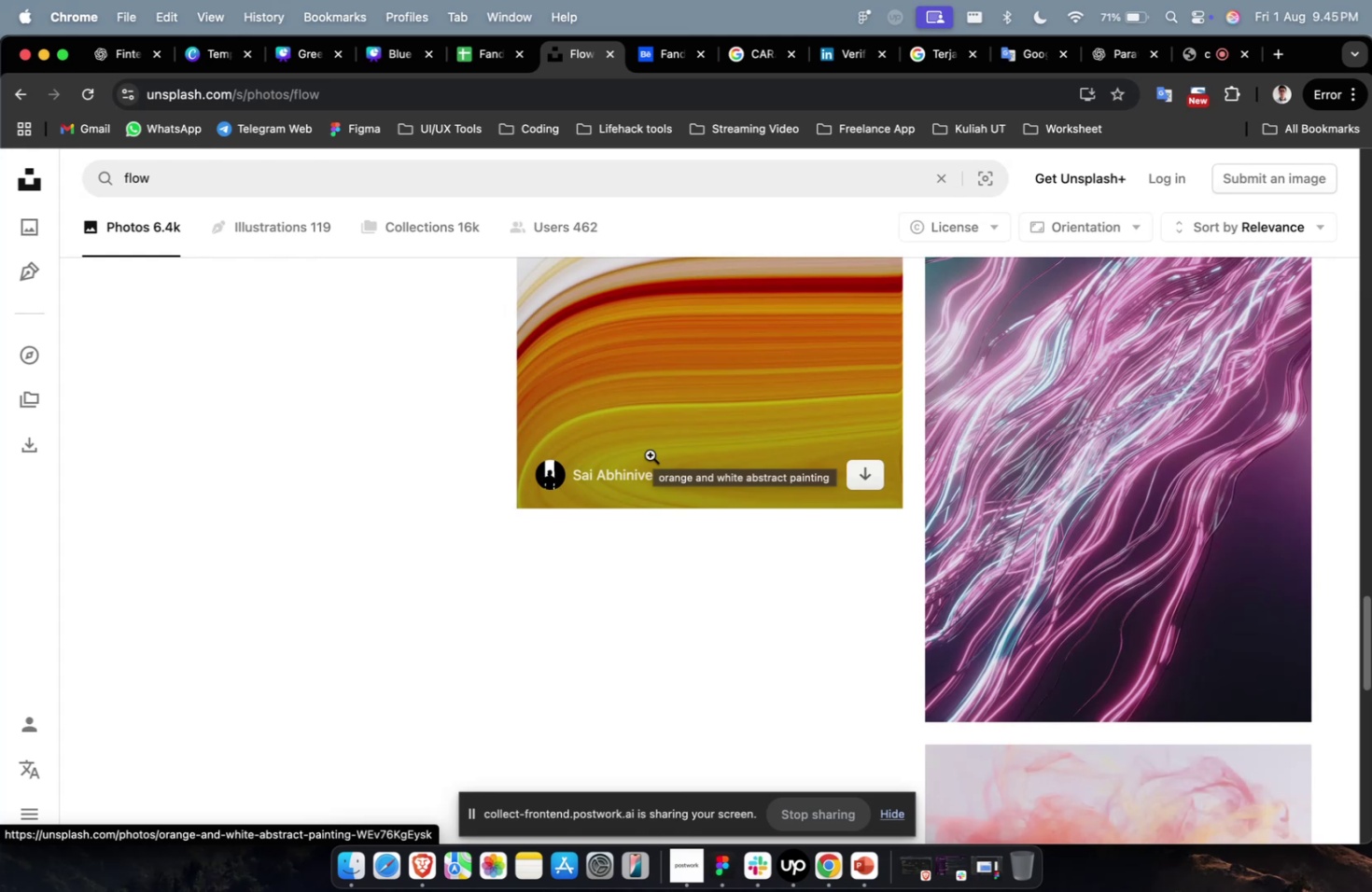 
scroll: coordinate [662, 480], scroll_direction: down, amount: 12.0
 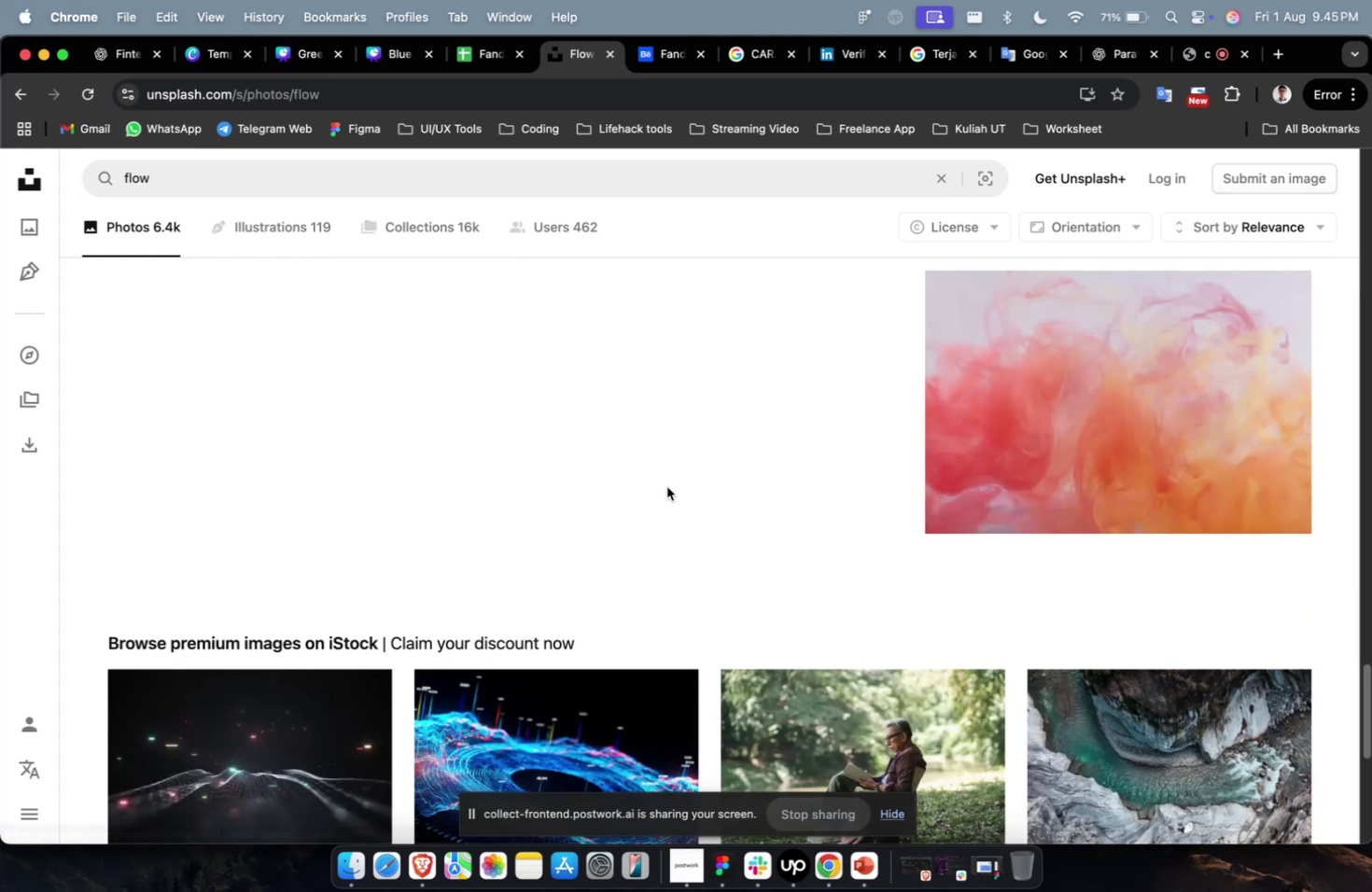 
scroll: coordinate [666, 485], scroll_direction: up, amount: 38.0
 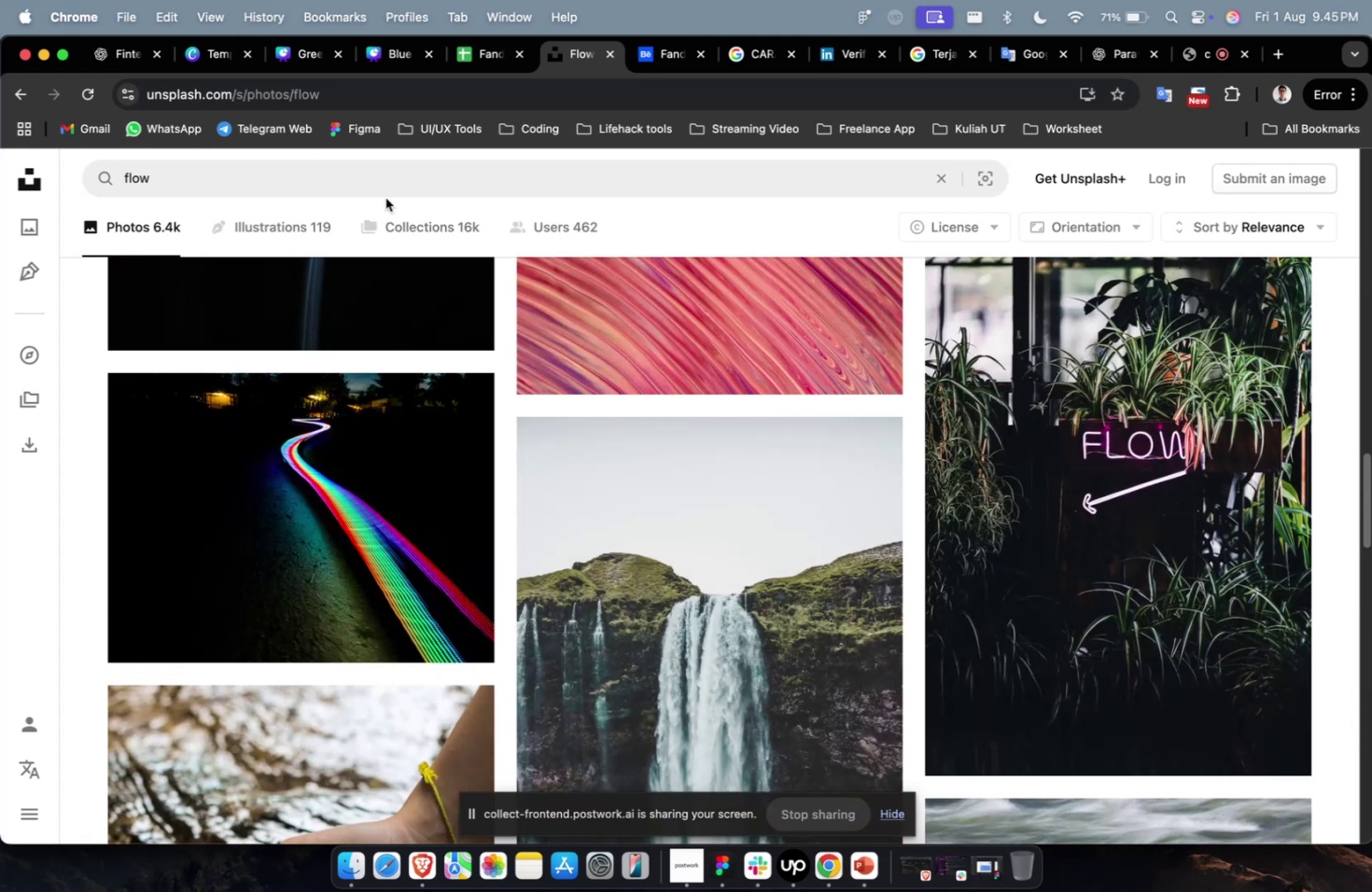 
double_click([391, 186])
 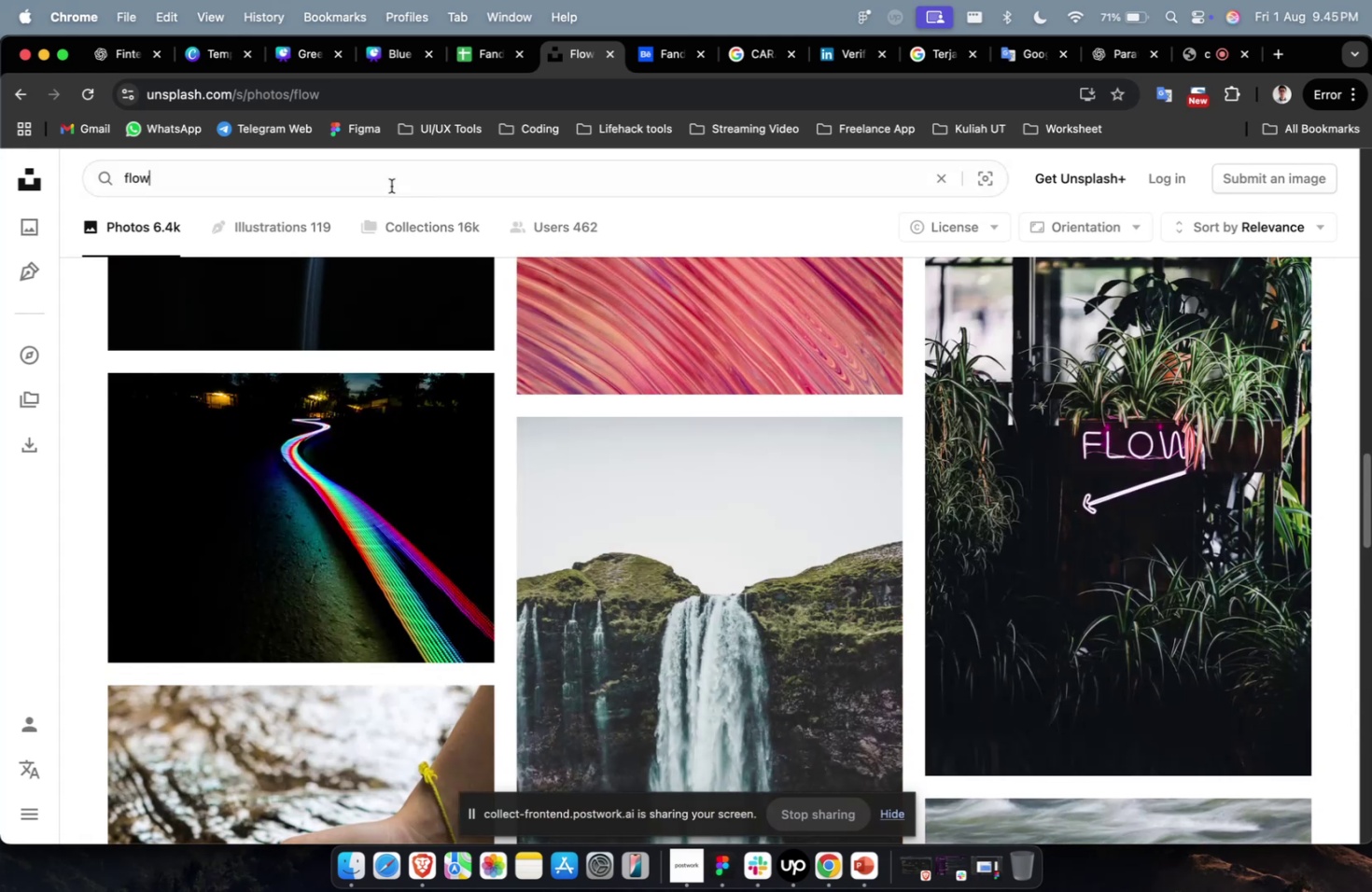 
key(Meta+CommandLeft)
 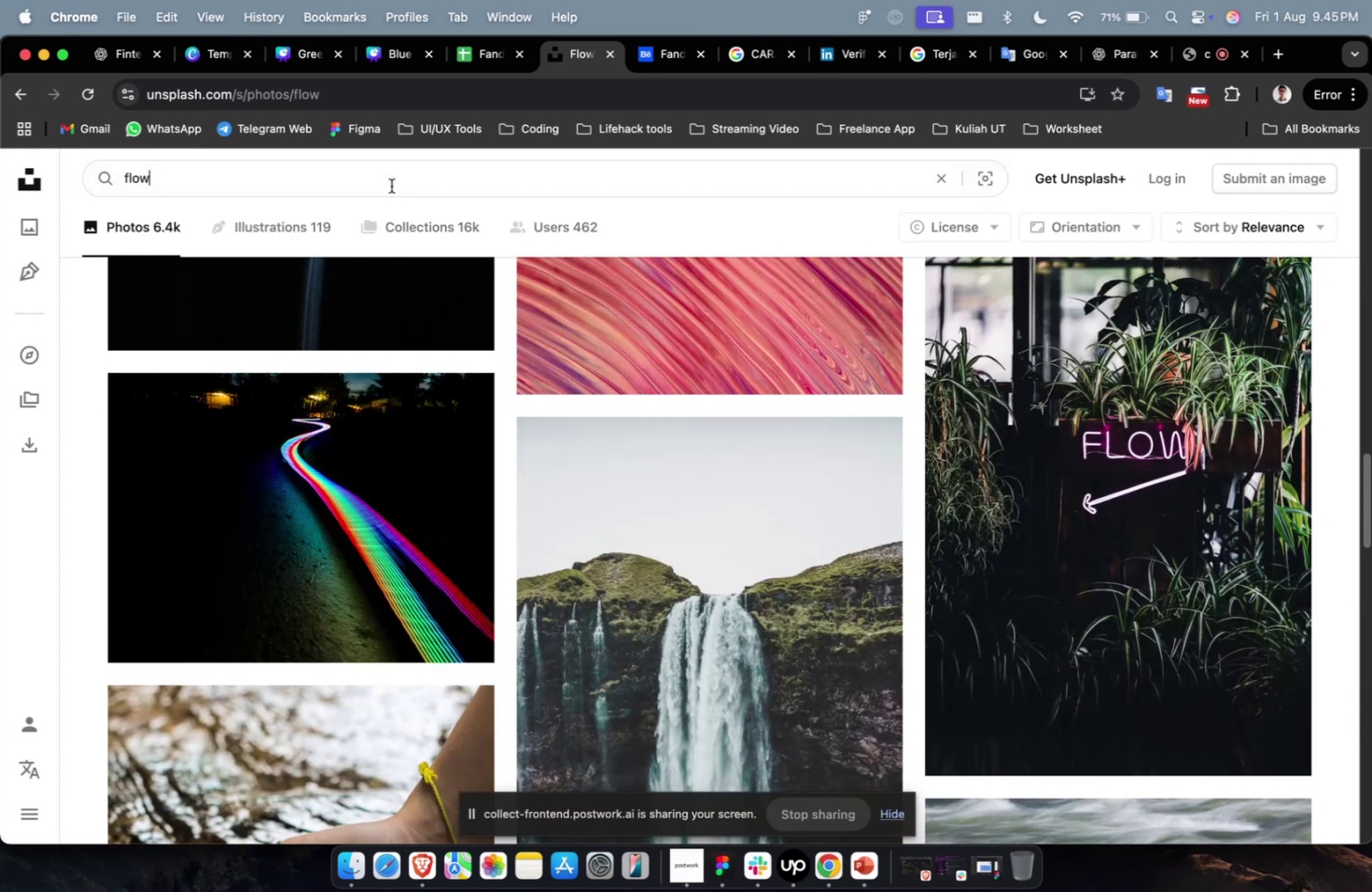 
key(Meta+A)
 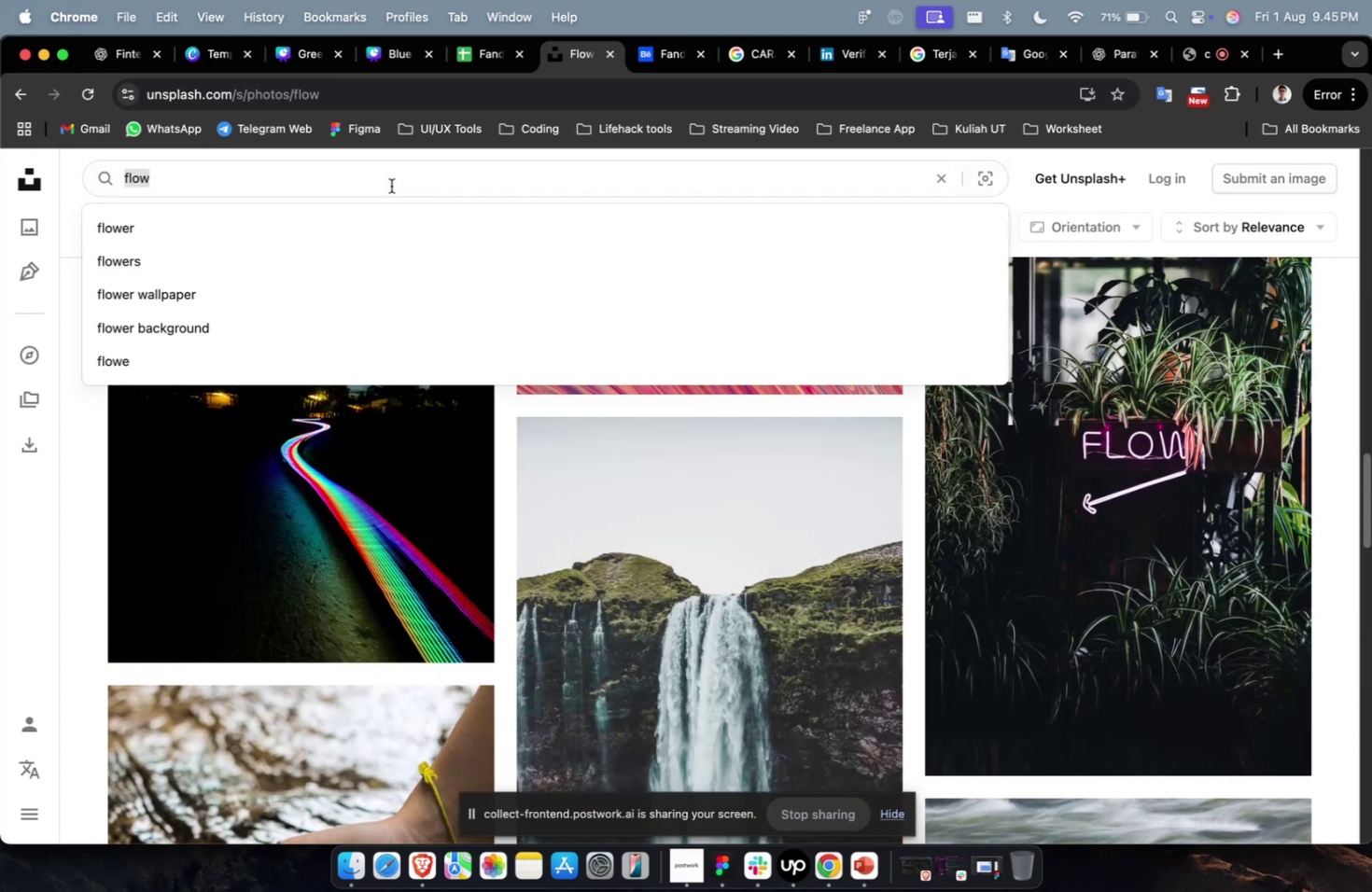 
type(user flow)
 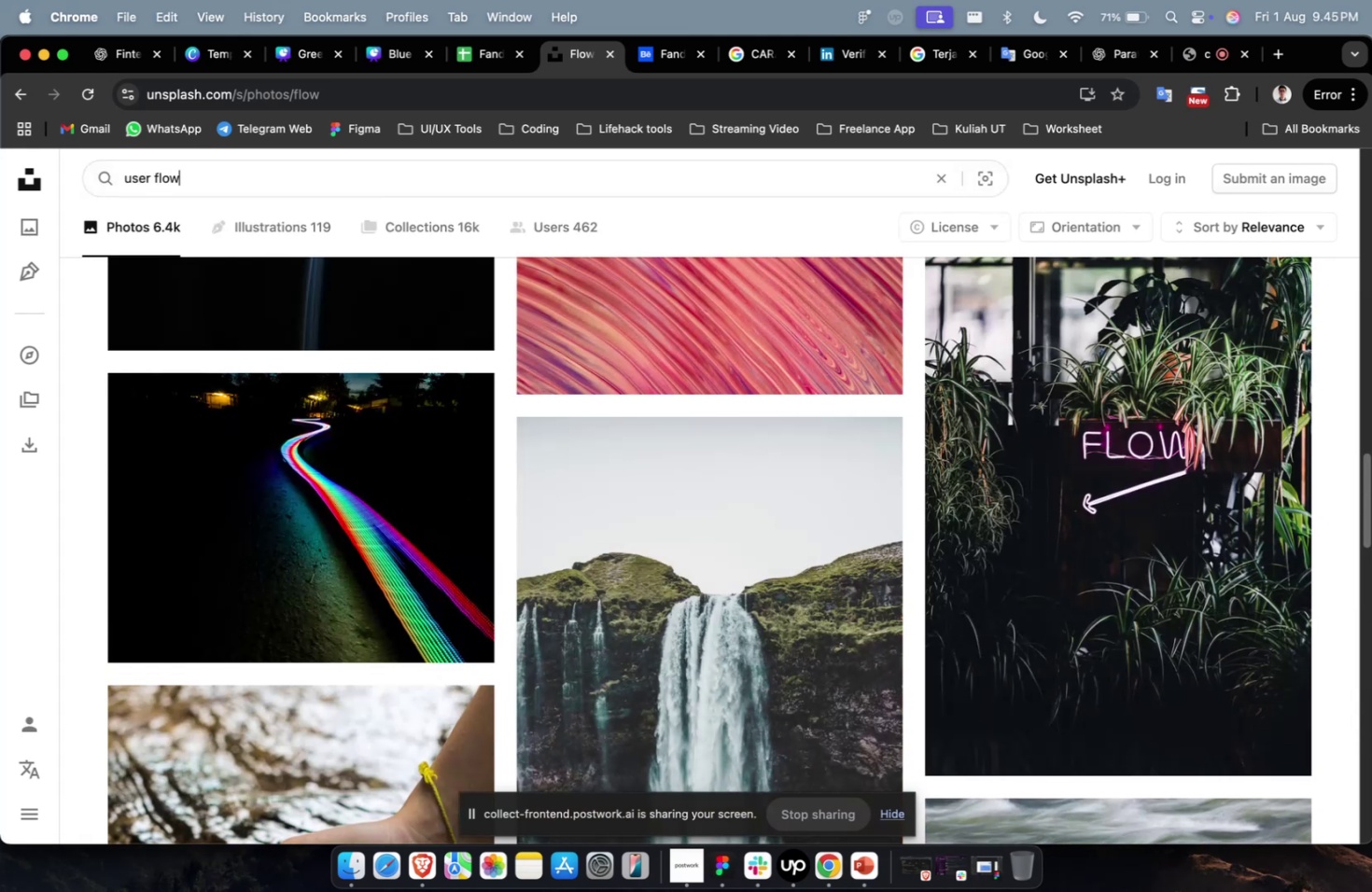 
key(Enter)
 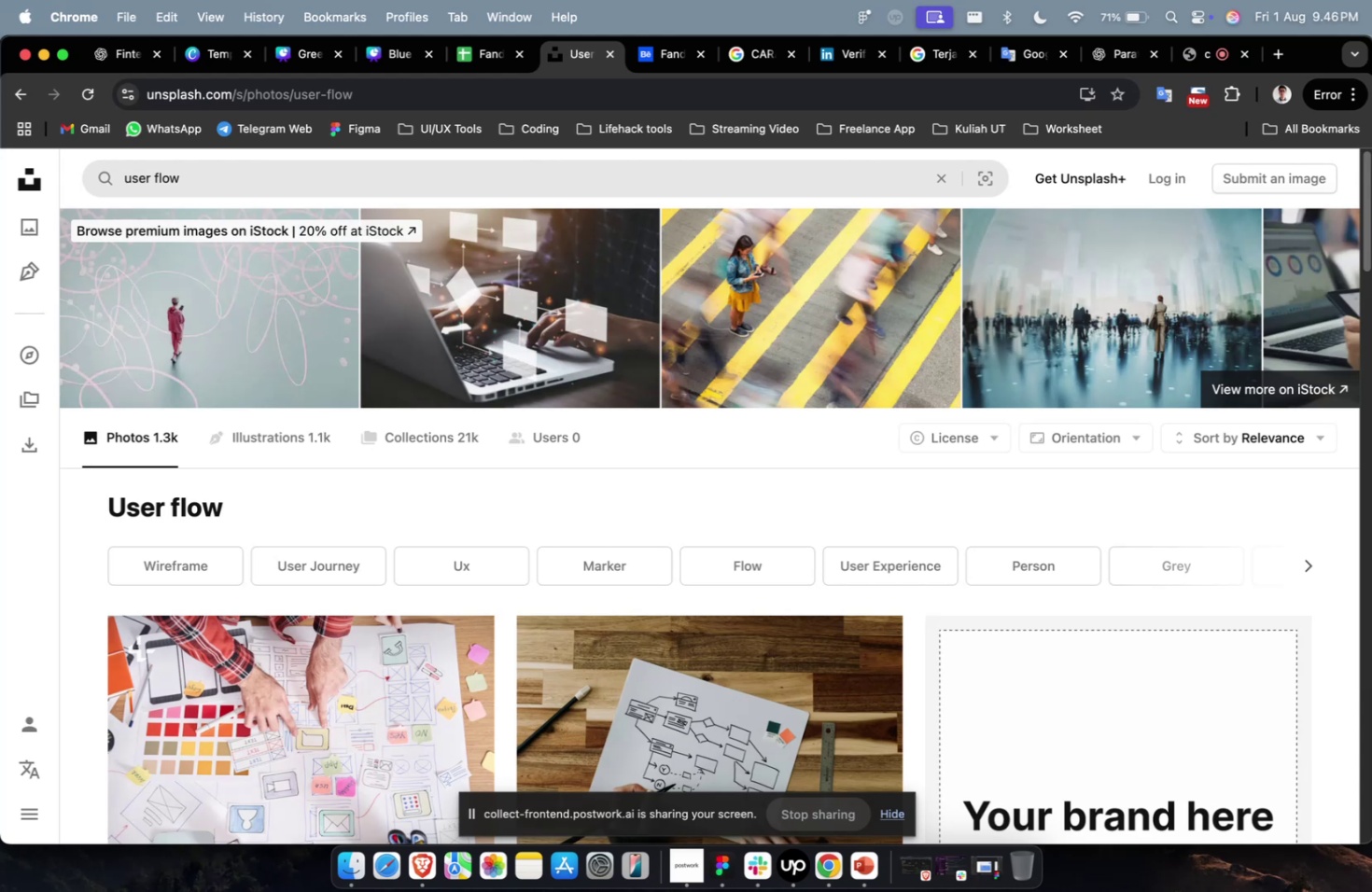 
wait(68.89)
 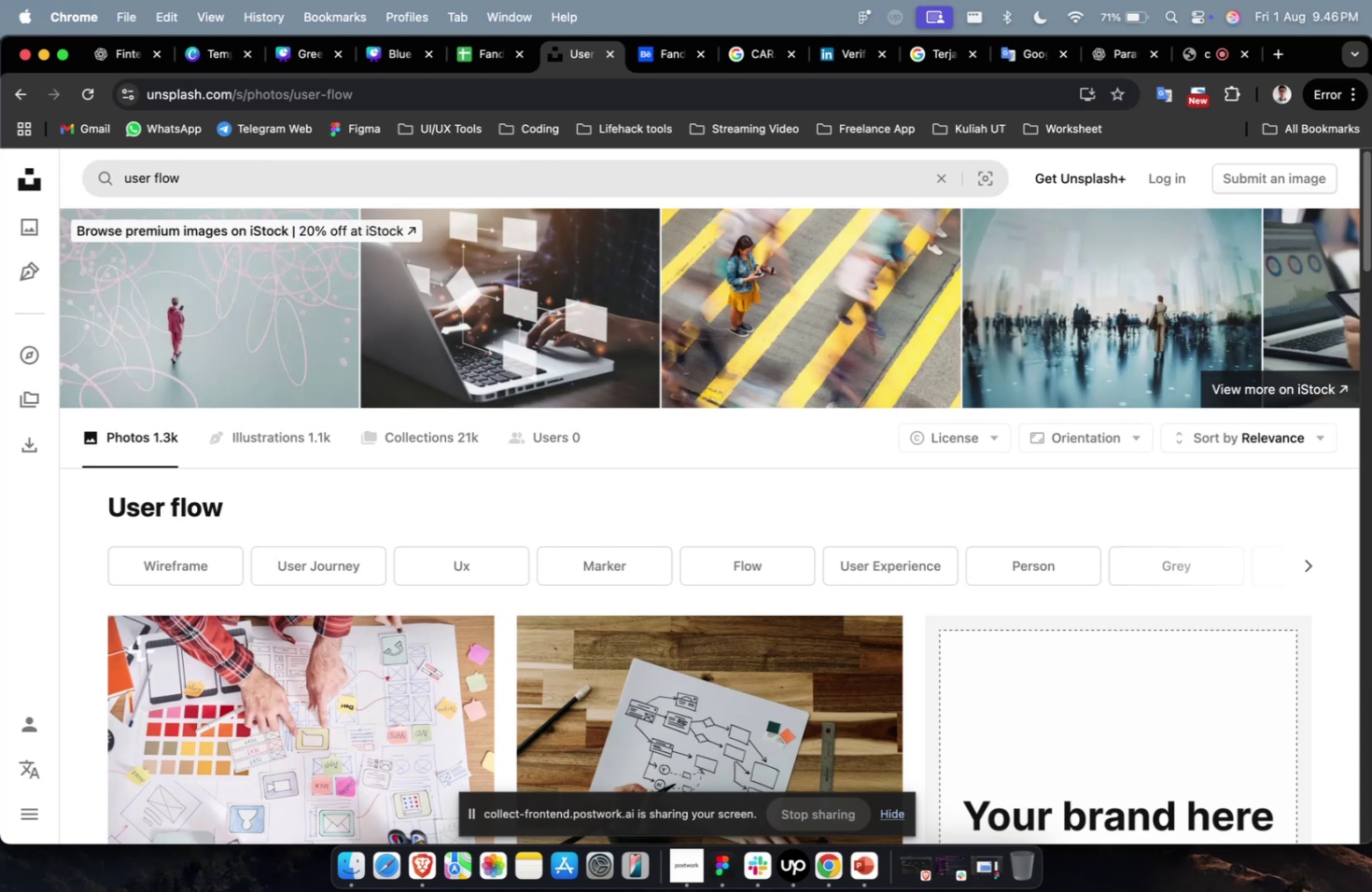 
scroll: coordinate [399, 199], scroll_direction: down, amount: 20.0
 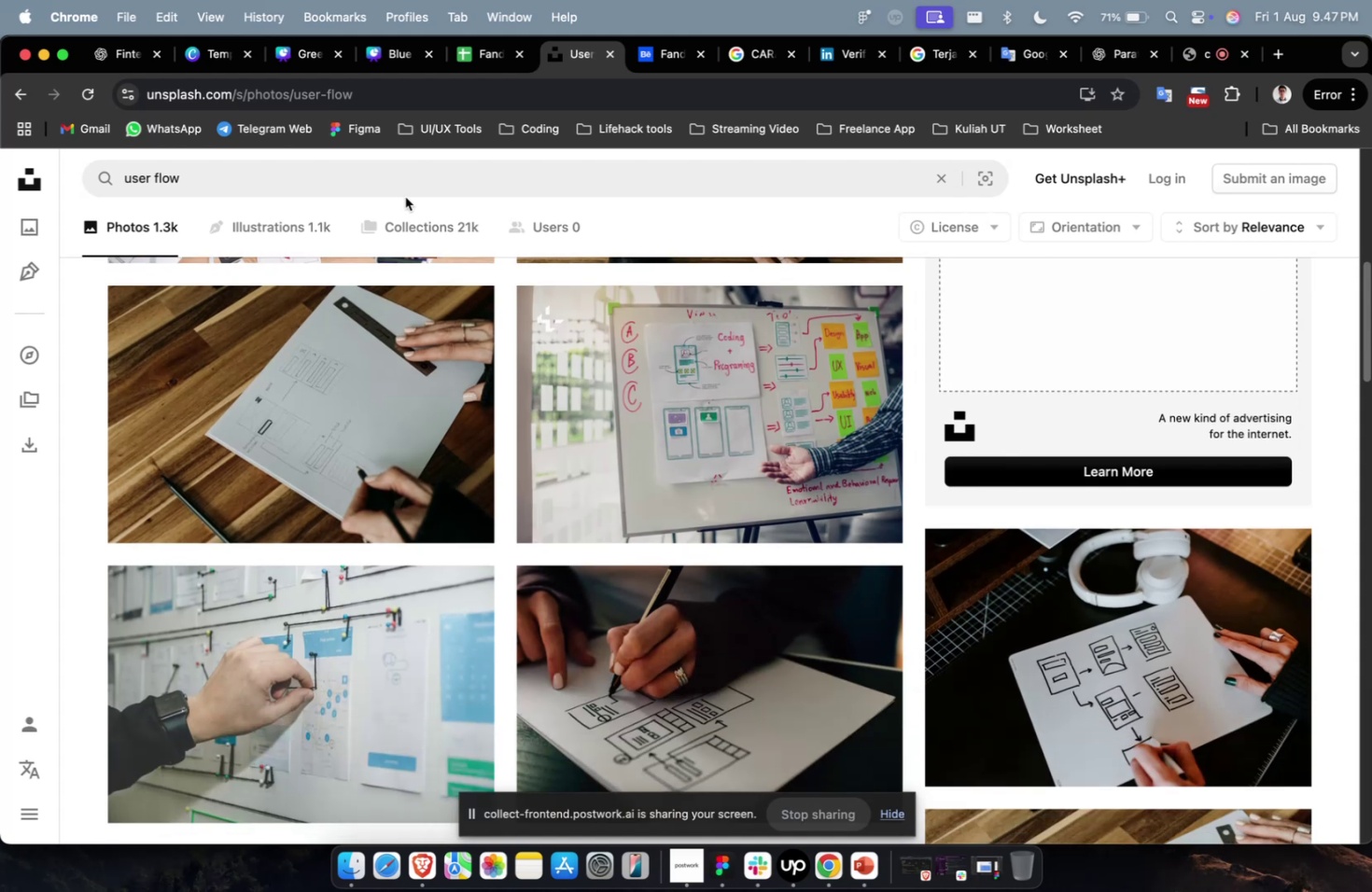 
scroll: coordinate [412, 198], scroll_direction: down, amount: 8.0
 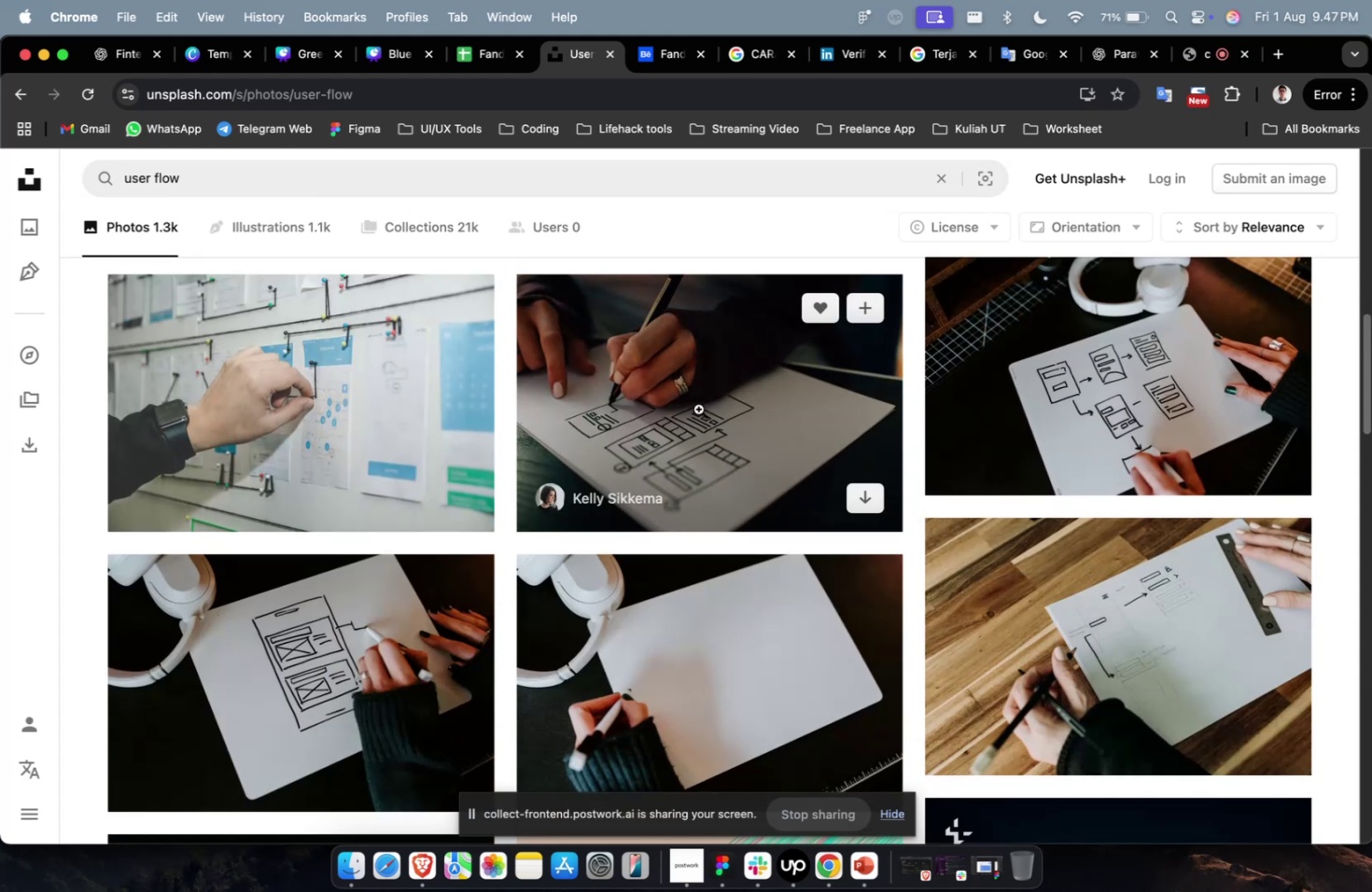 
left_click([696, 408])
 